 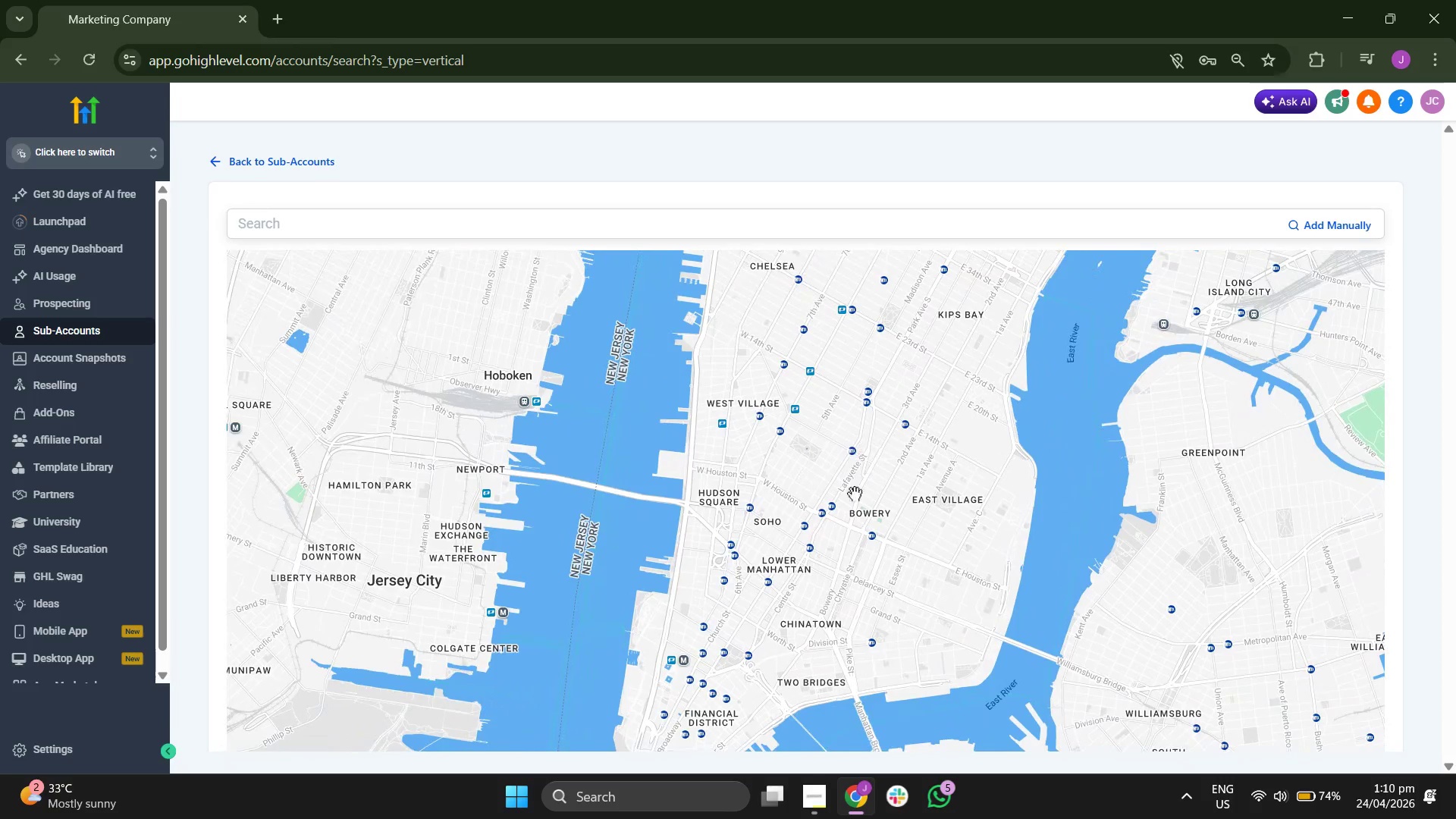 
left_click_drag(start_coordinate=[823, 531], to_coordinate=[858, 442])
 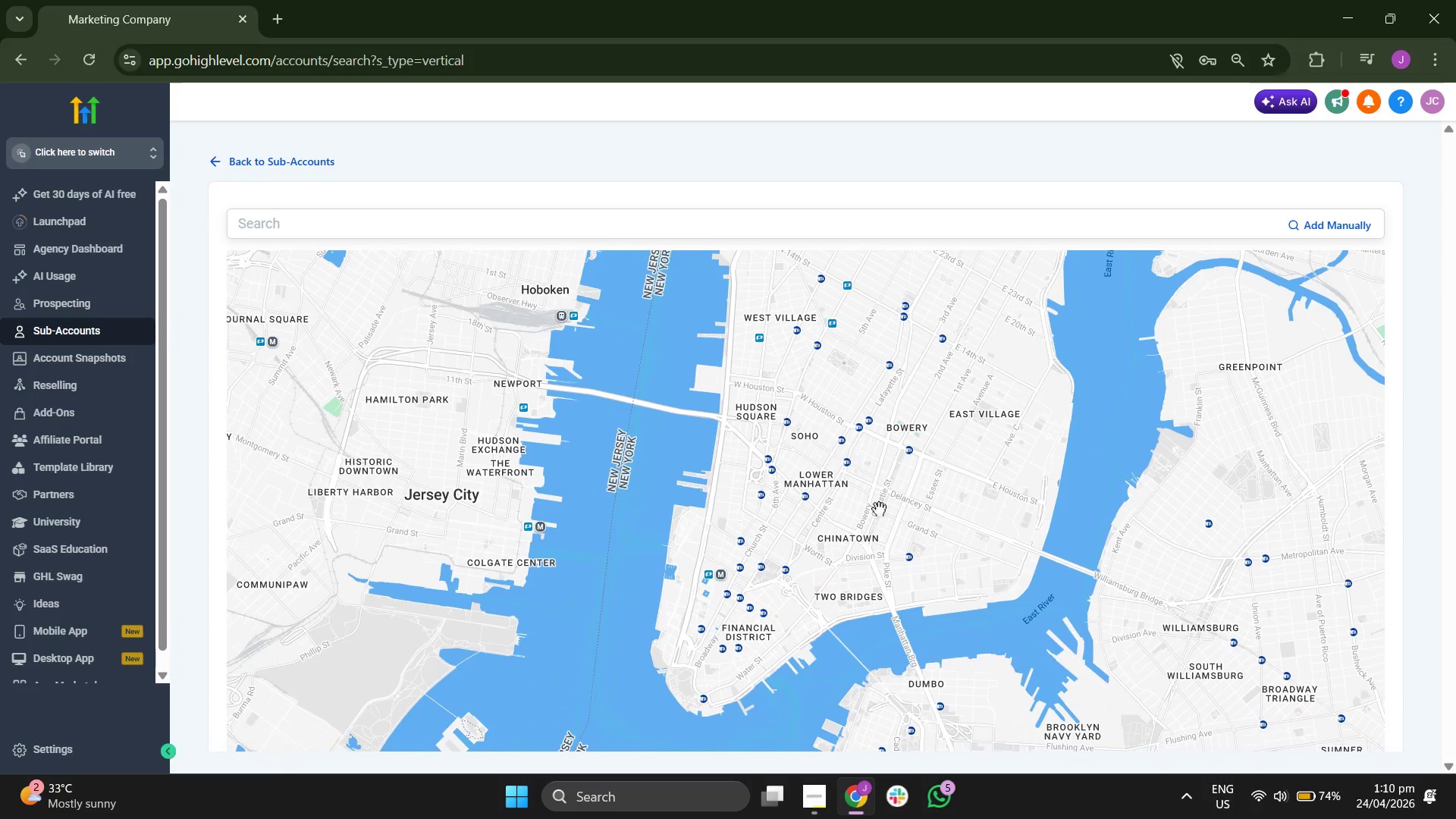 
left_click_drag(start_coordinate=[879, 509], to_coordinate=[897, 469])
 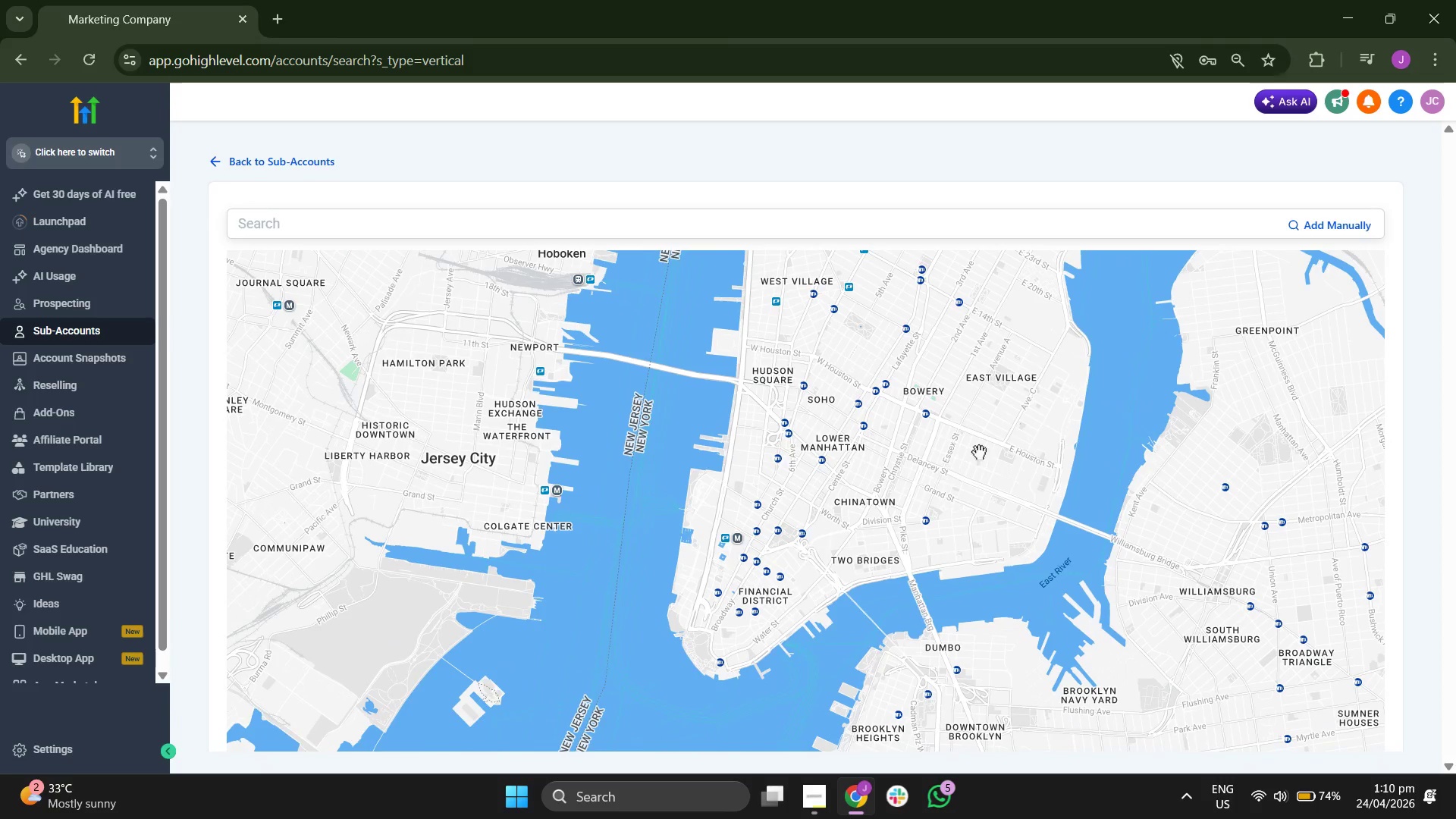 
left_click_drag(start_coordinate=[986, 449], to_coordinate=[910, 497])
 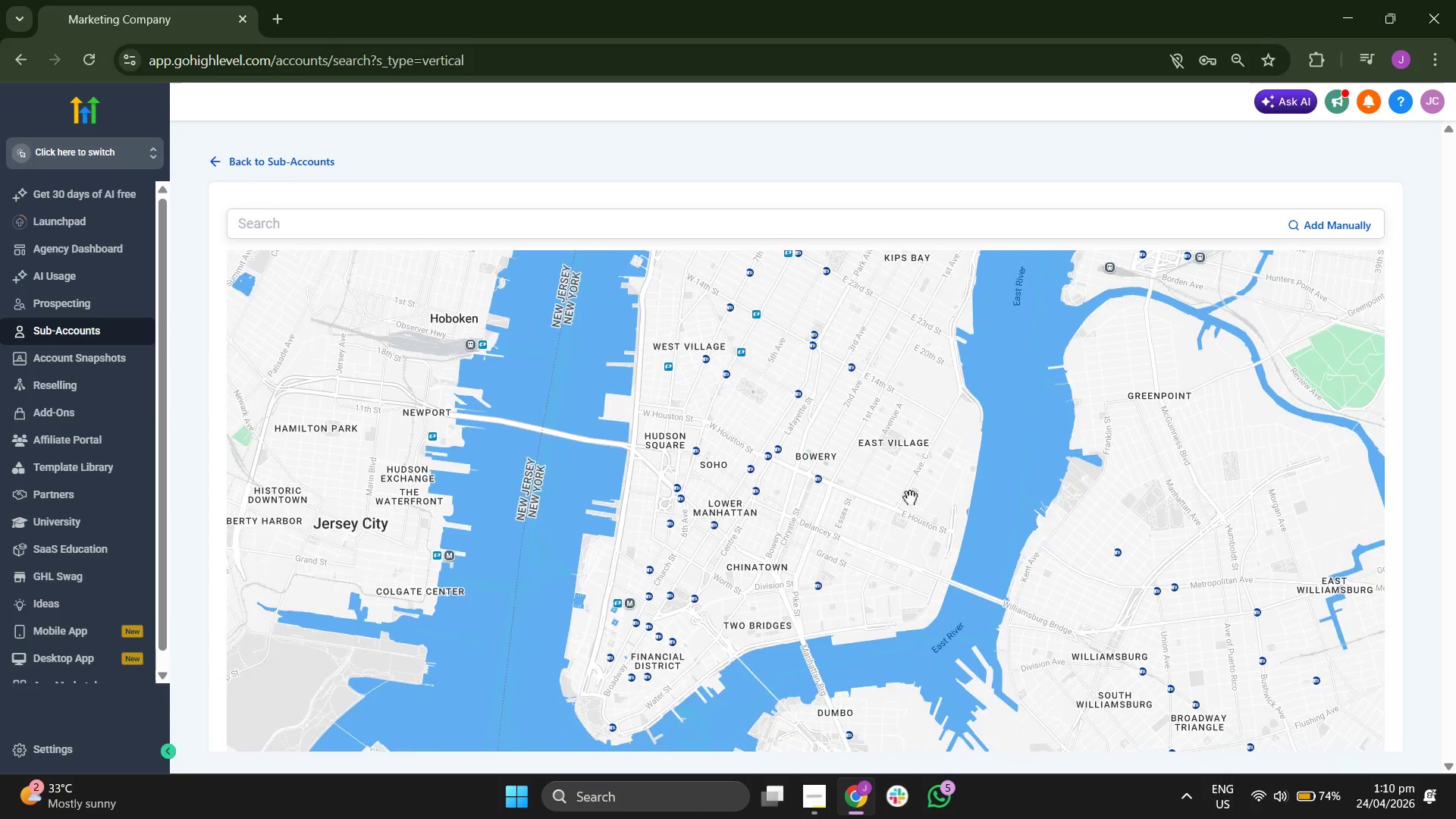 
scroll: coordinate [910, 497], scroll_direction: down, amount: 2.0
 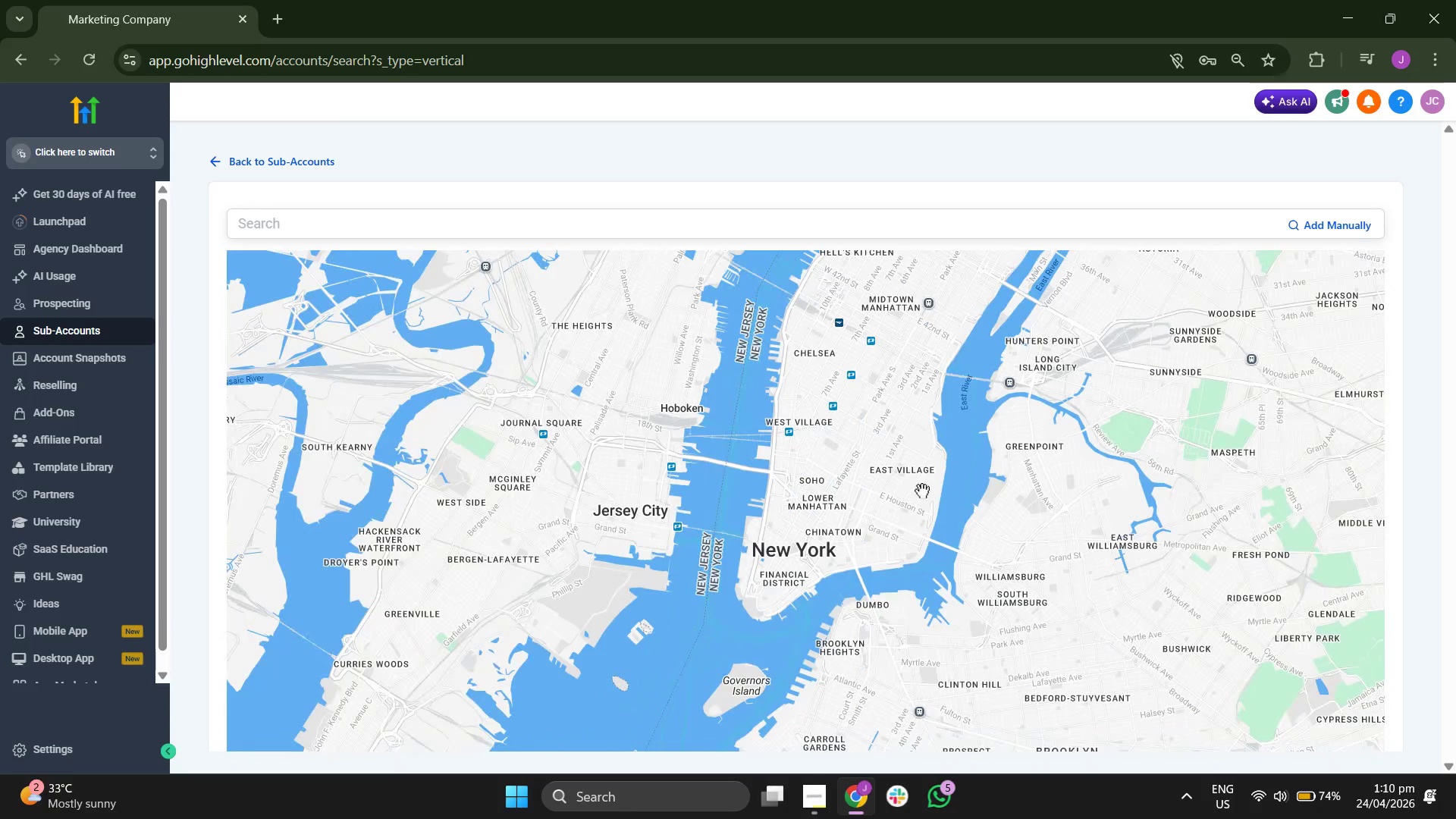 
left_click_drag(start_coordinate=[922, 491], to_coordinate=[861, 551])
 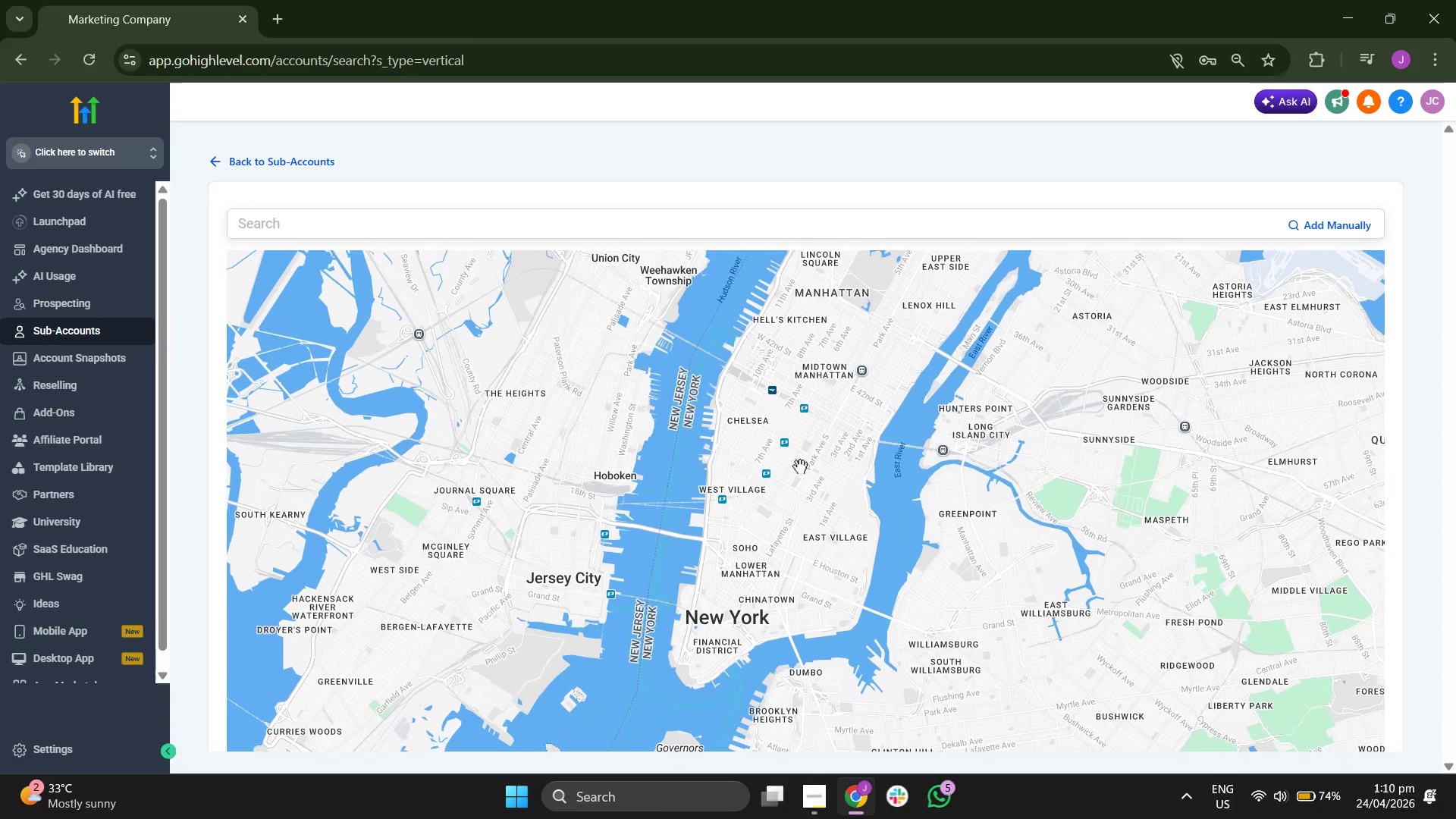 
left_click_drag(start_coordinate=[801, 466], to_coordinate=[780, 508])
 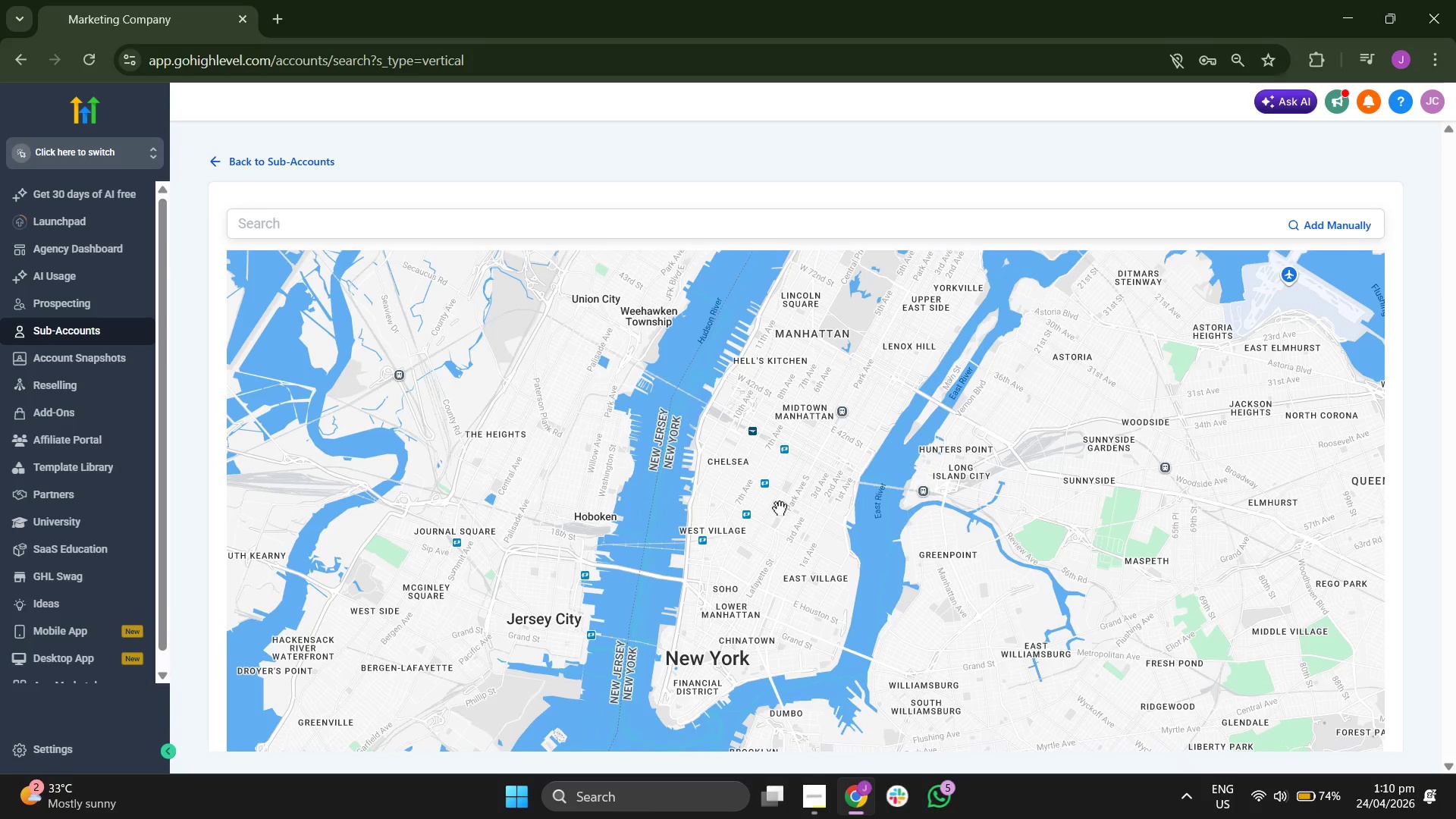 
left_click_drag(start_coordinate=[703, 505], to_coordinate=[770, 466])
 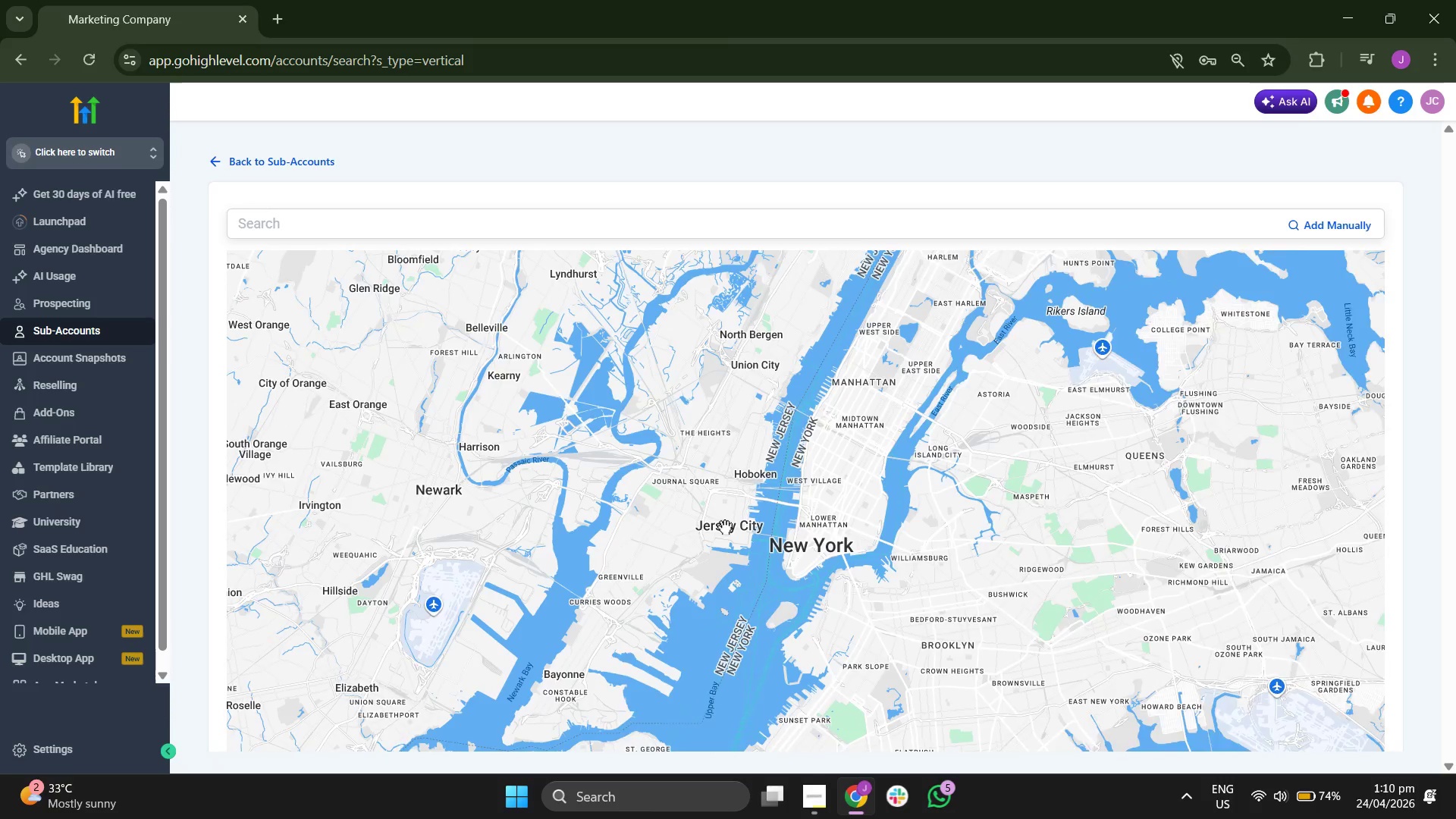 
scroll: coordinate [780, 508], scroll_direction: down, amount: 1.0
 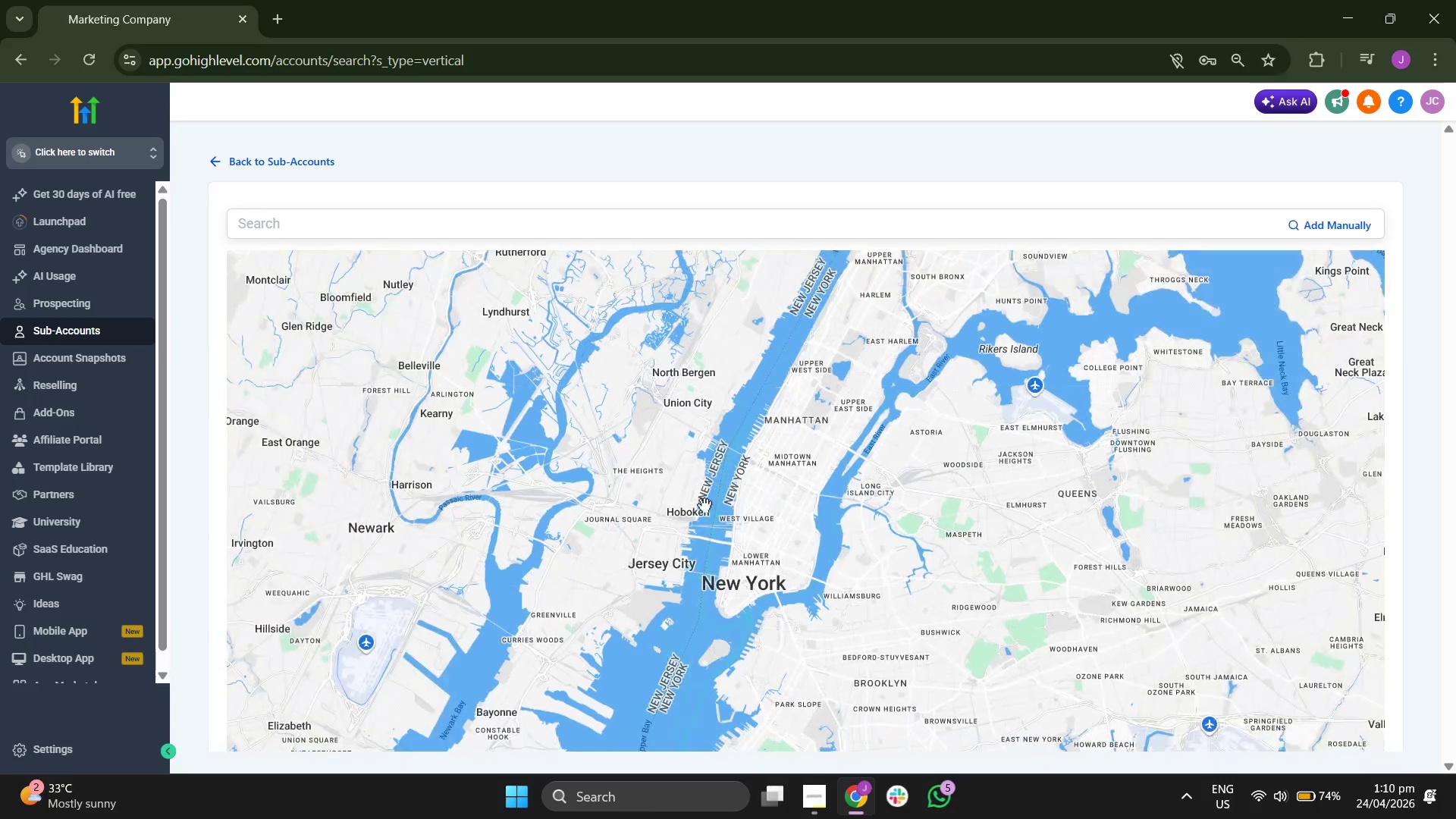 
scroll: coordinate [725, 527], scroll_direction: up, amount: 1.0
 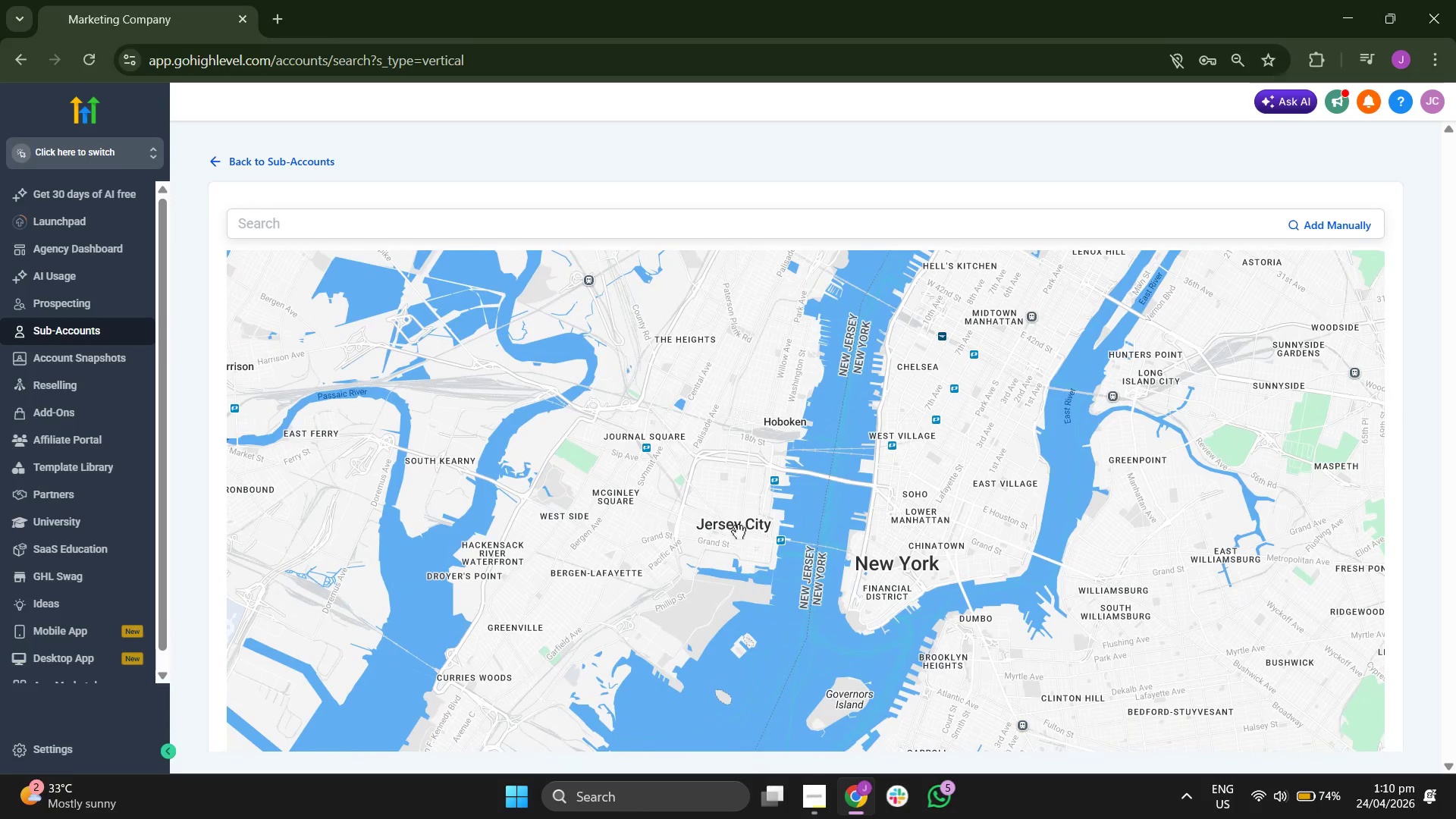 
left_click_drag(start_coordinate=[748, 533], to_coordinate=[737, 490])
 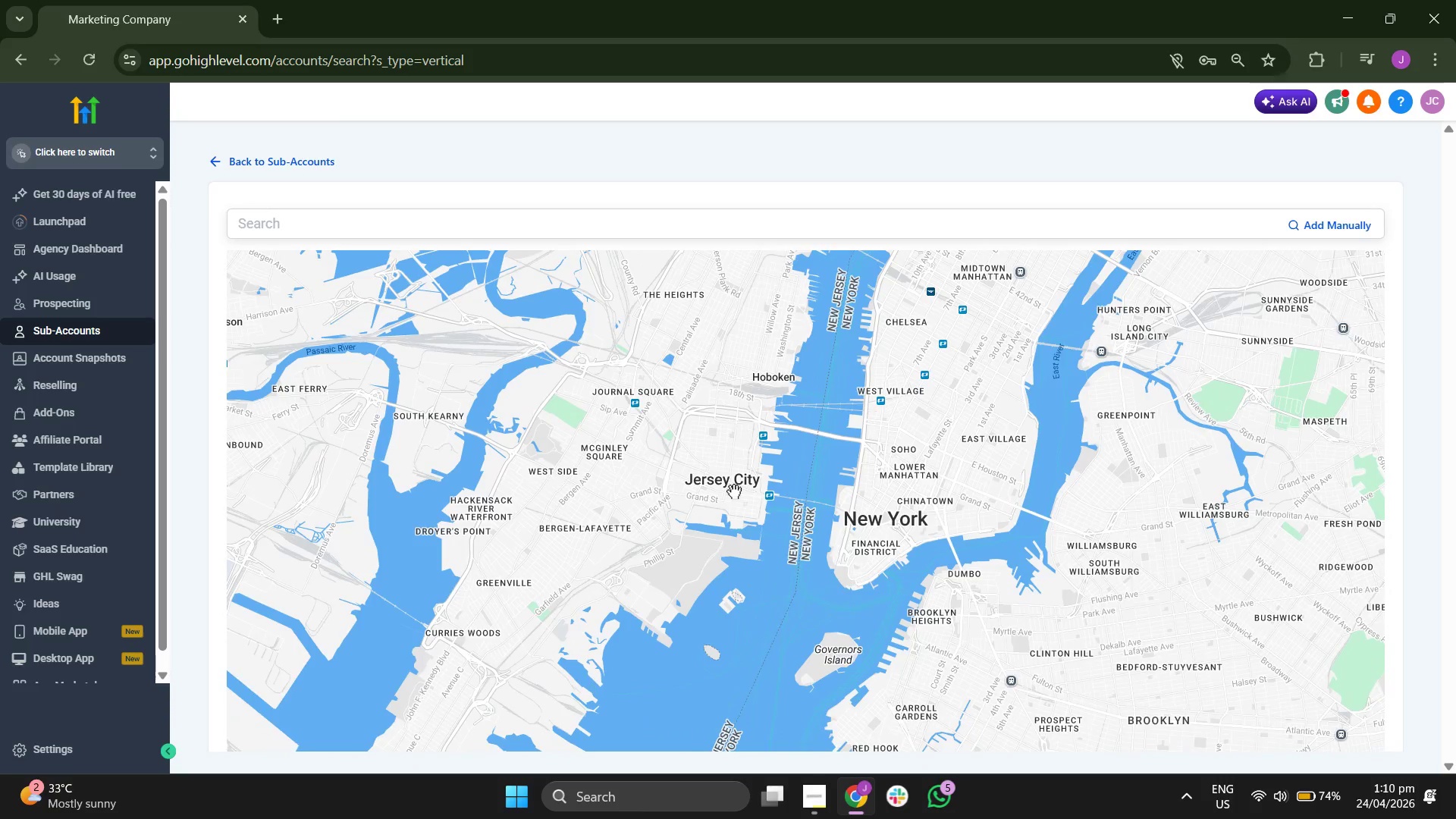 
scroll: coordinate [734, 491], scroll_direction: up, amount: 2.0
 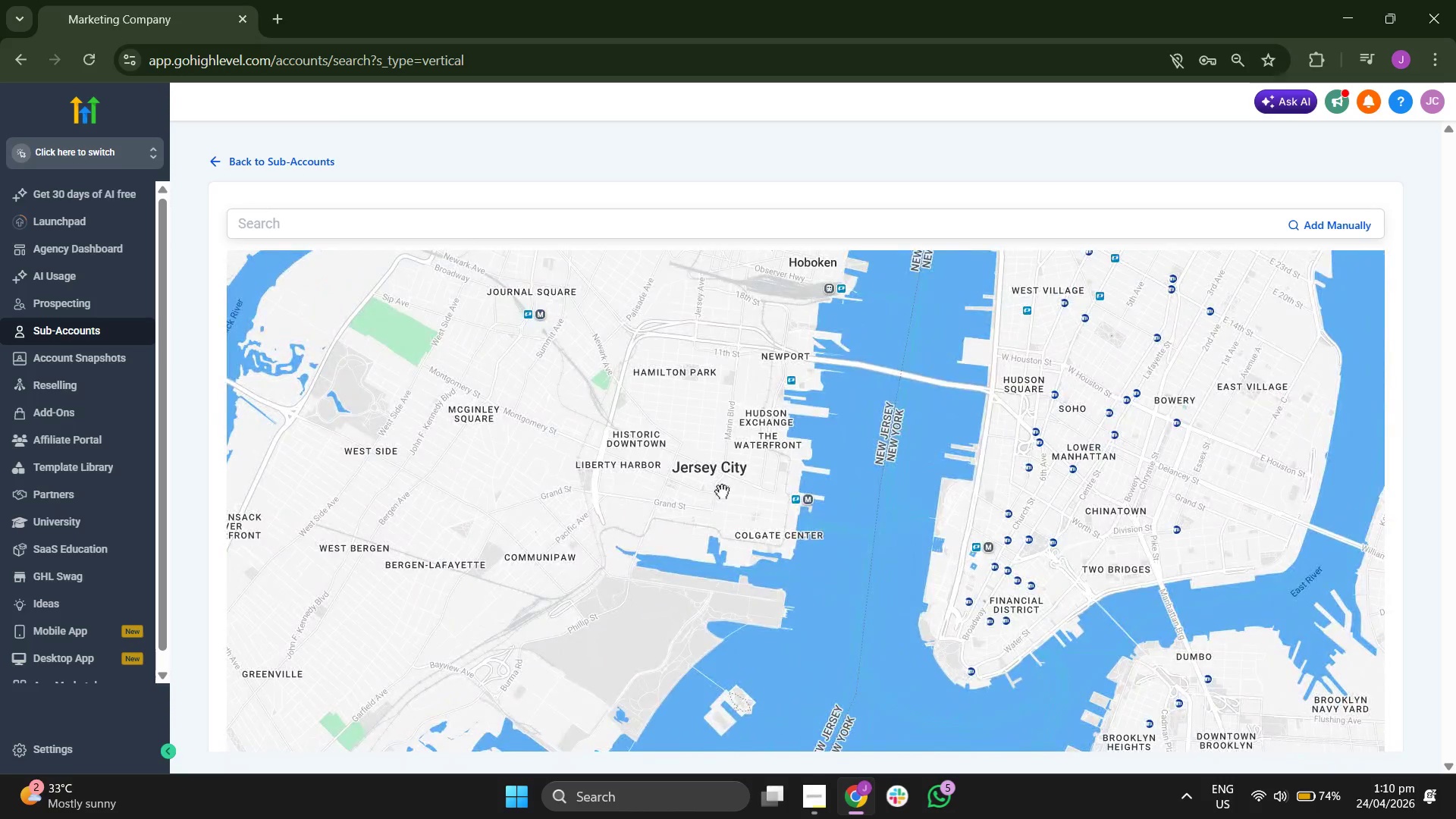 
left_click_drag(start_coordinate=[852, 485], to_coordinate=[679, 538])
 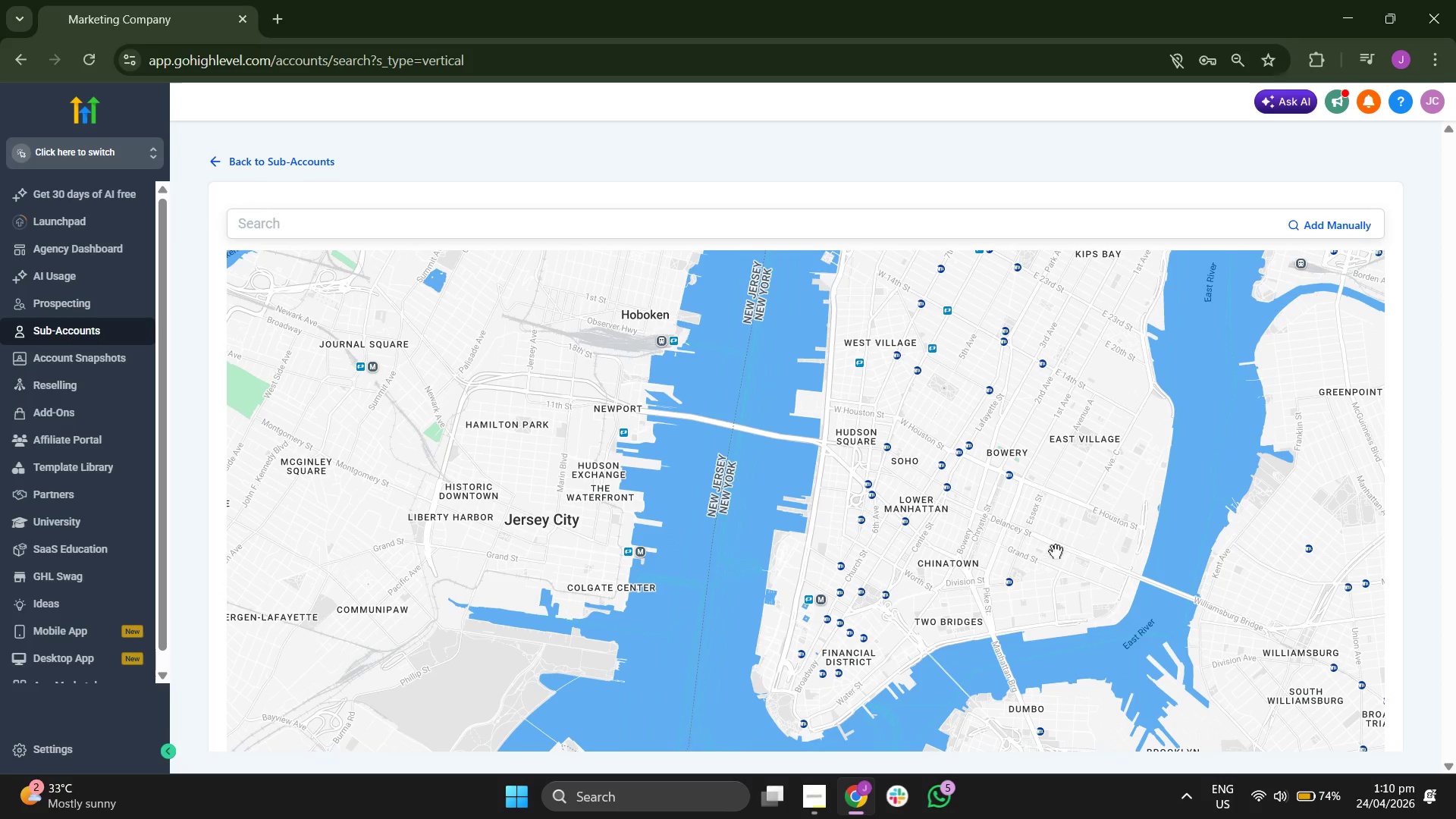 
scroll: coordinate [1079, 550], scroll_direction: down, amount: 2.0
 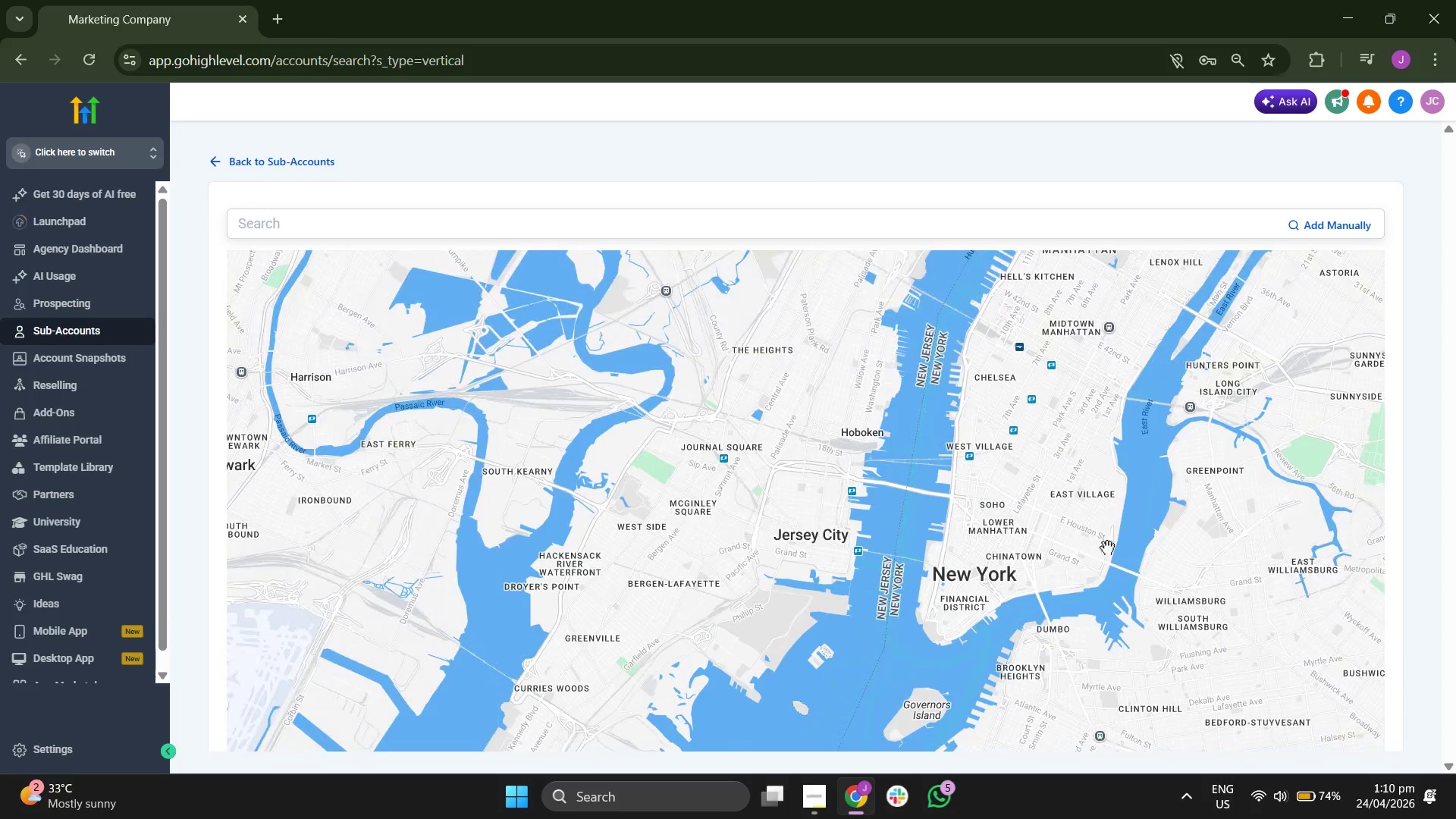 
left_click_drag(start_coordinate=[1108, 545], to_coordinate=[1062, 592])
 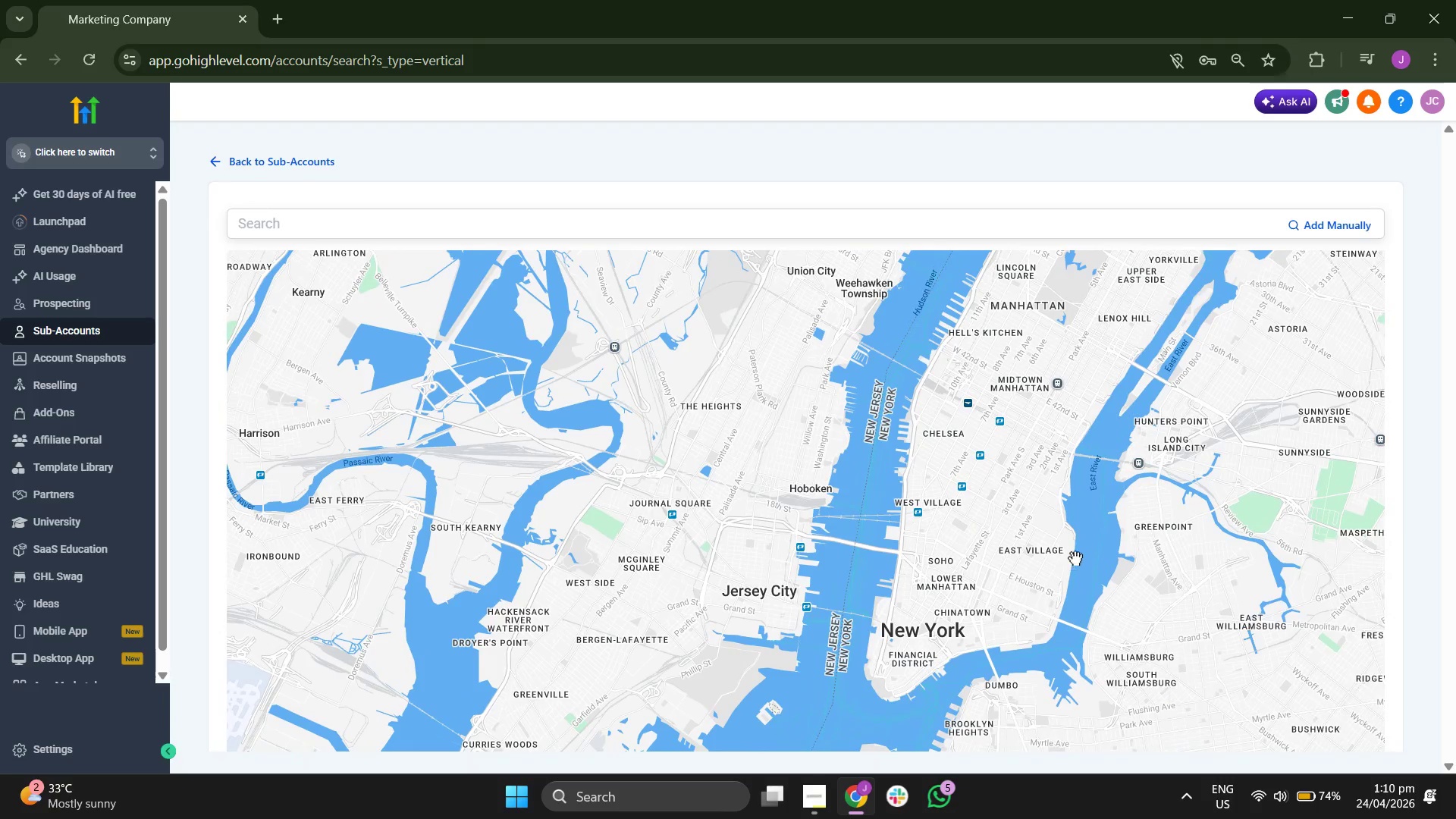 
scroll: coordinate [1075, 558], scroll_direction: down, amount: 1.0
 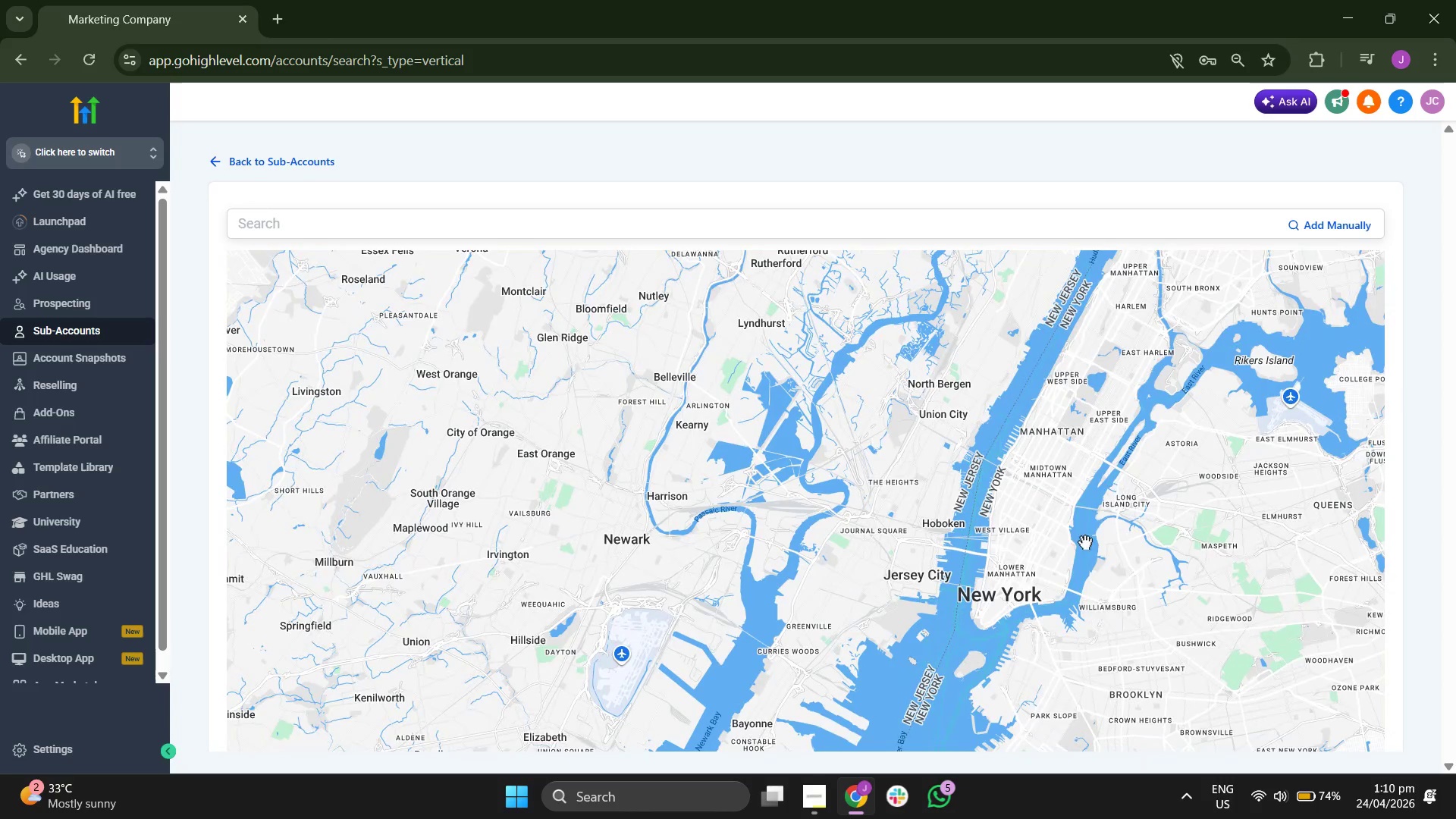 
left_click_drag(start_coordinate=[1155, 489], to_coordinate=[1071, 585])
 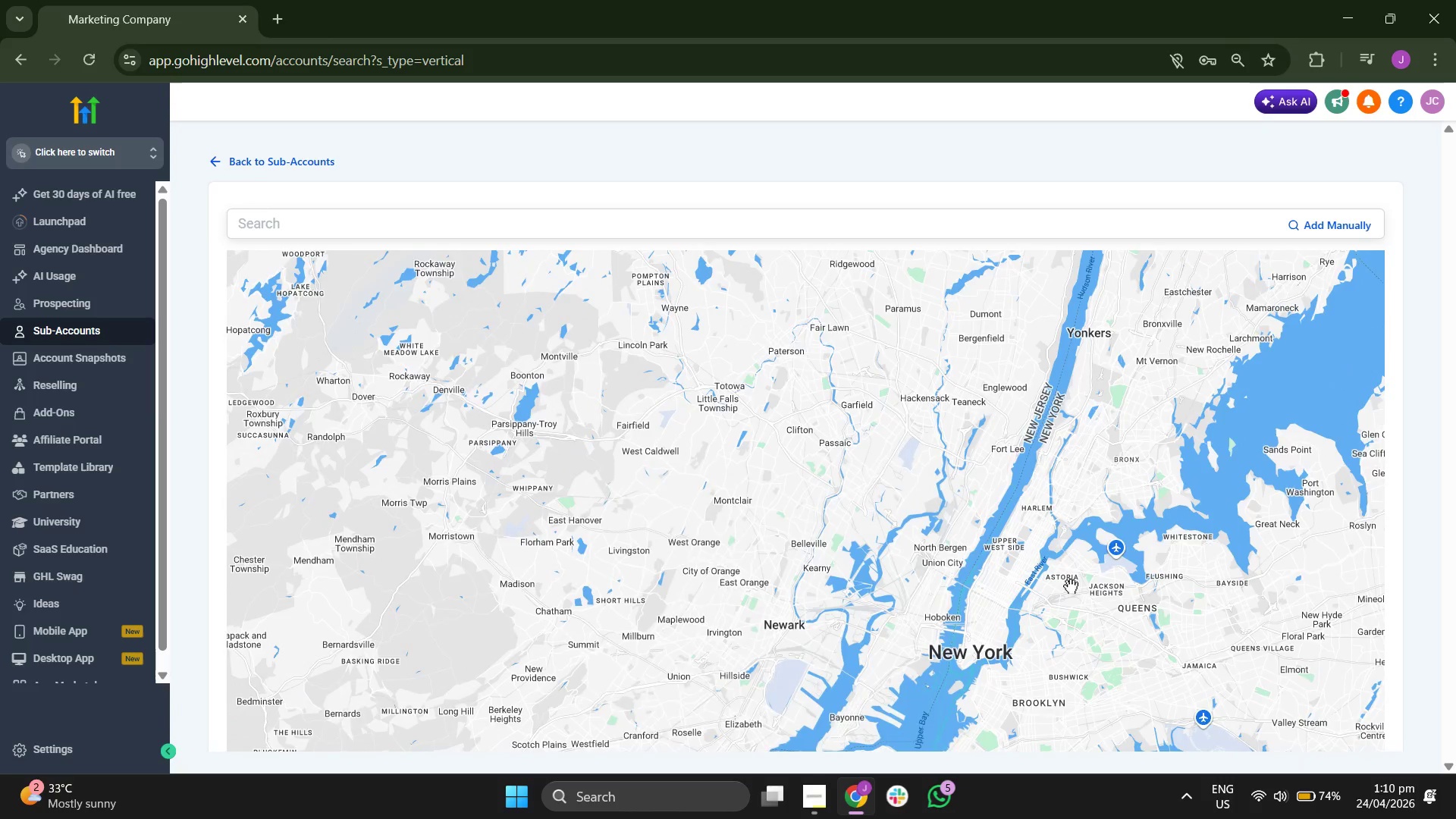 
scroll: coordinate [1107, 523], scroll_direction: down, amount: 2.0
 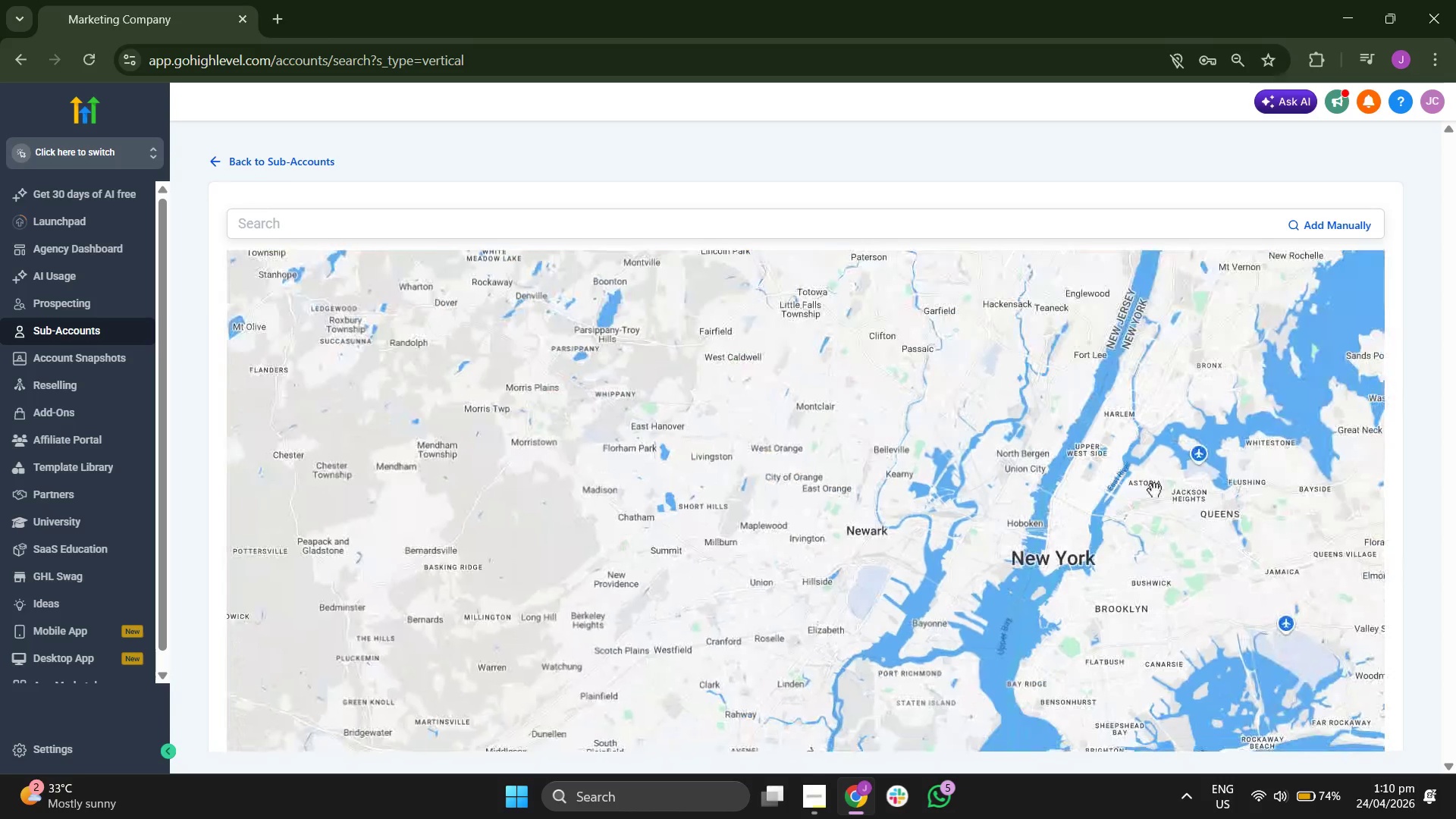 
scroll: coordinate [1071, 586], scroll_direction: up, amount: 1.0
 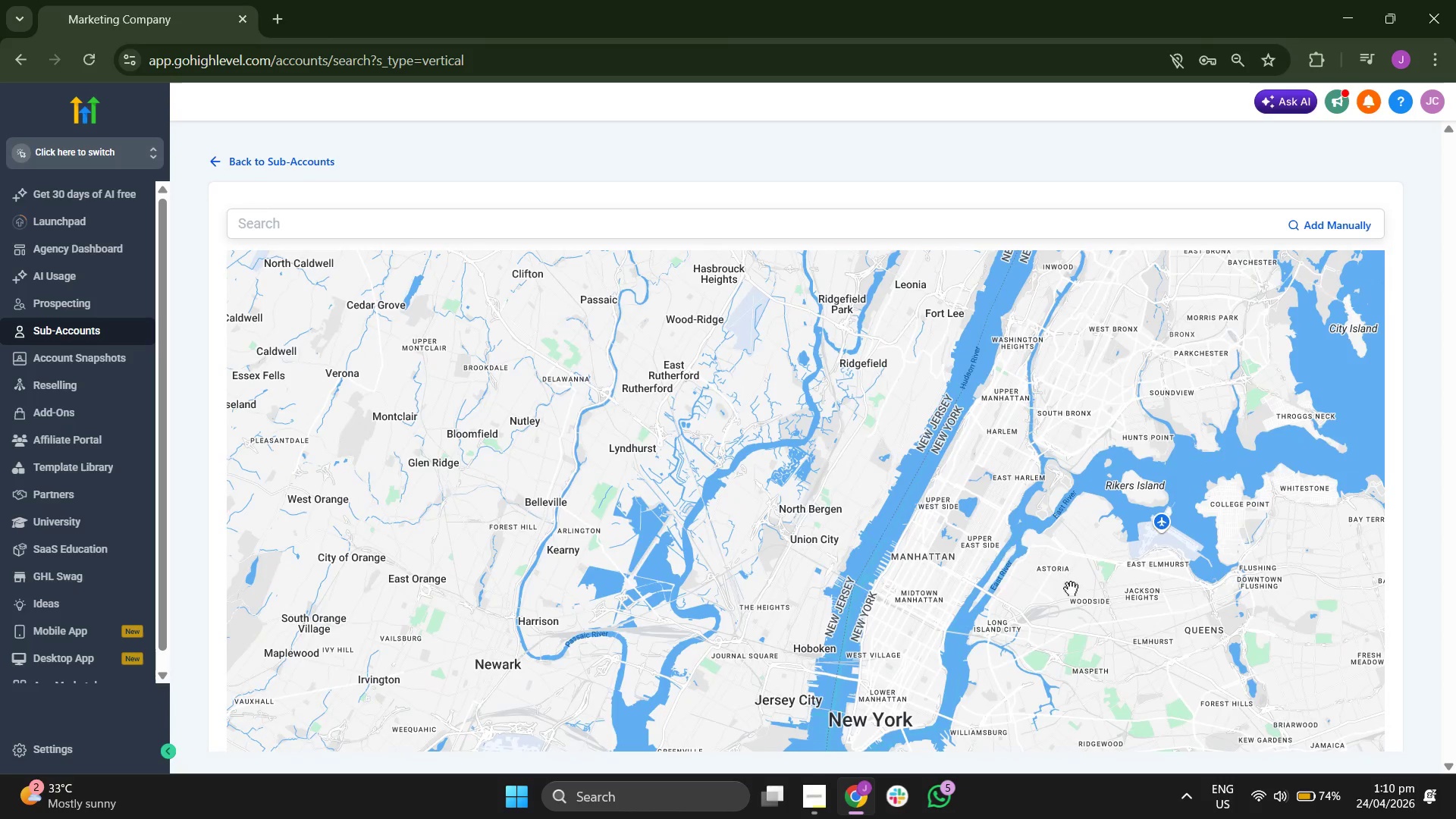 
scroll: coordinate [1071, 588], scroll_direction: down, amount: 1.0
 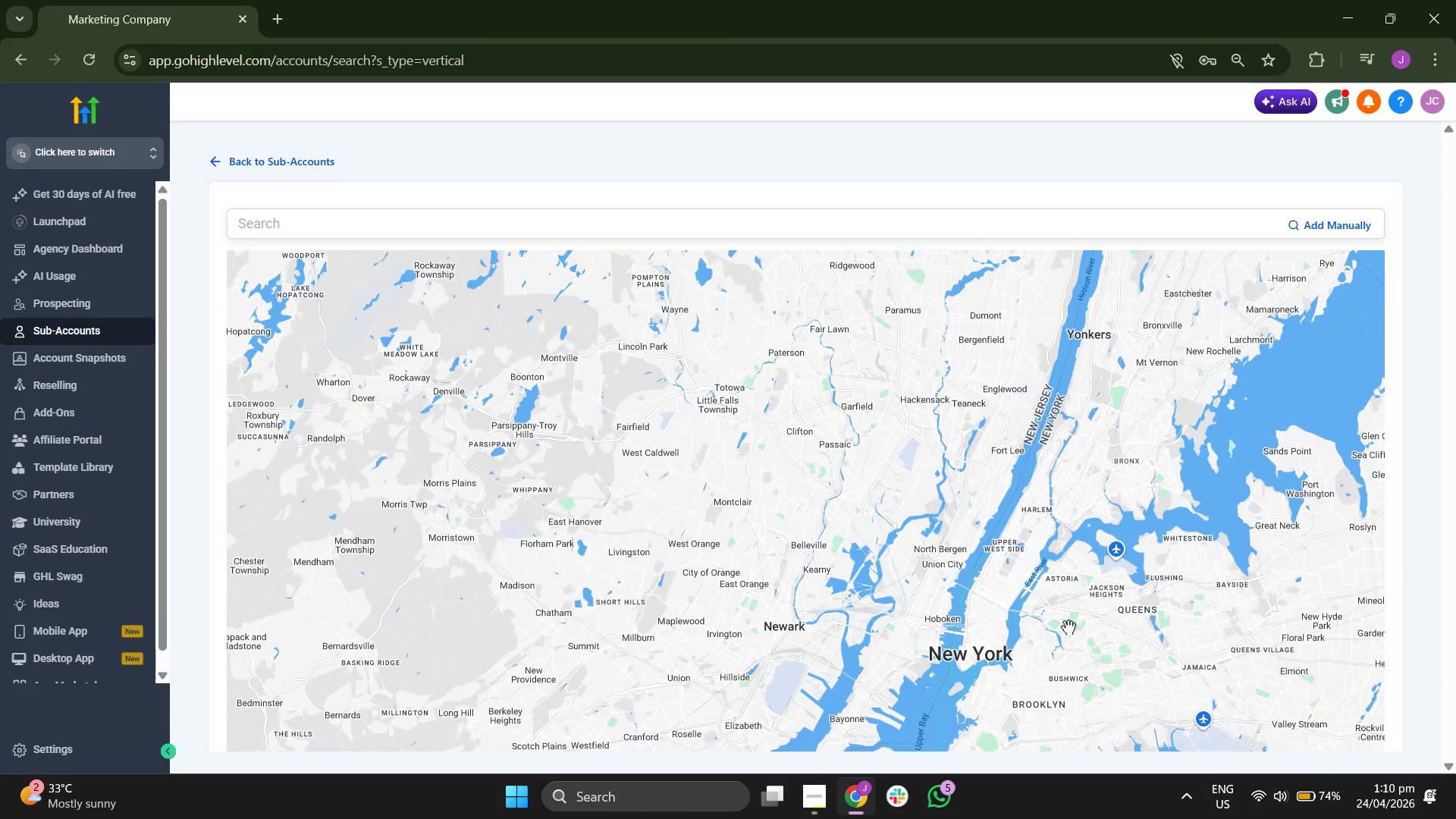 
left_click_drag(start_coordinate=[1068, 638], to_coordinate=[1071, 545])
 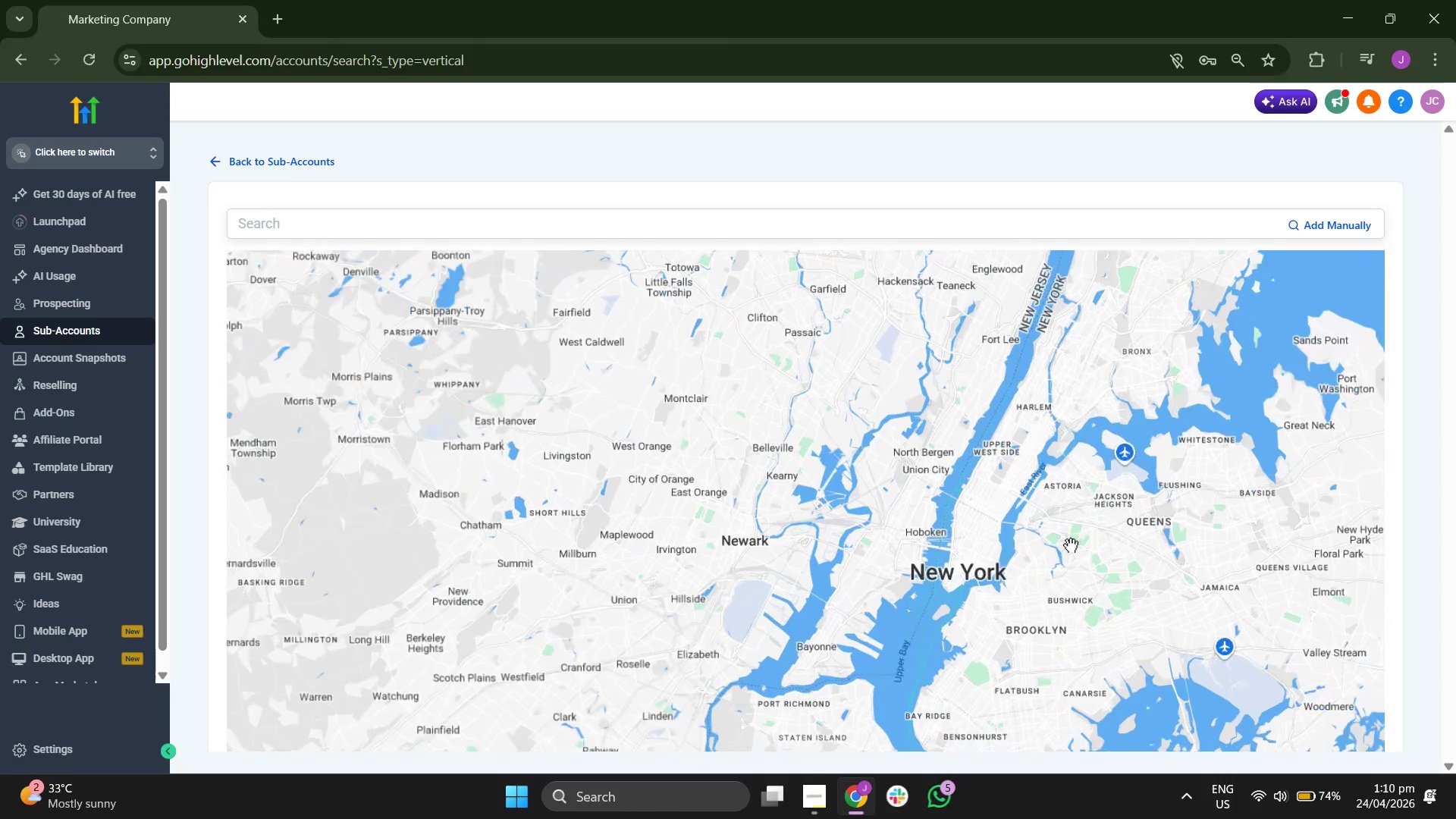 
scroll: coordinate [1071, 545], scroll_direction: up, amount: 1.0
 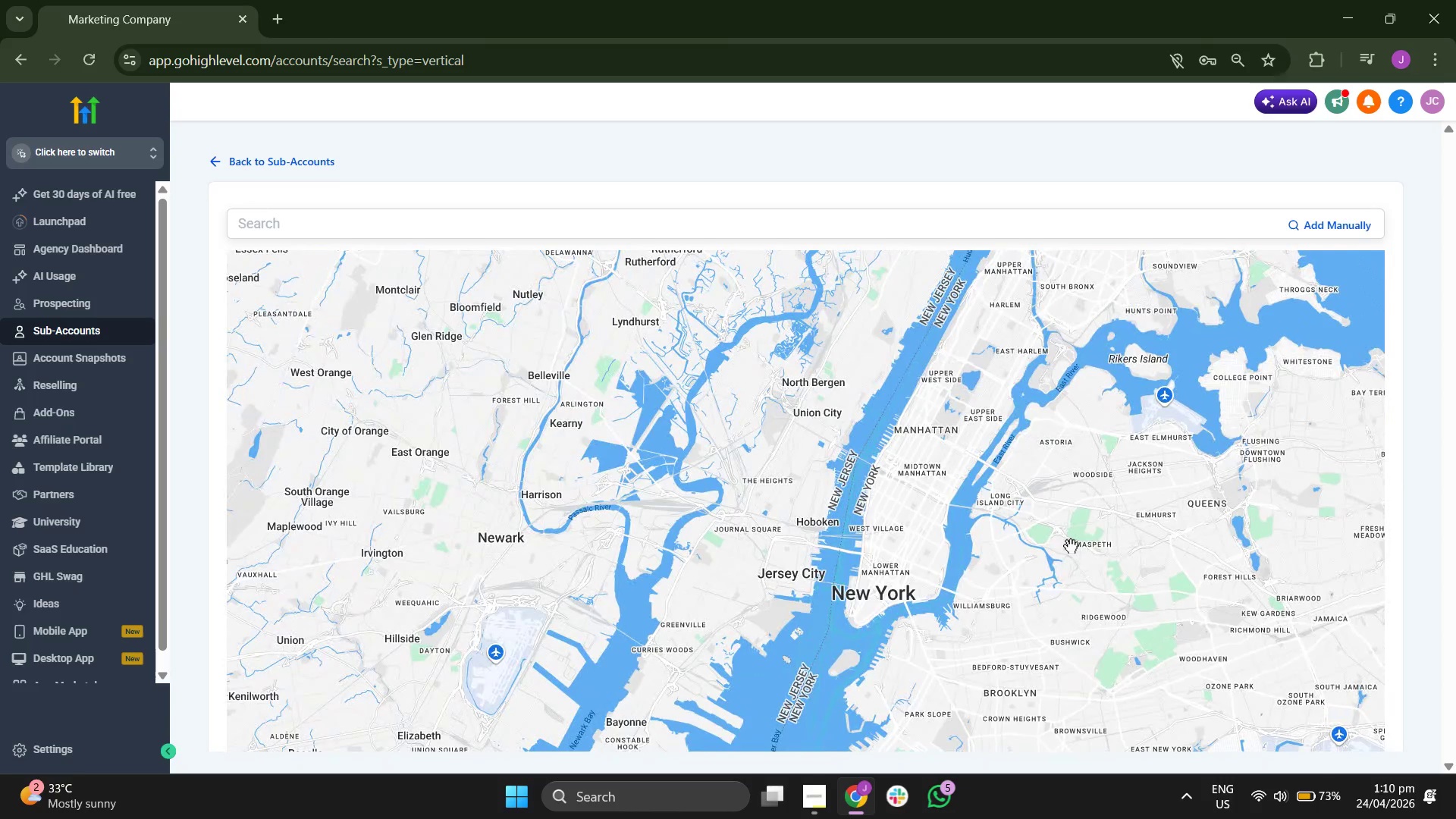 
left_click_drag(start_coordinate=[965, 606], to_coordinate=[1075, 648])
 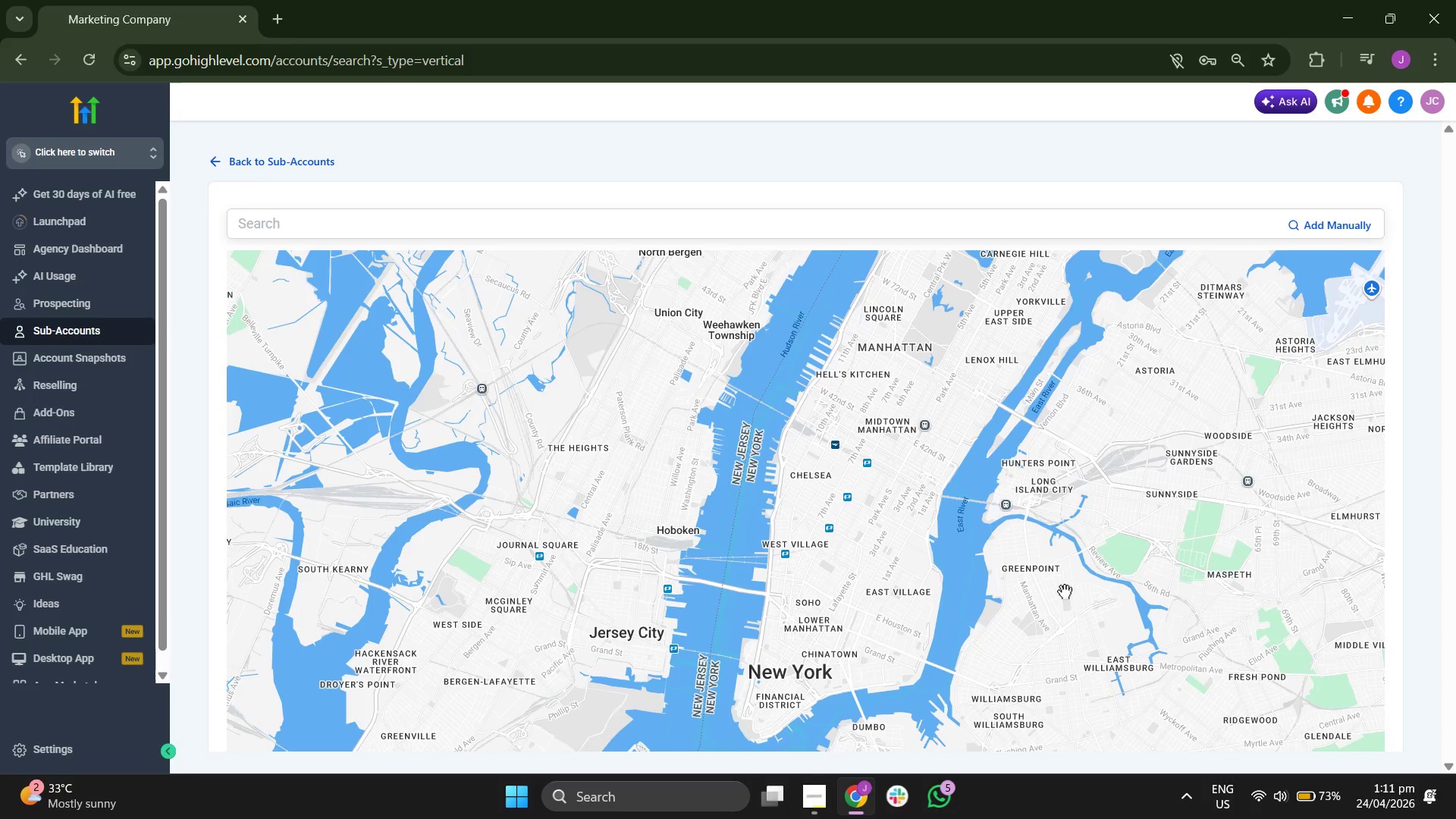 
scroll: coordinate [1065, 557], scroll_direction: up, amount: 2.0
 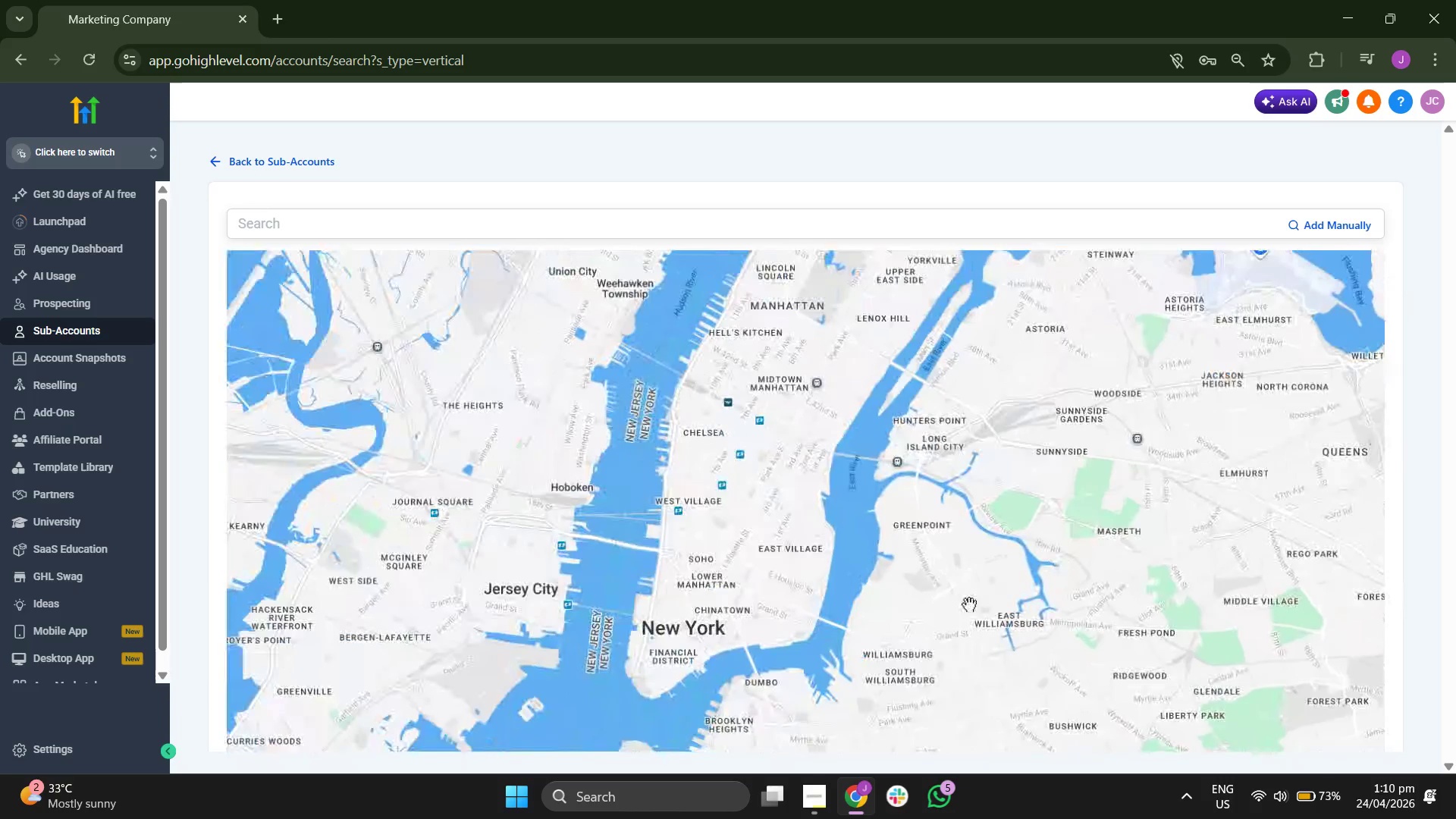 
scroll: coordinate [1054, 572], scroll_direction: down, amount: 3.0
 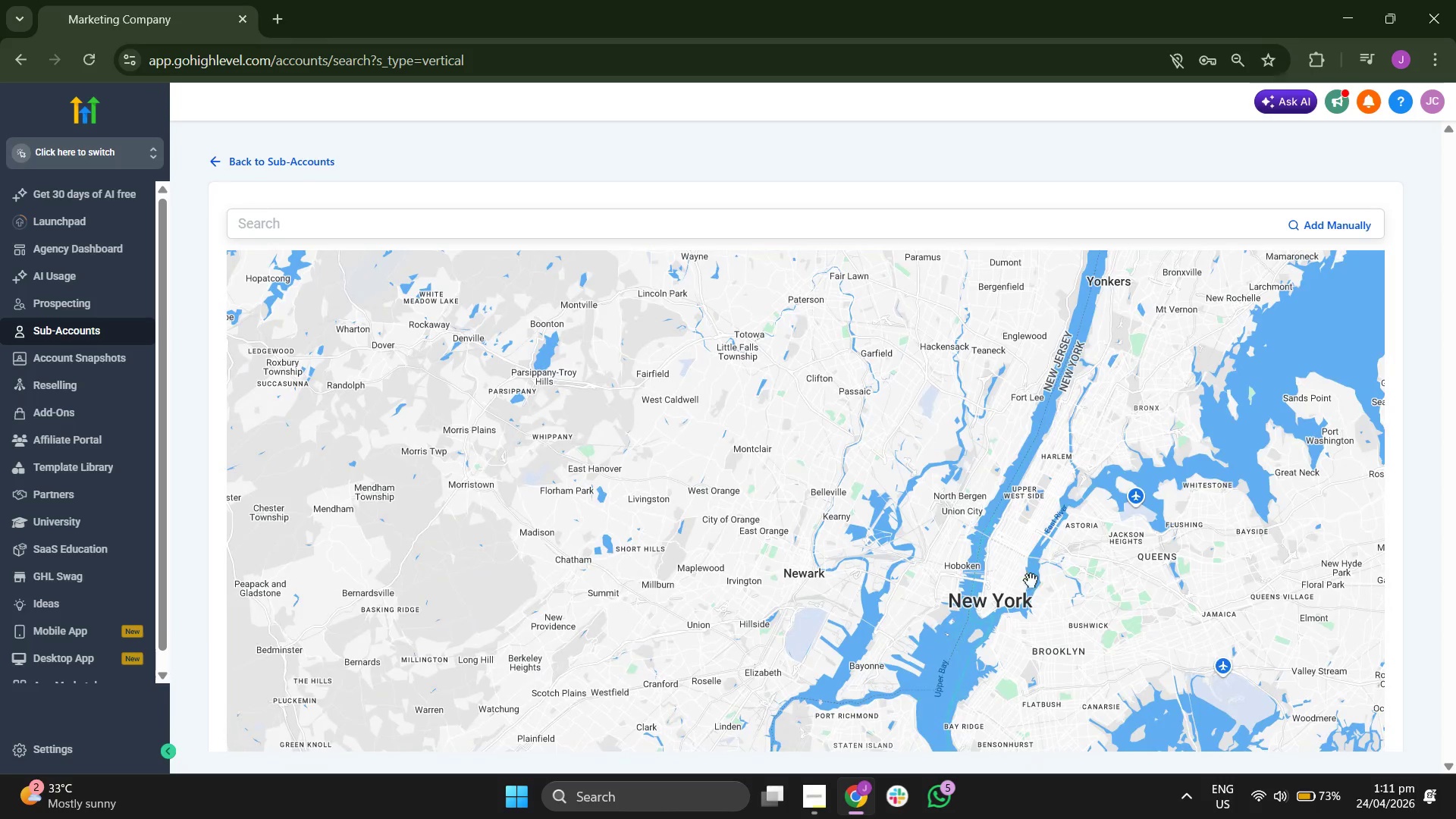 
left_click_drag(start_coordinate=[1062, 570], to_coordinate=[1000, 618])
 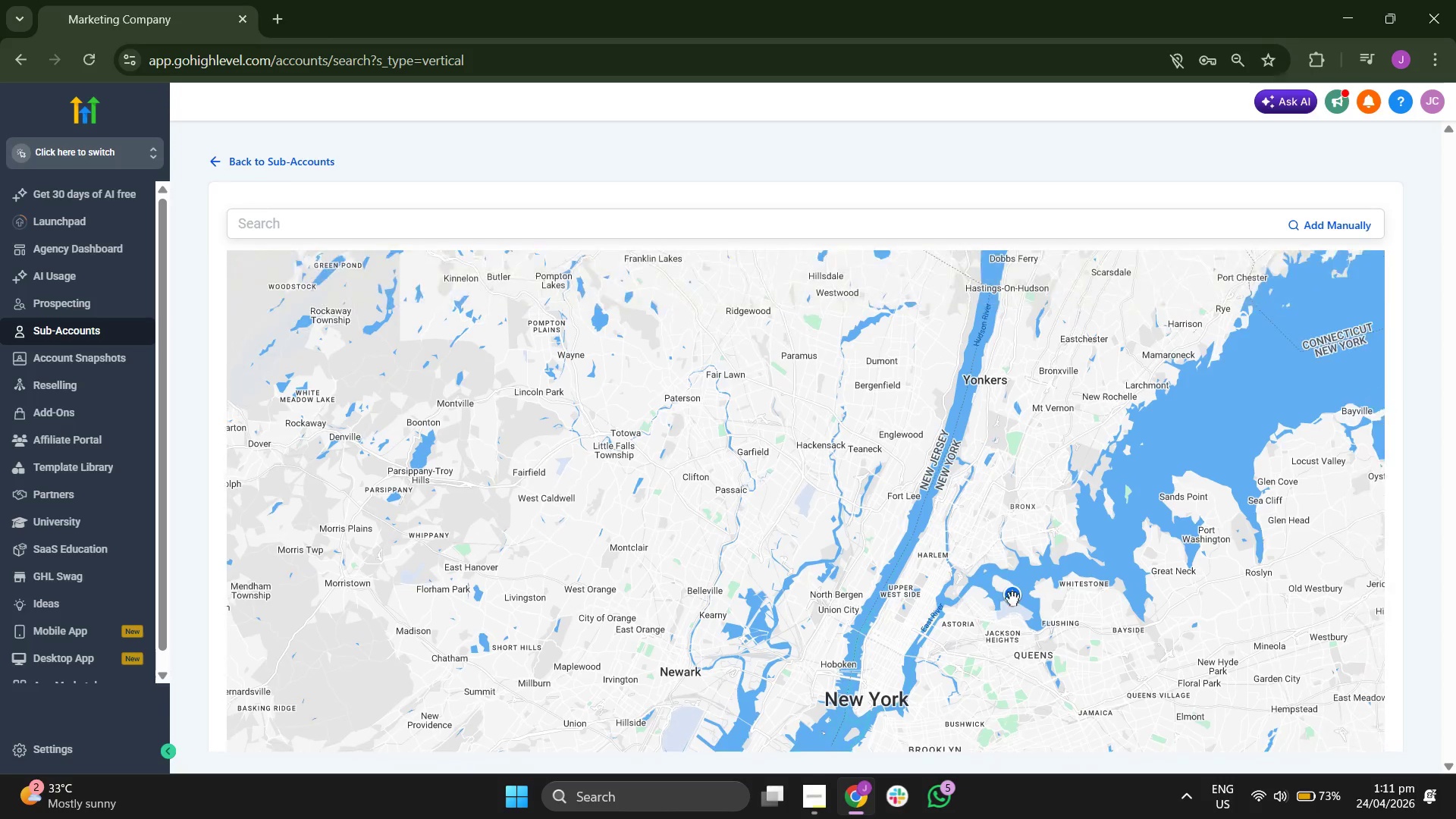 
scroll: coordinate [1012, 598], scroll_direction: up, amount: 2.0
 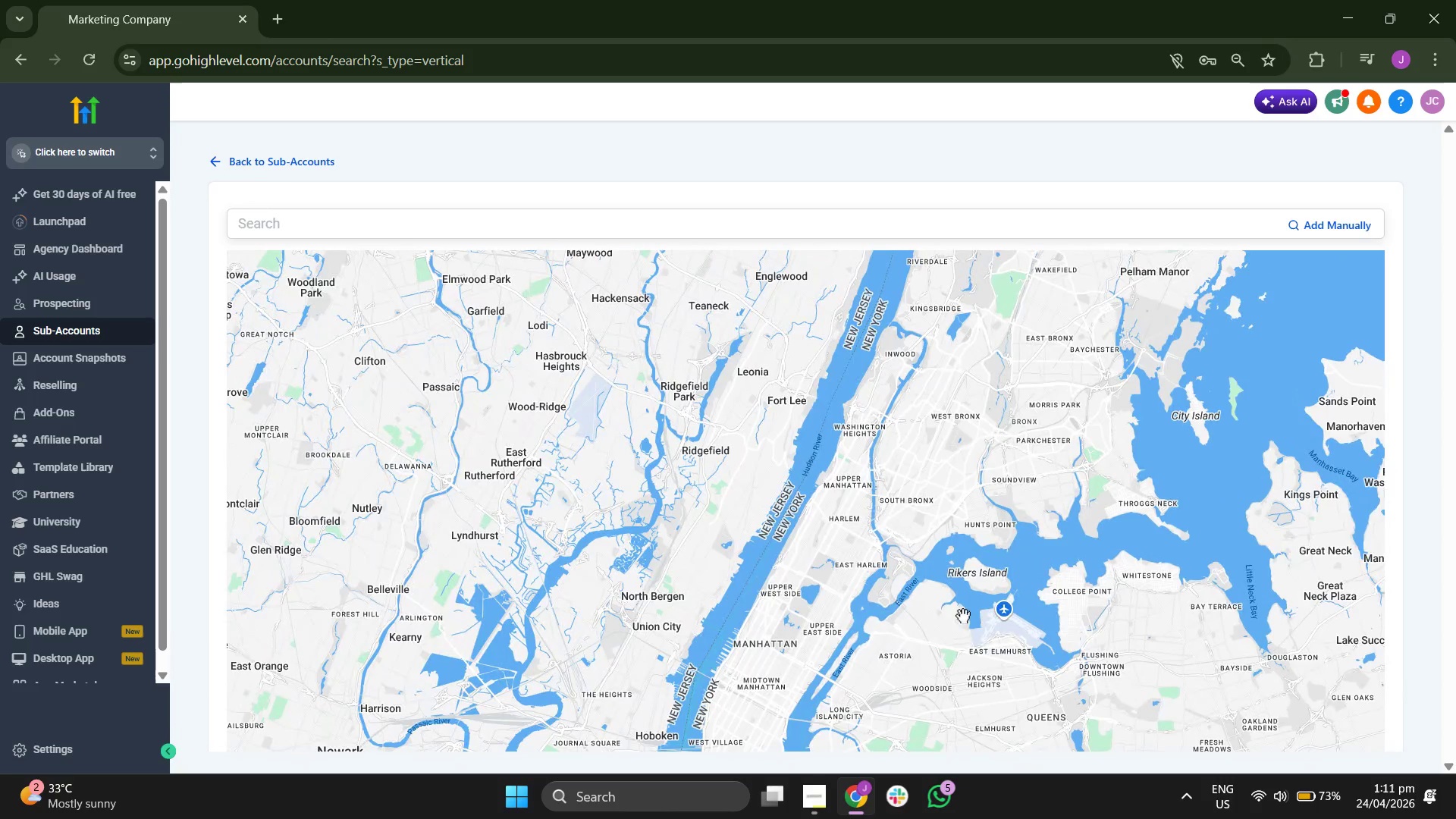 
left_click_drag(start_coordinate=[929, 623], to_coordinate=[985, 613])
 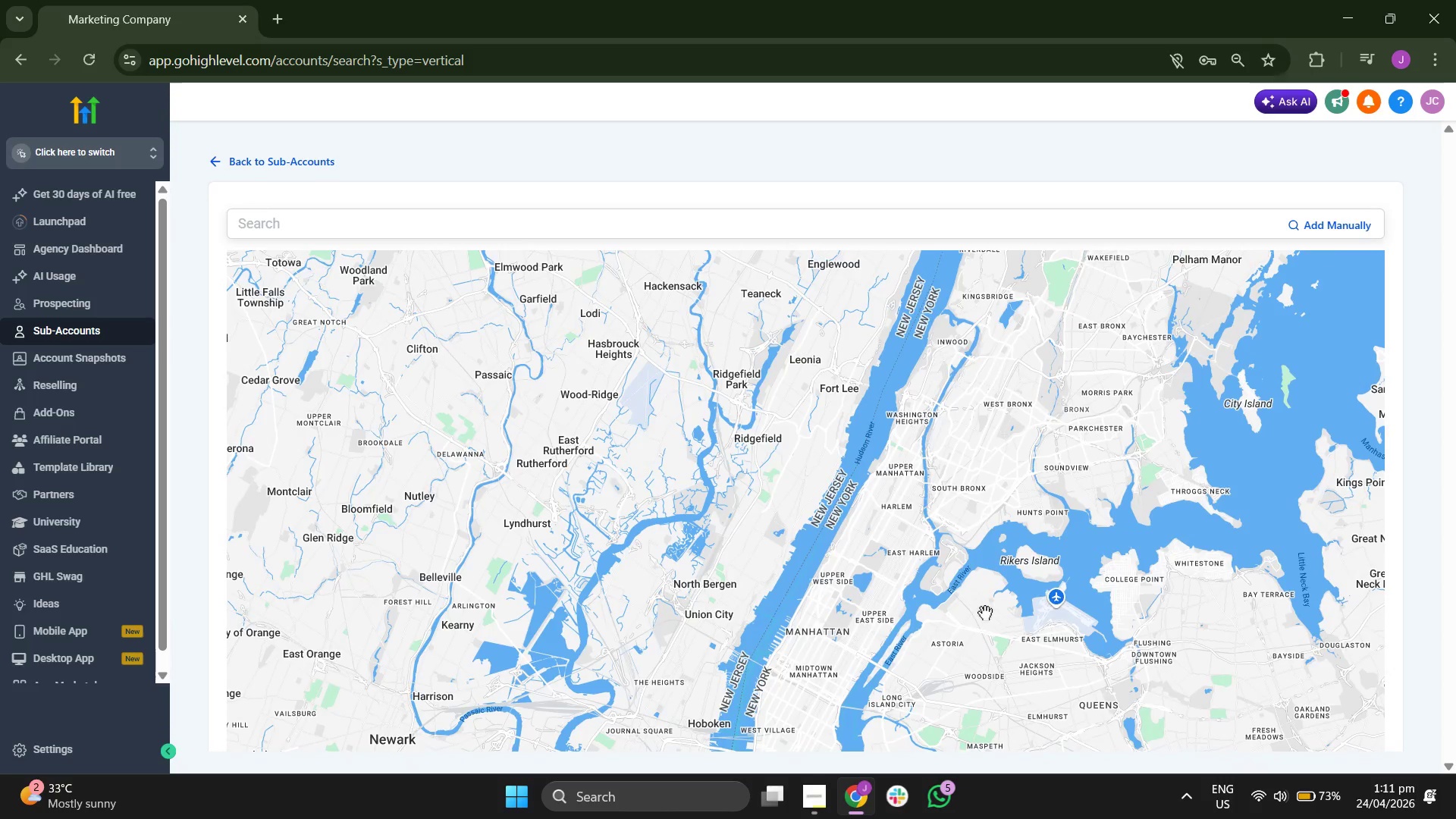 
scroll: coordinate [985, 613], scroll_direction: up, amount: 1.0
 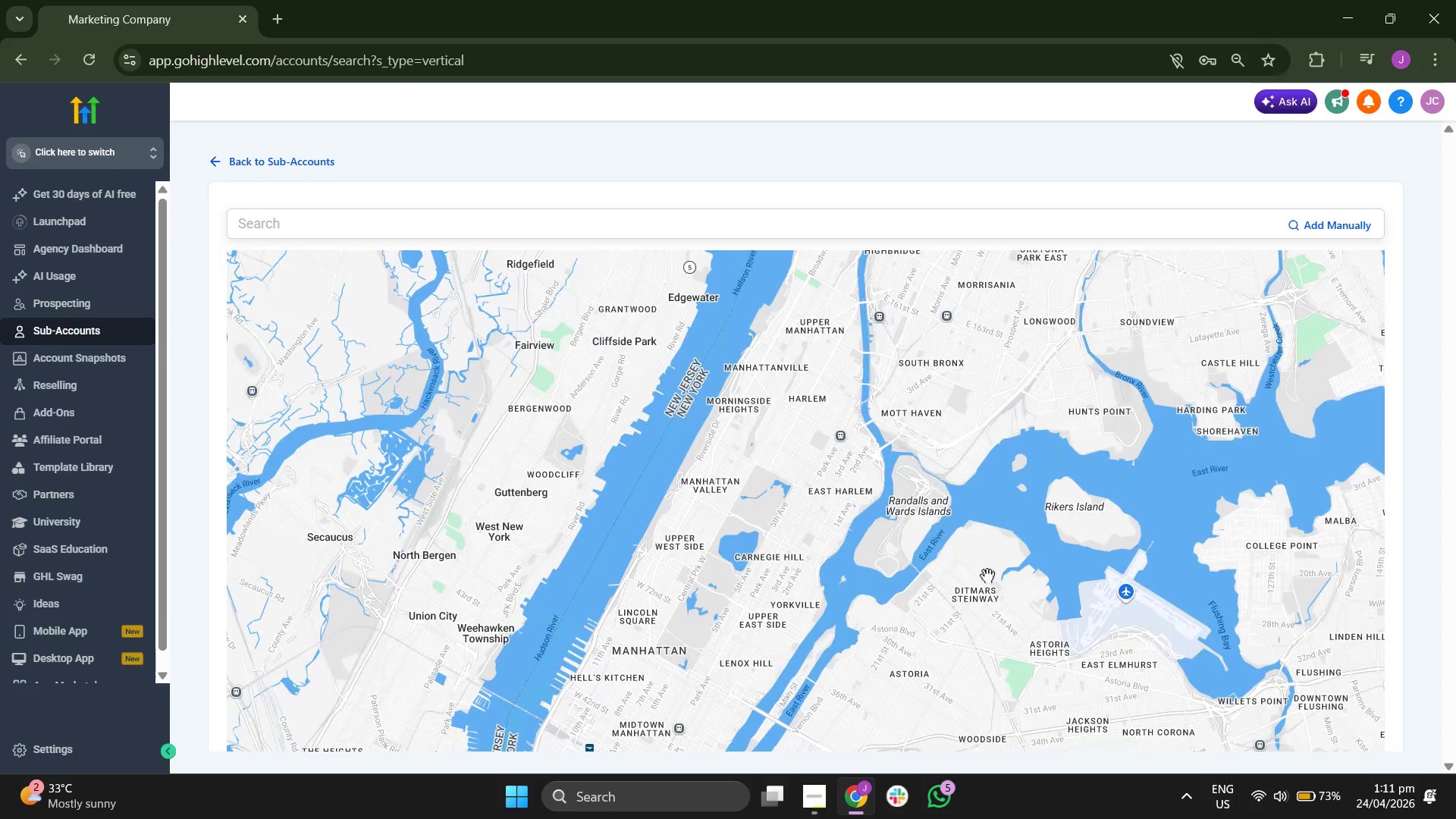 
left_click_drag(start_coordinate=[977, 573], to_coordinate=[979, 610])
 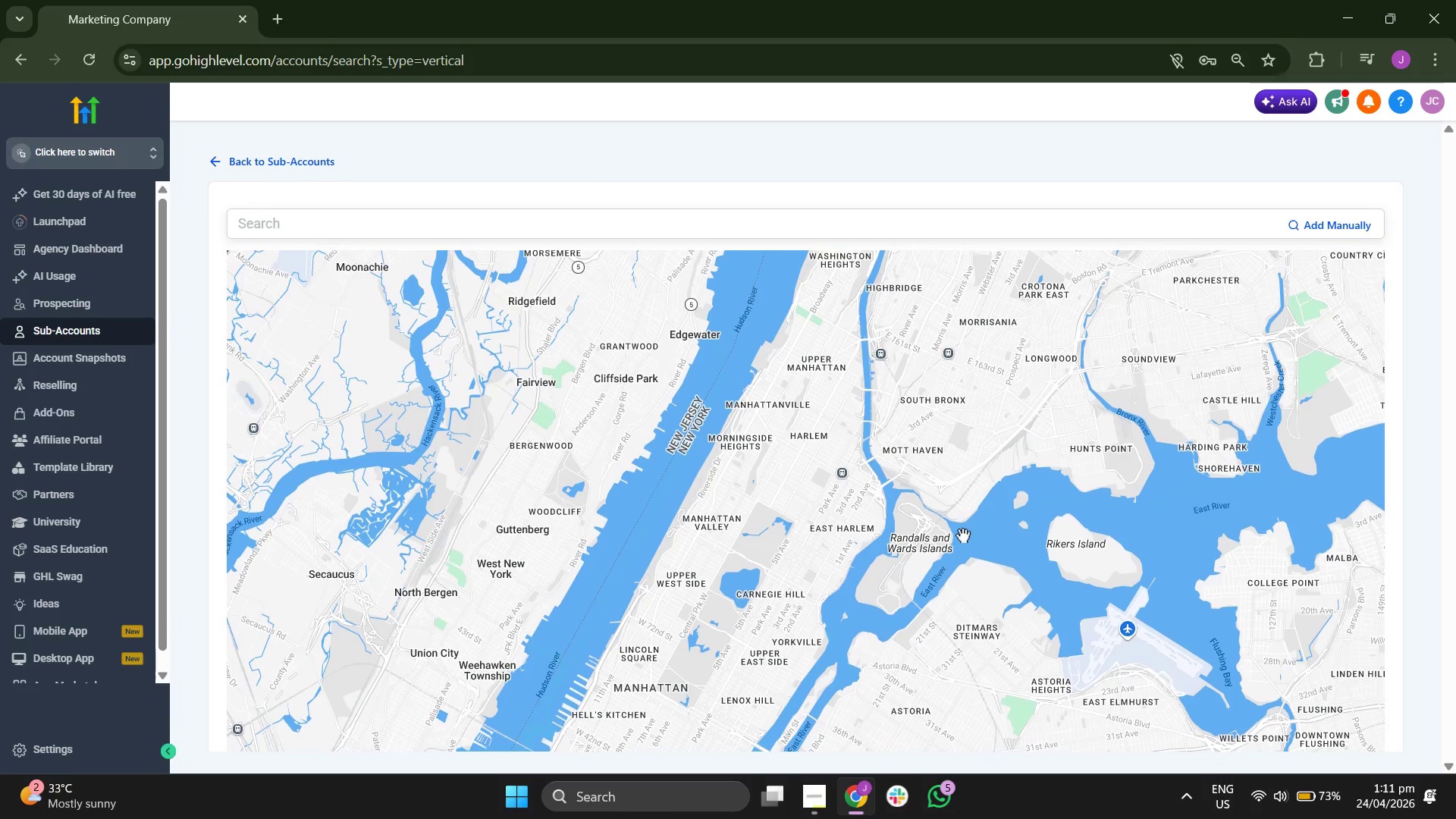 
left_click_drag(start_coordinate=[963, 535], to_coordinate=[983, 627])
 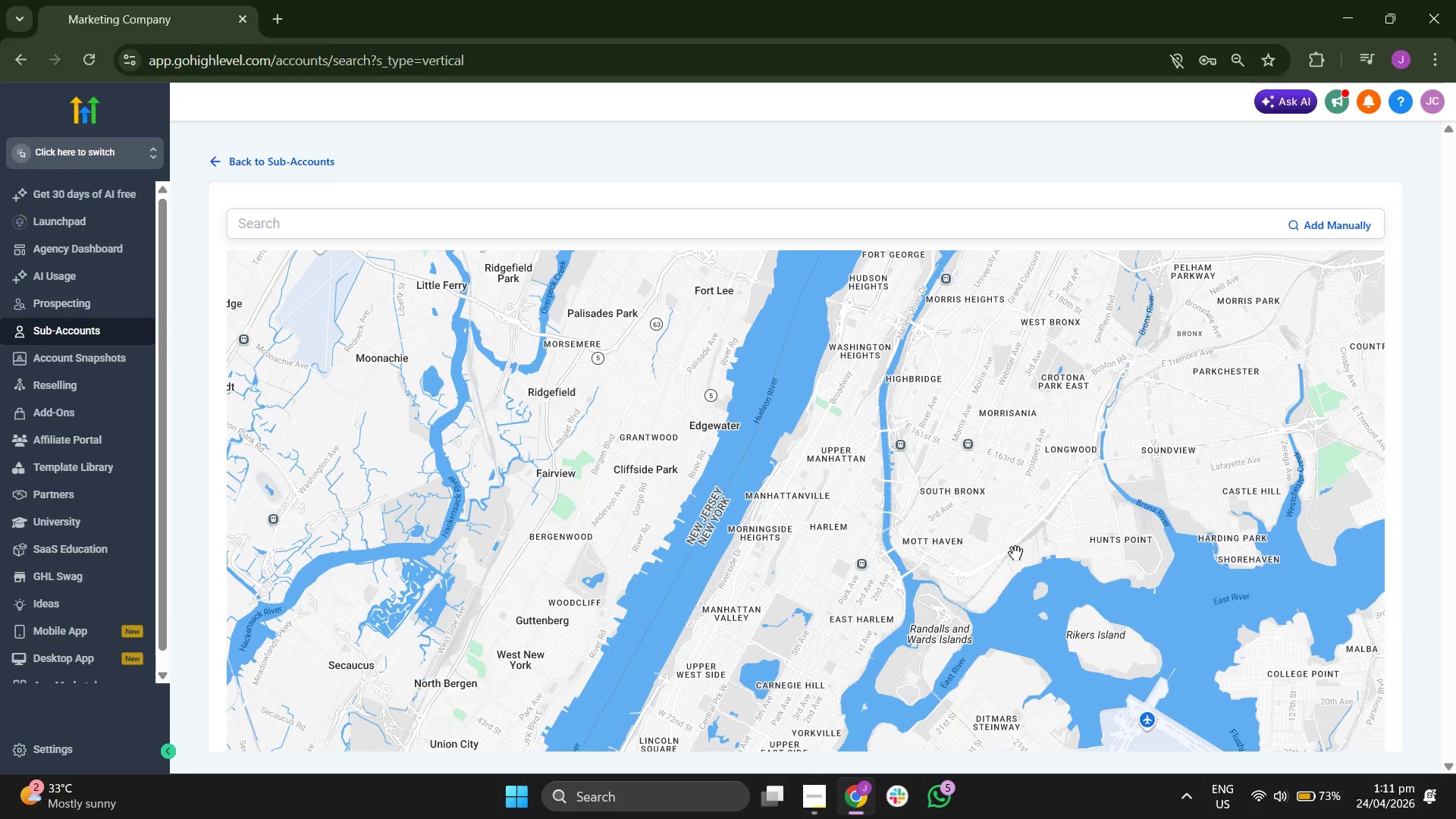 
left_click_drag(start_coordinate=[1015, 551], to_coordinate=[1006, 607])
 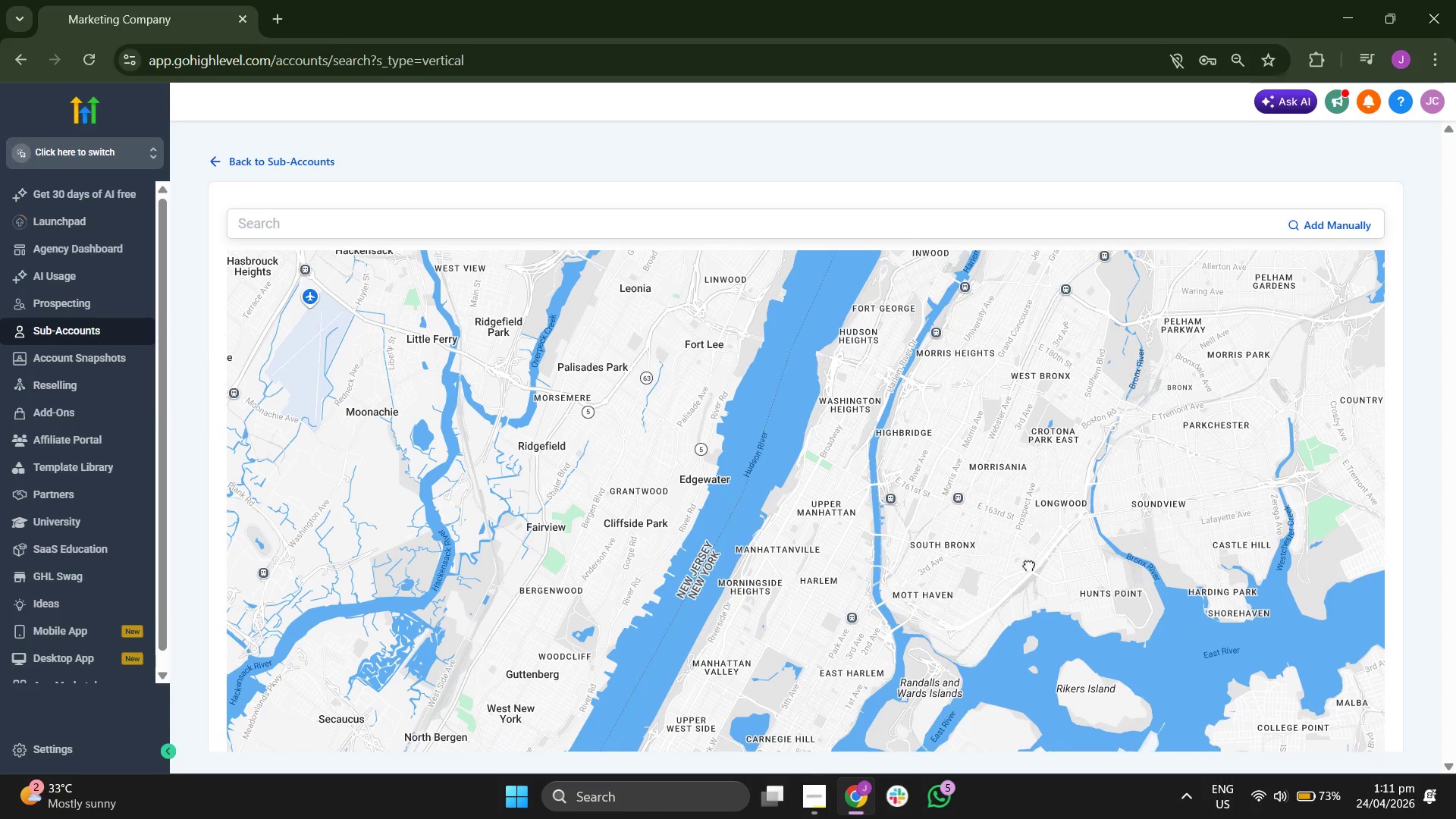 
left_click_drag(start_coordinate=[1031, 549], to_coordinate=[1017, 613])
 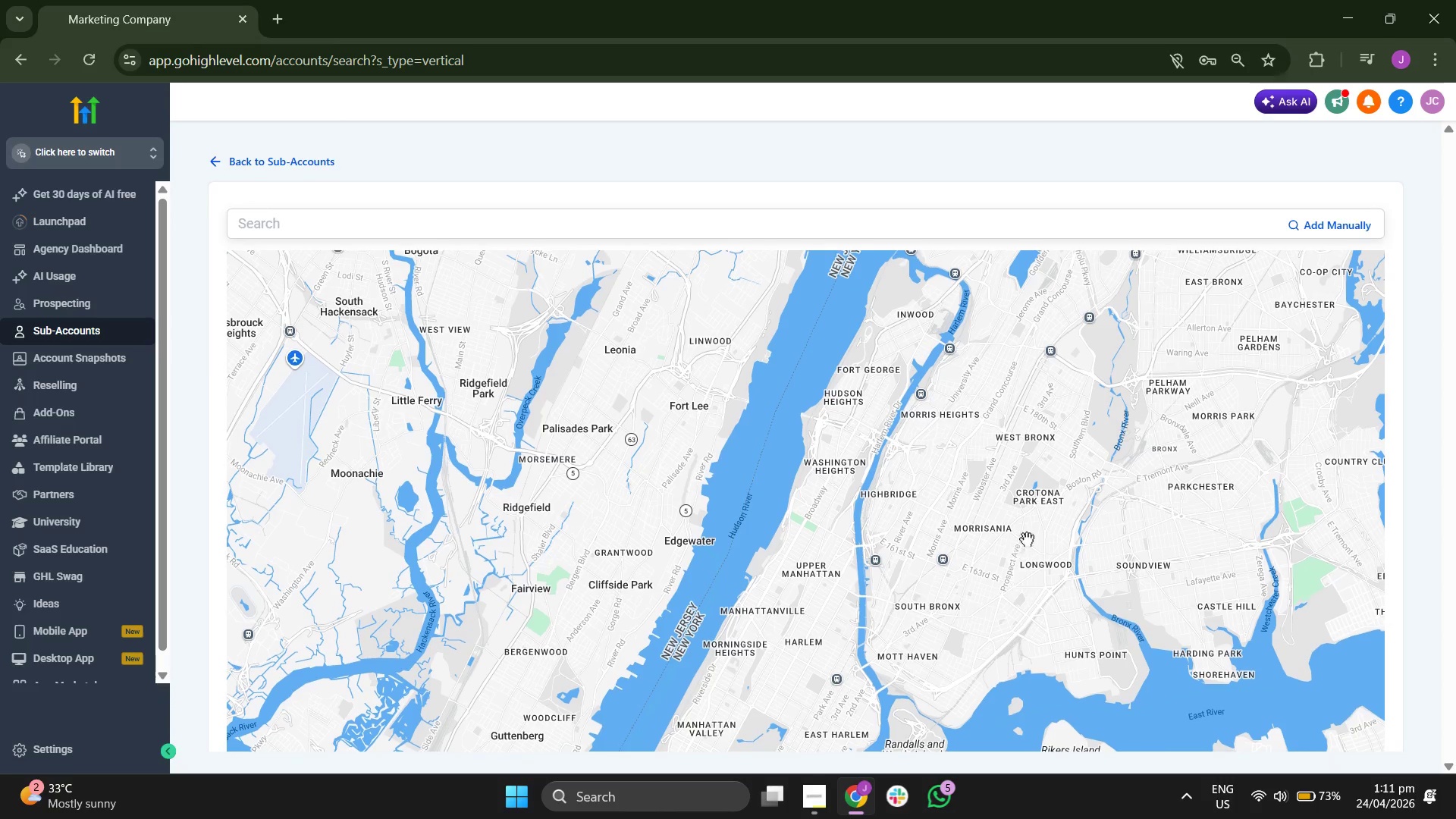 
left_click_drag(start_coordinate=[1027, 539], to_coordinate=[1007, 613])
 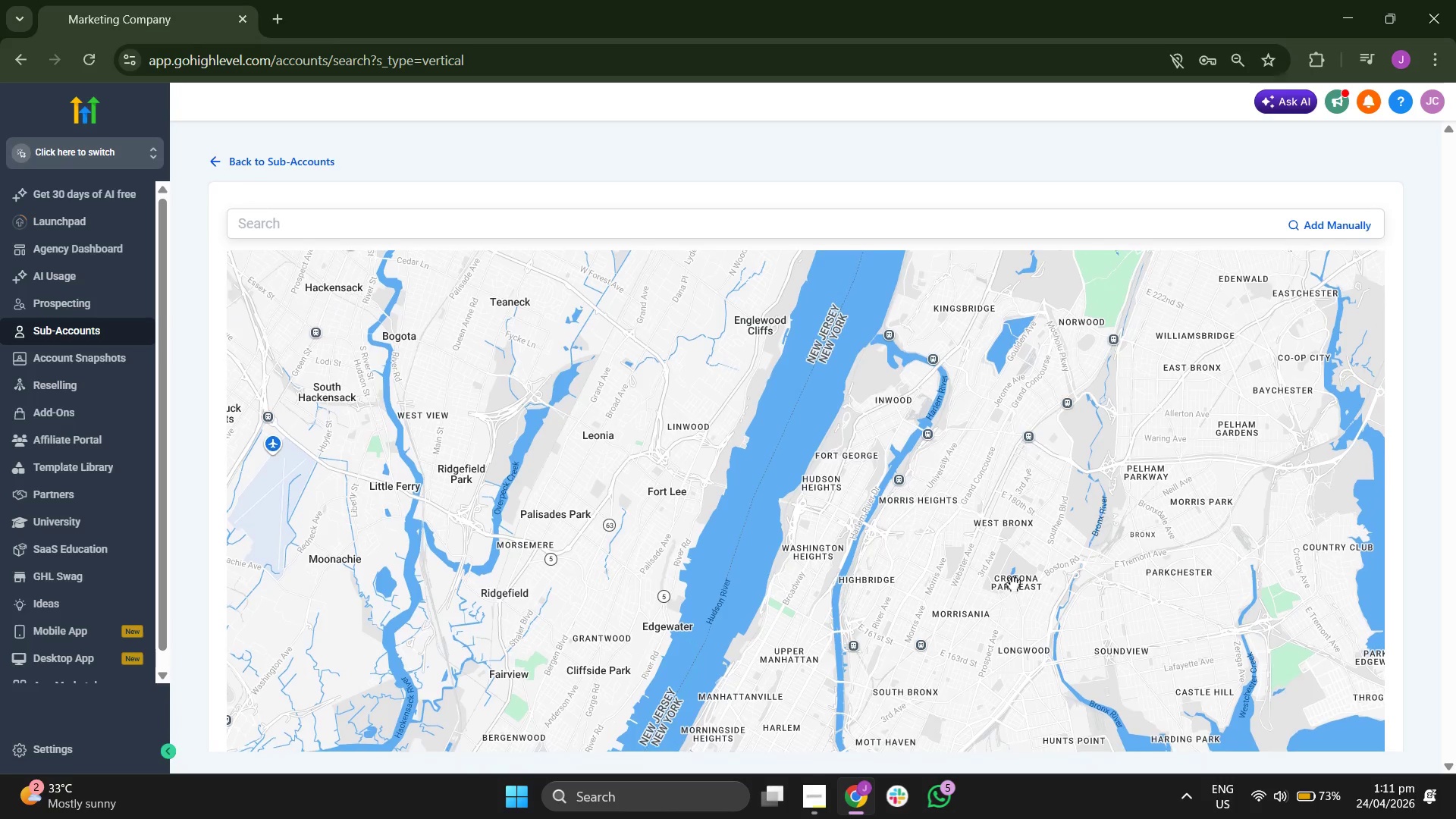 
scroll: coordinate [1008, 582], scroll_direction: down, amount: 4.0
 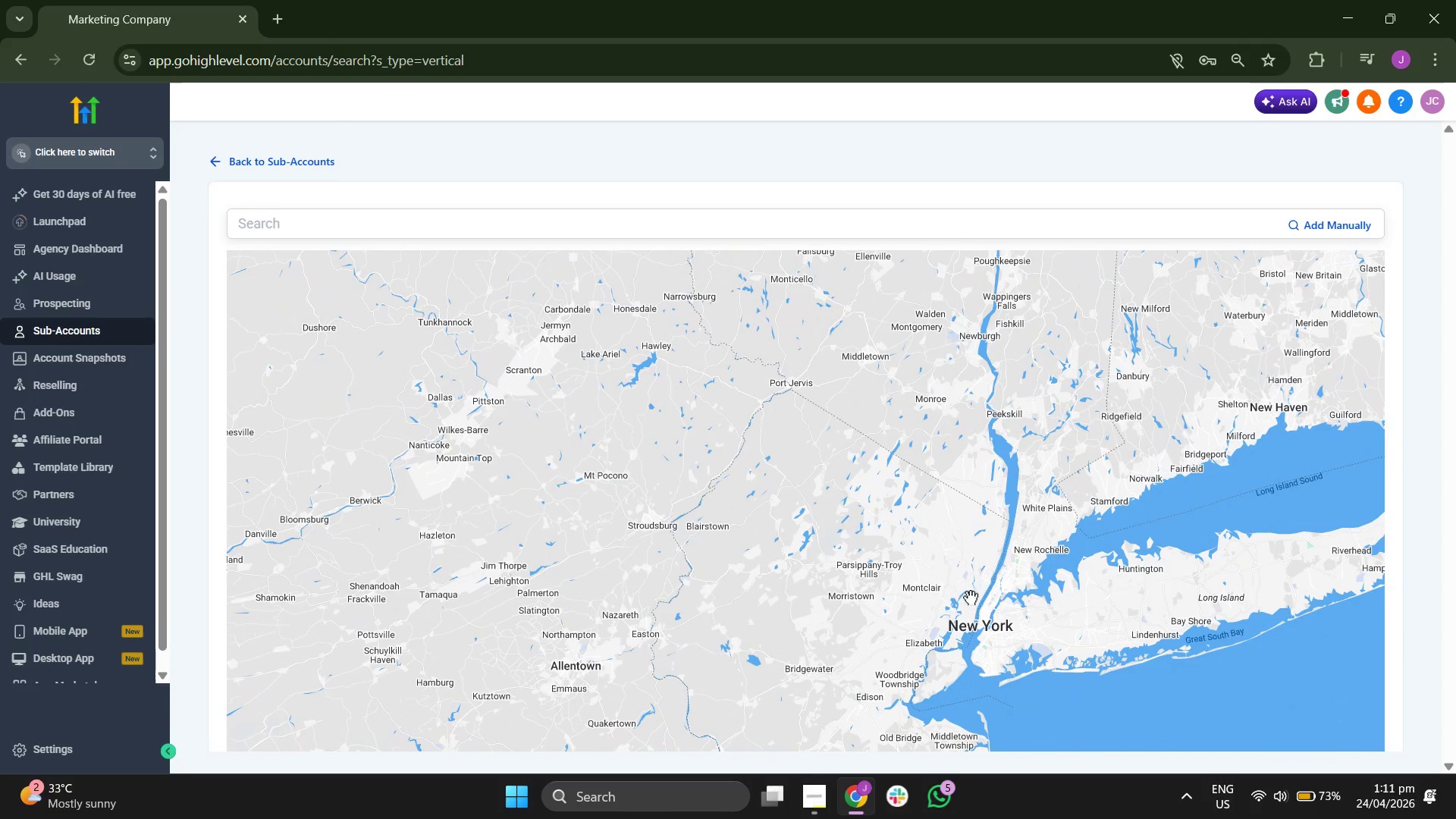 
scroll: coordinate [974, 588], scroll_direction: up, amount: 3.0
 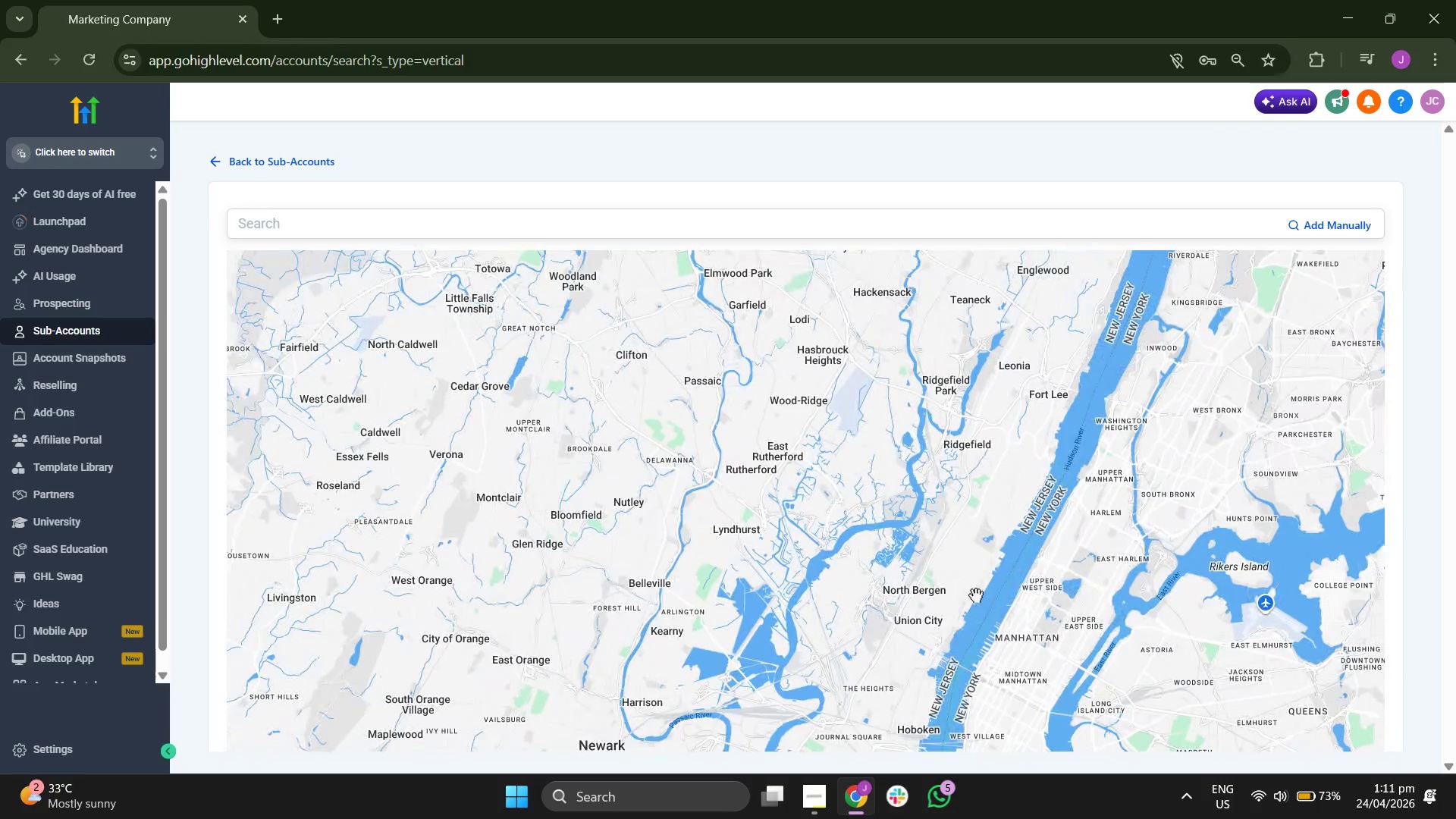 
left_click_drag(start_coordinate=[984, 598], to_coordinate=[1043, 474])
 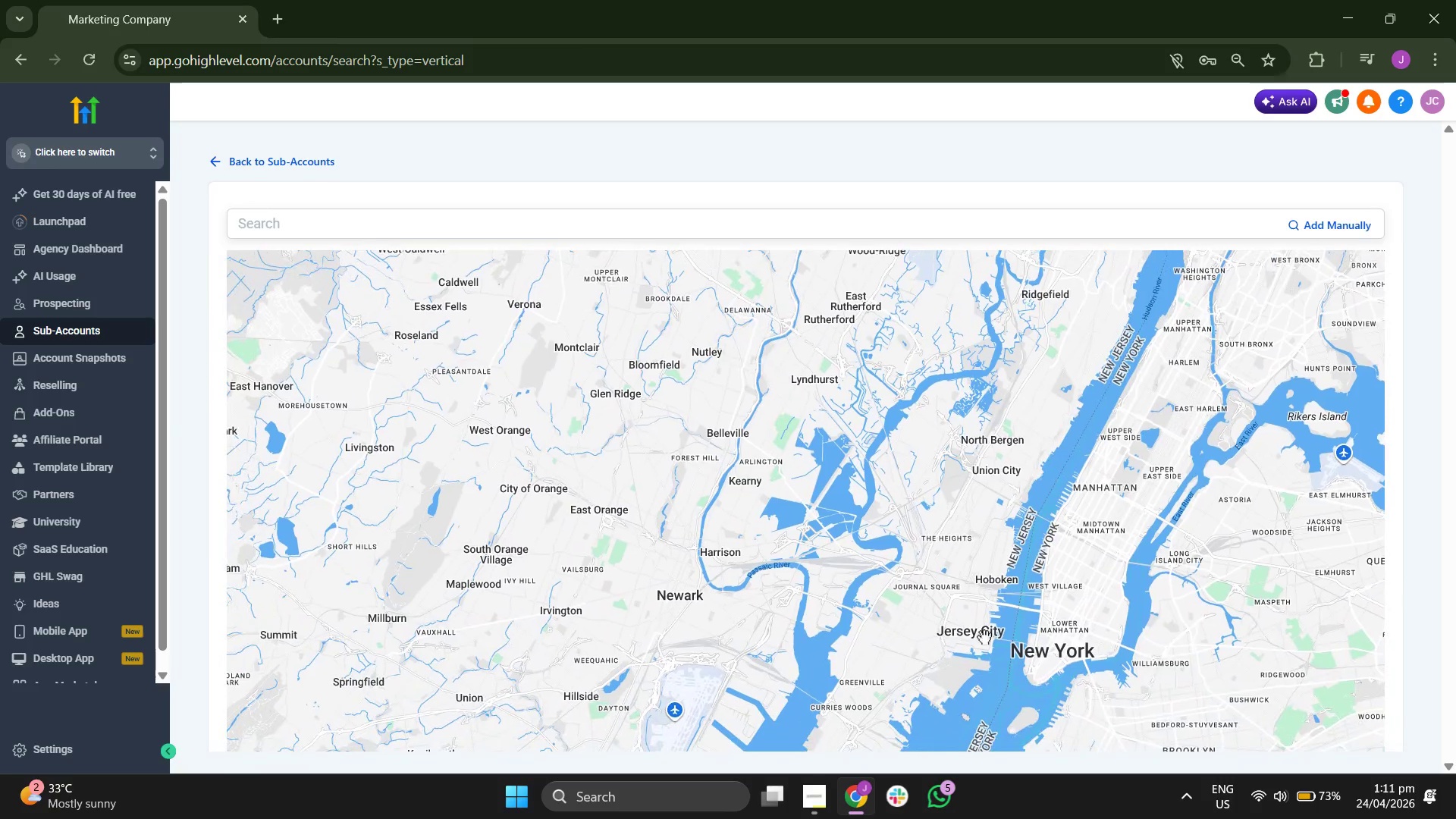 
left_click_drag(start_coordinate=[984, 636], to_coordinate=[935, 497])
 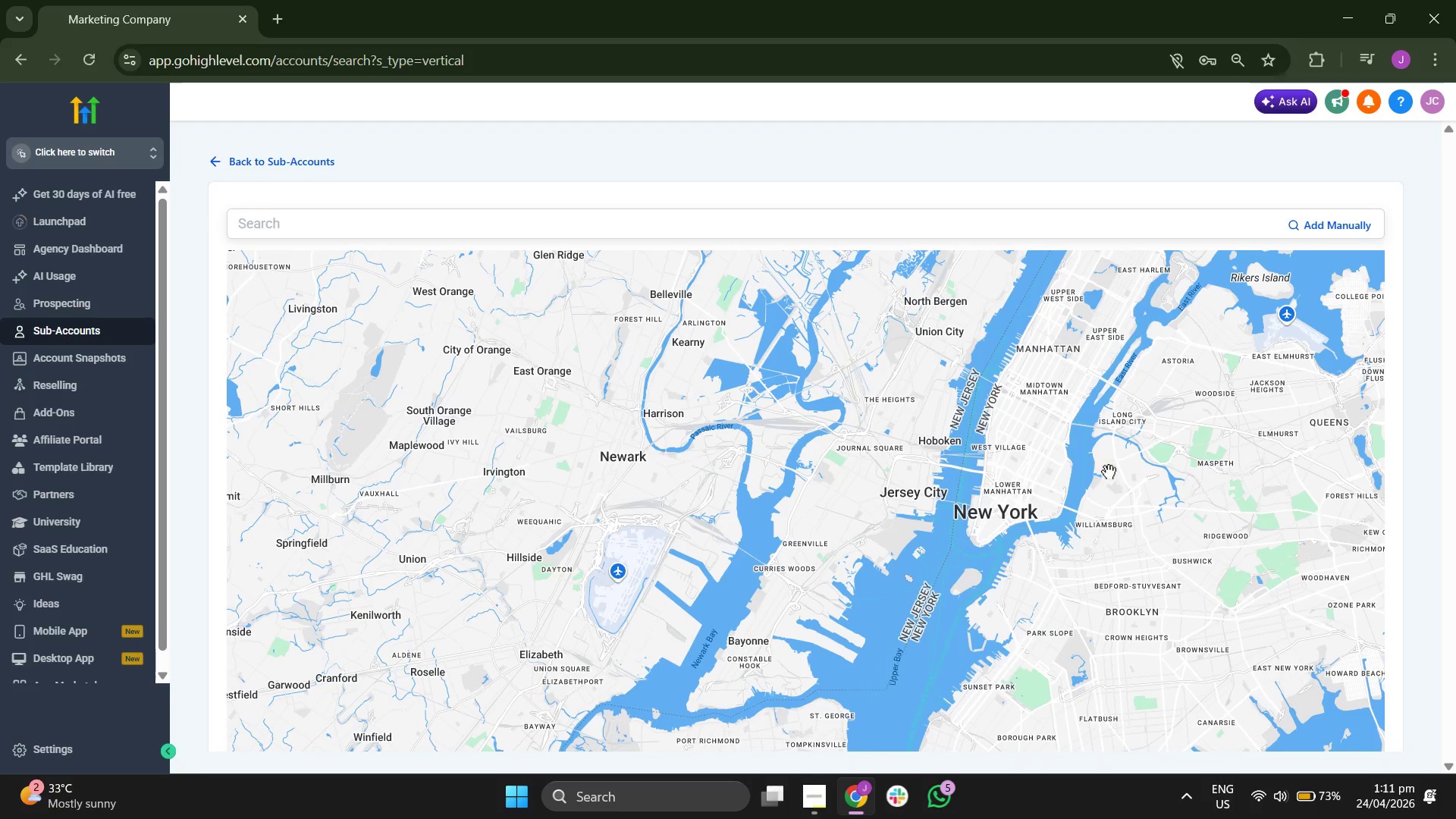 
scroll: coordinate [1109, 472], scroll_direction: up, amount: 1.0
 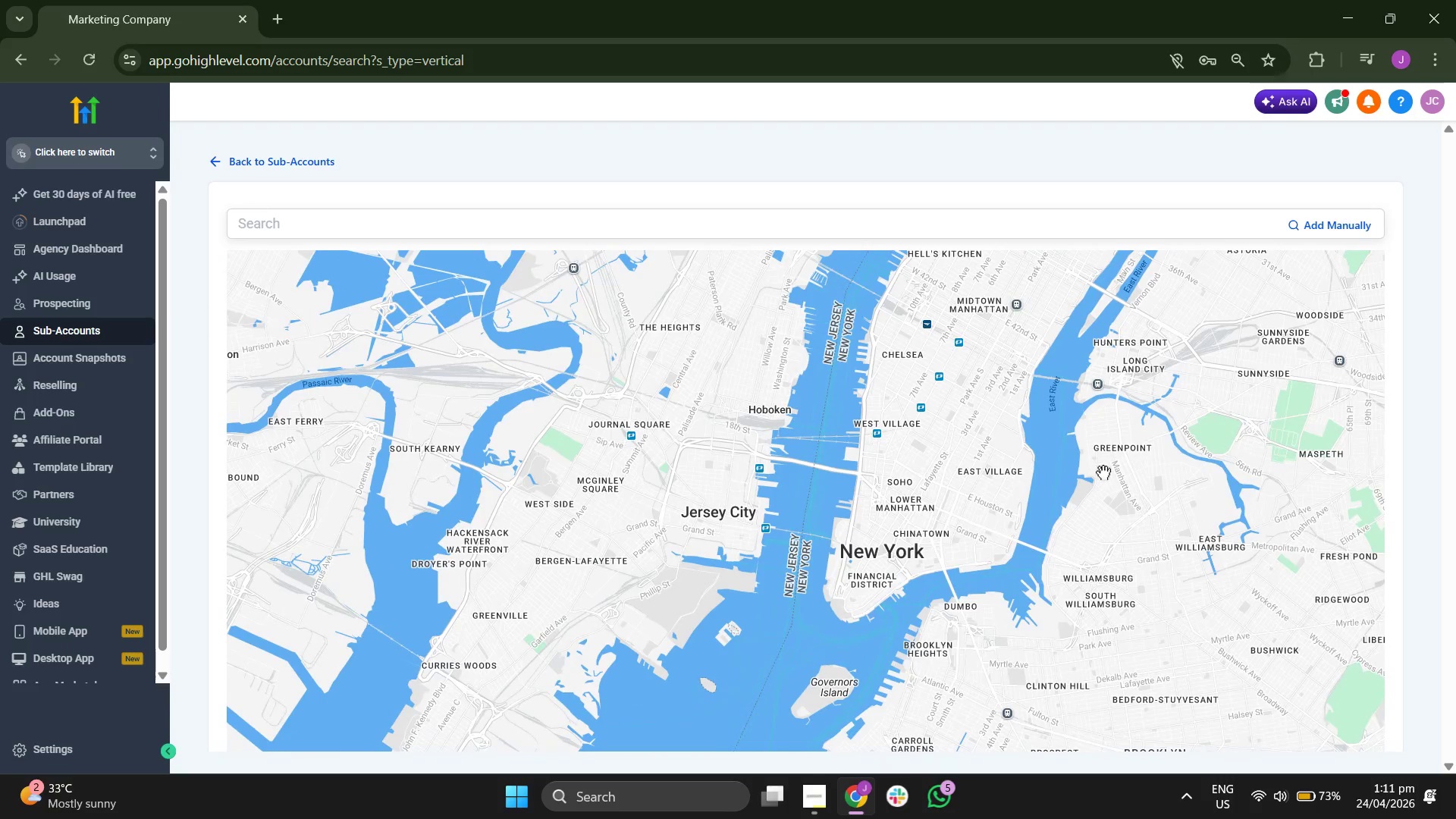 
left_click_drag(start_coordinate=[1103, 472], to_coordinate=[1143, 366])
 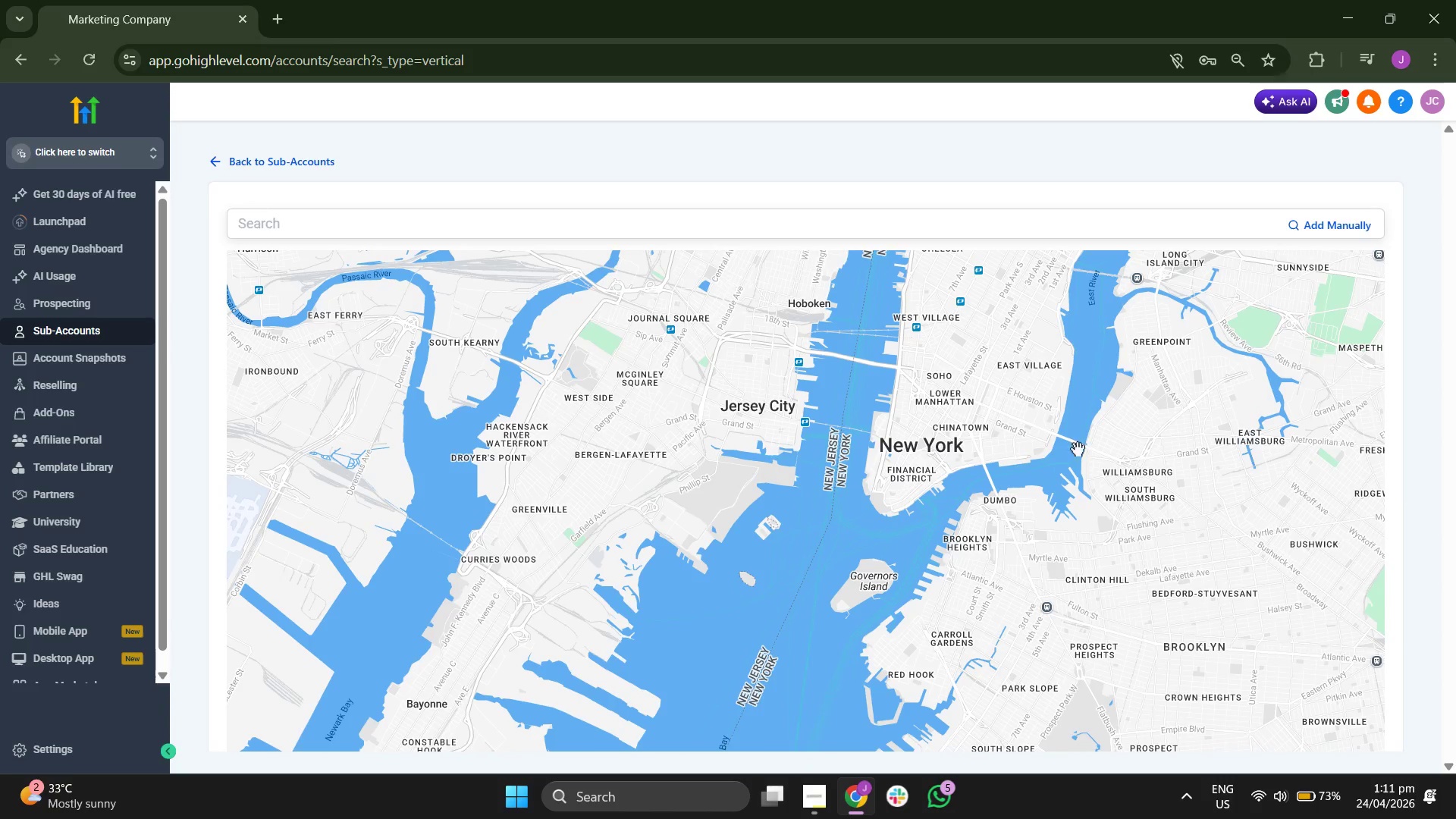 
left_click_drag(start_coordinate=[1071, 453], to_coordinate=[1115, 398])
 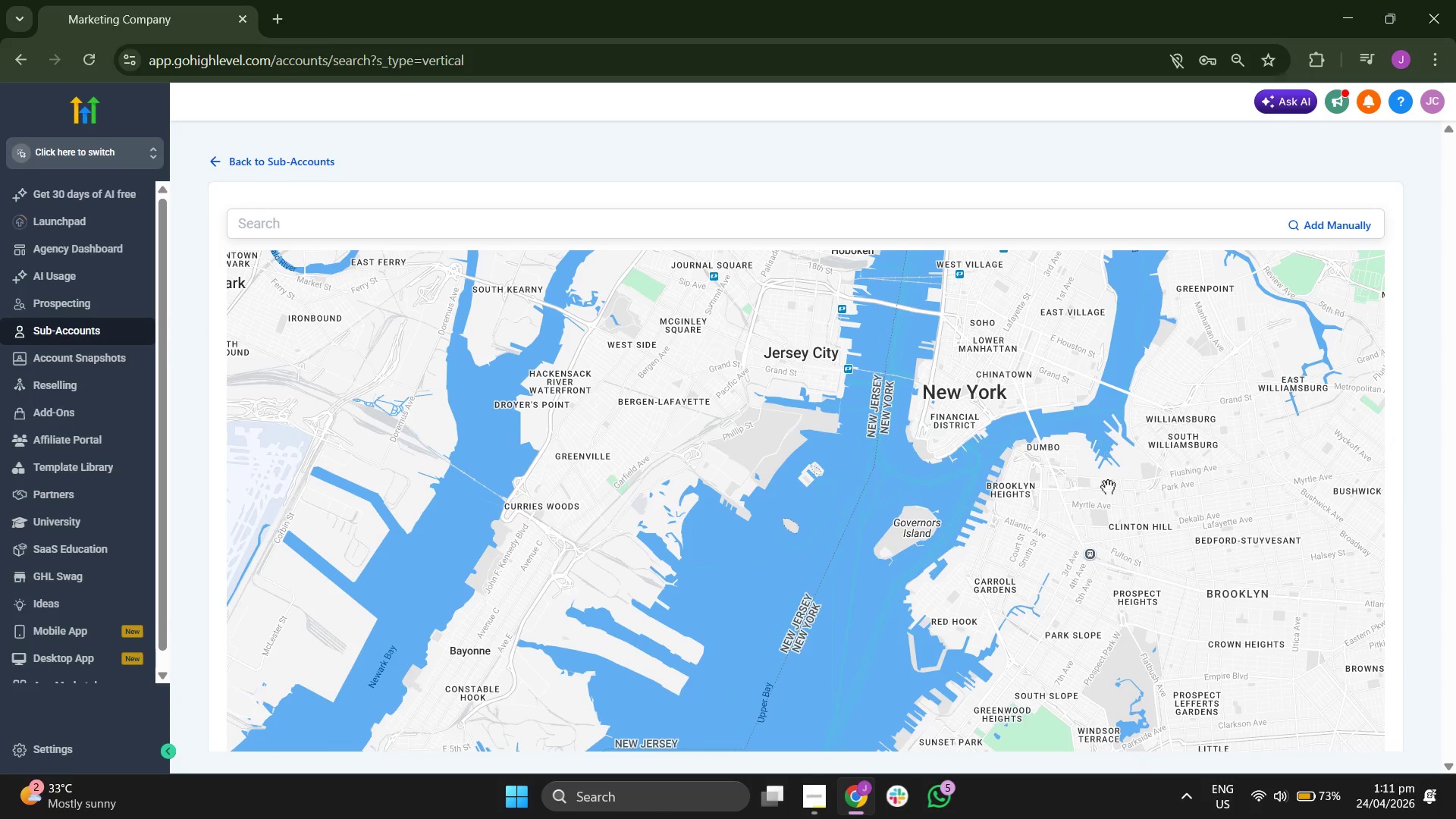 
left_click_drag(start_coordinate=[1106, 492], to_coordinate=[1047, 472])
 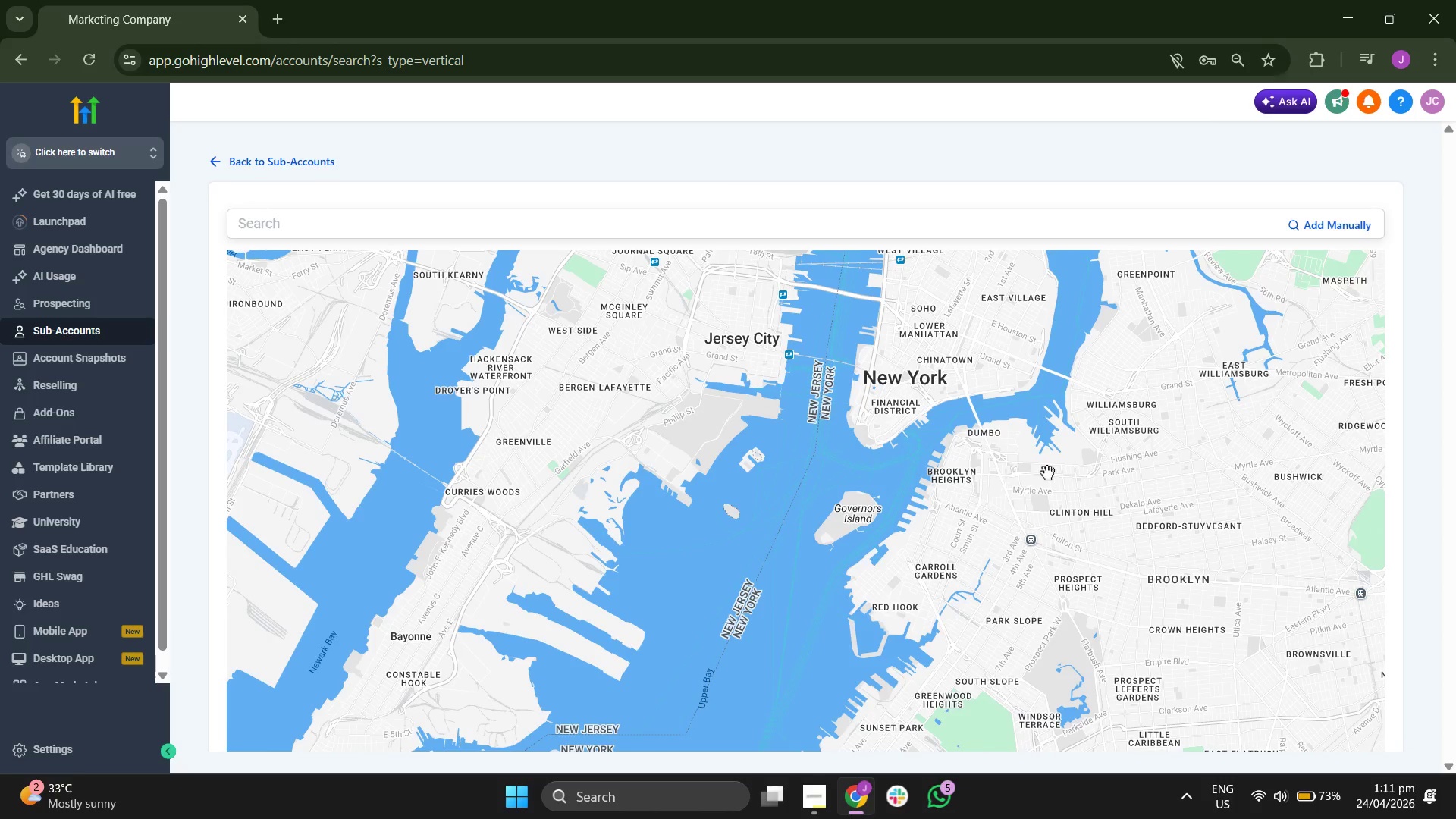 
scroll: coordinate [1037, 451], scroll_direction: down, amount: 2.0
 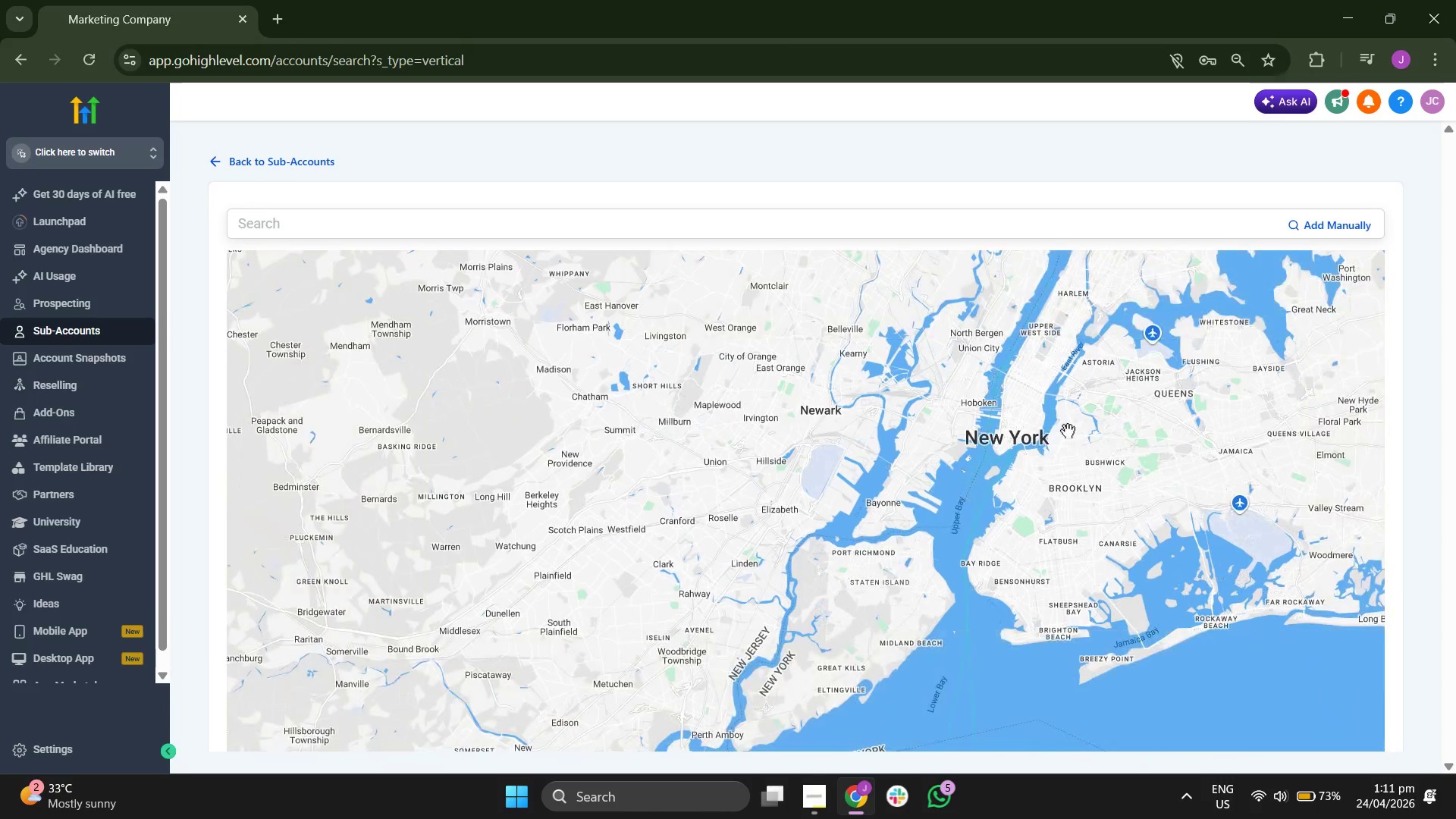 
left_click_drag(start_coordinate=[1070, 430], to_coordinate=[1031, 502])
 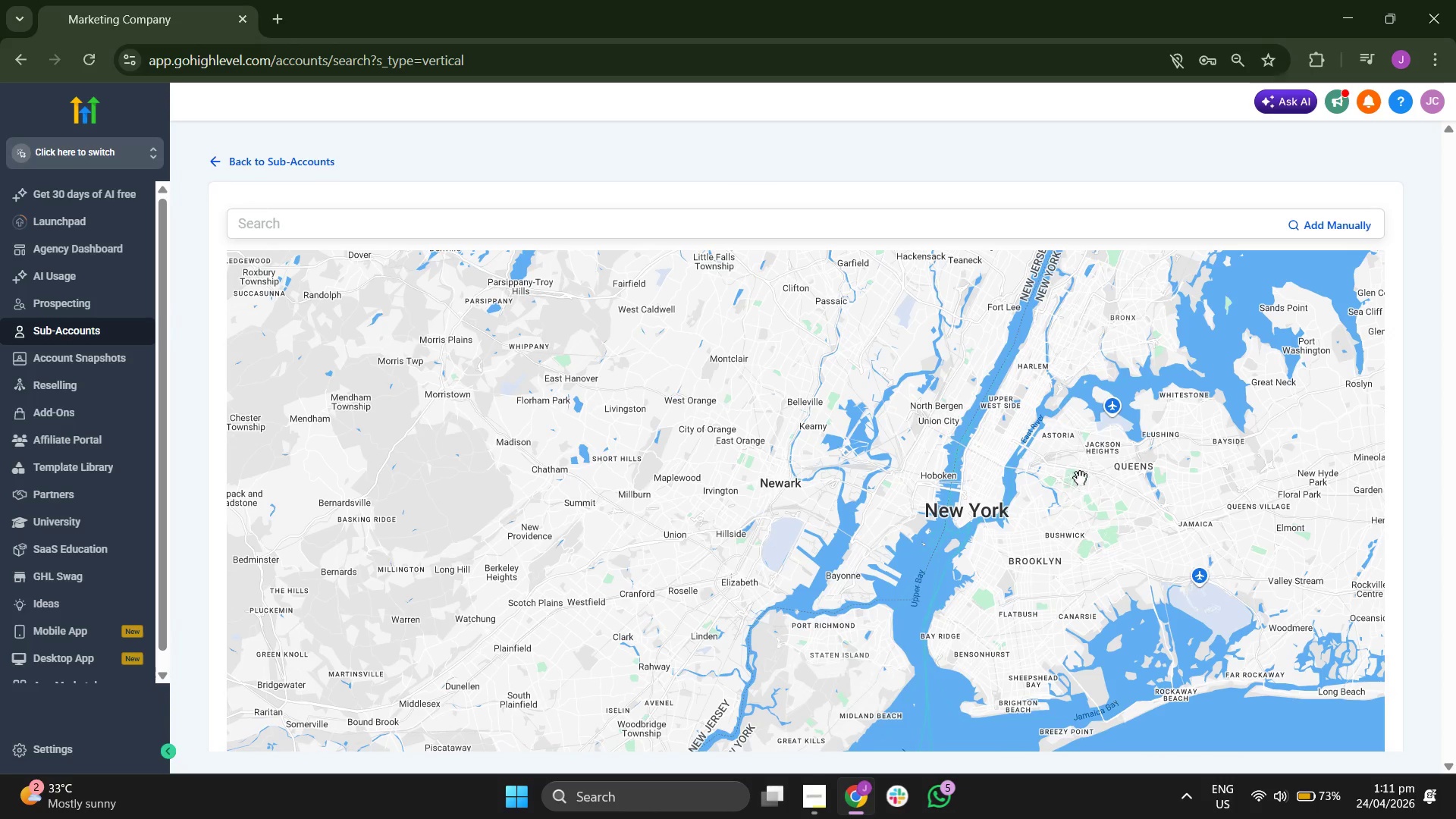 
left_click_drag(start_coordinate=[1080, 478], to_coordinate=[1036, 504])
 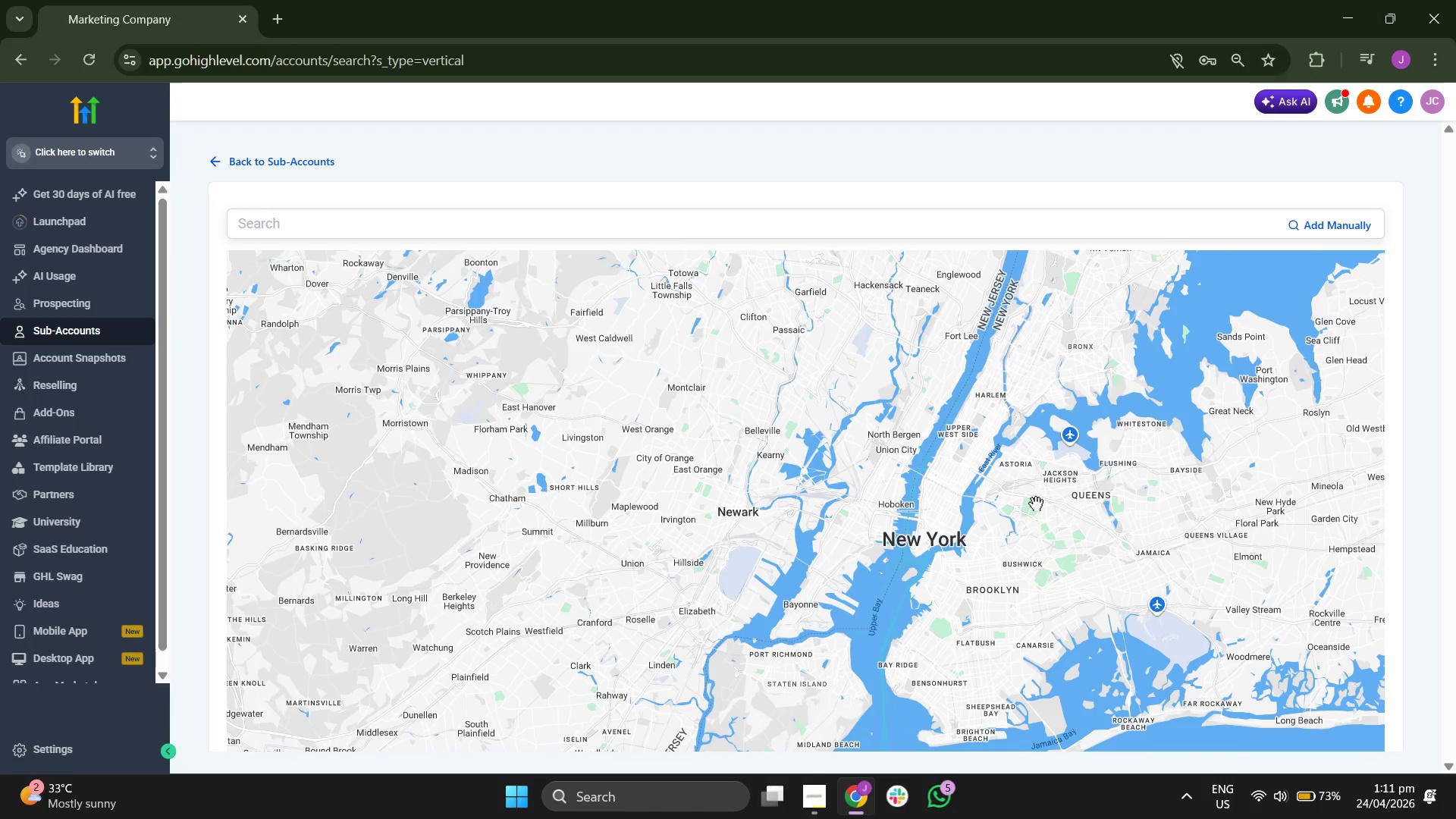 
scroll: coordinate [1036, 504], scroll_direction: up, amount: 1.0
 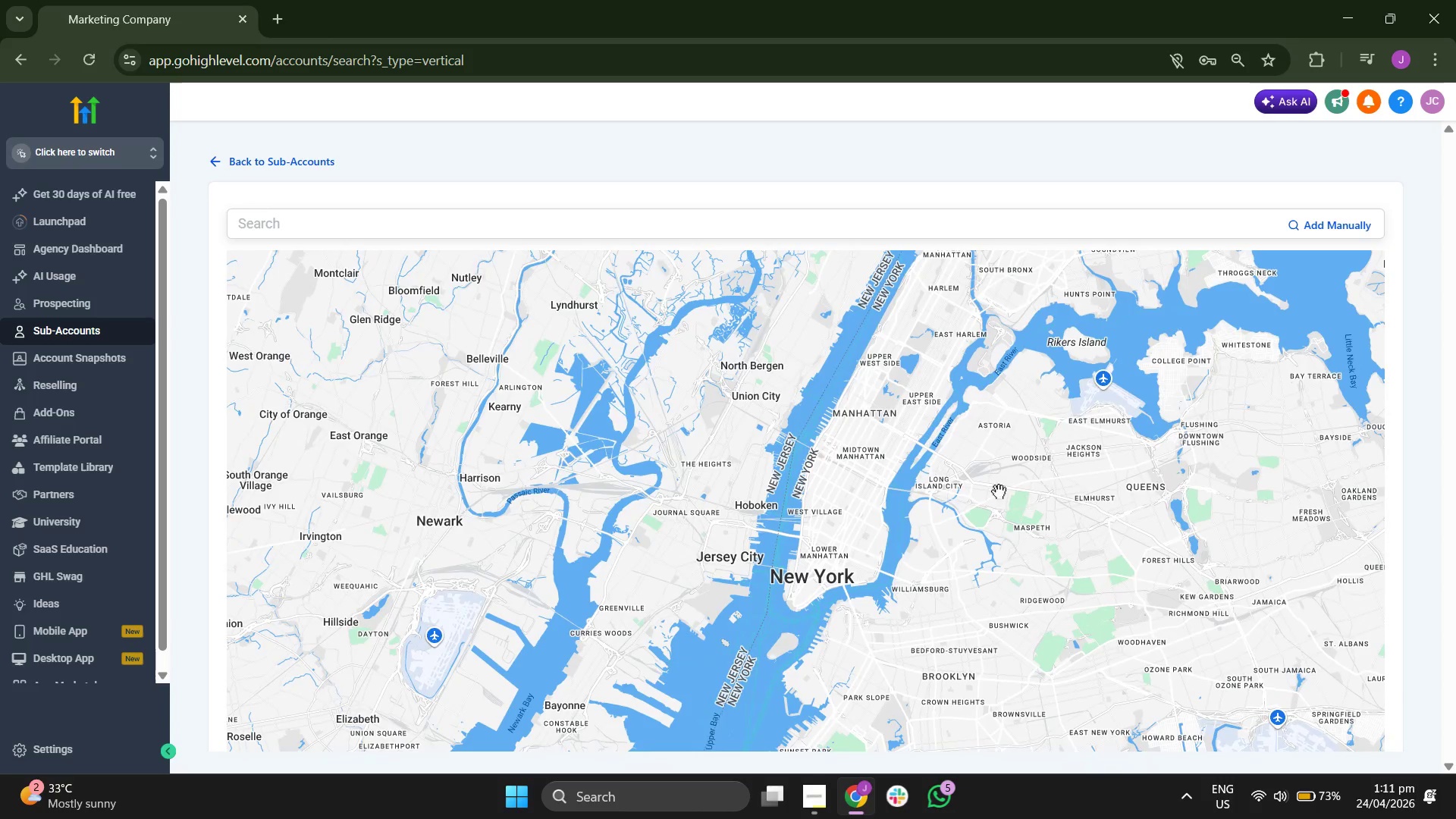 
left_click_drag(start_coordinate=[995, 491], to_coordinate=[962, 510])
 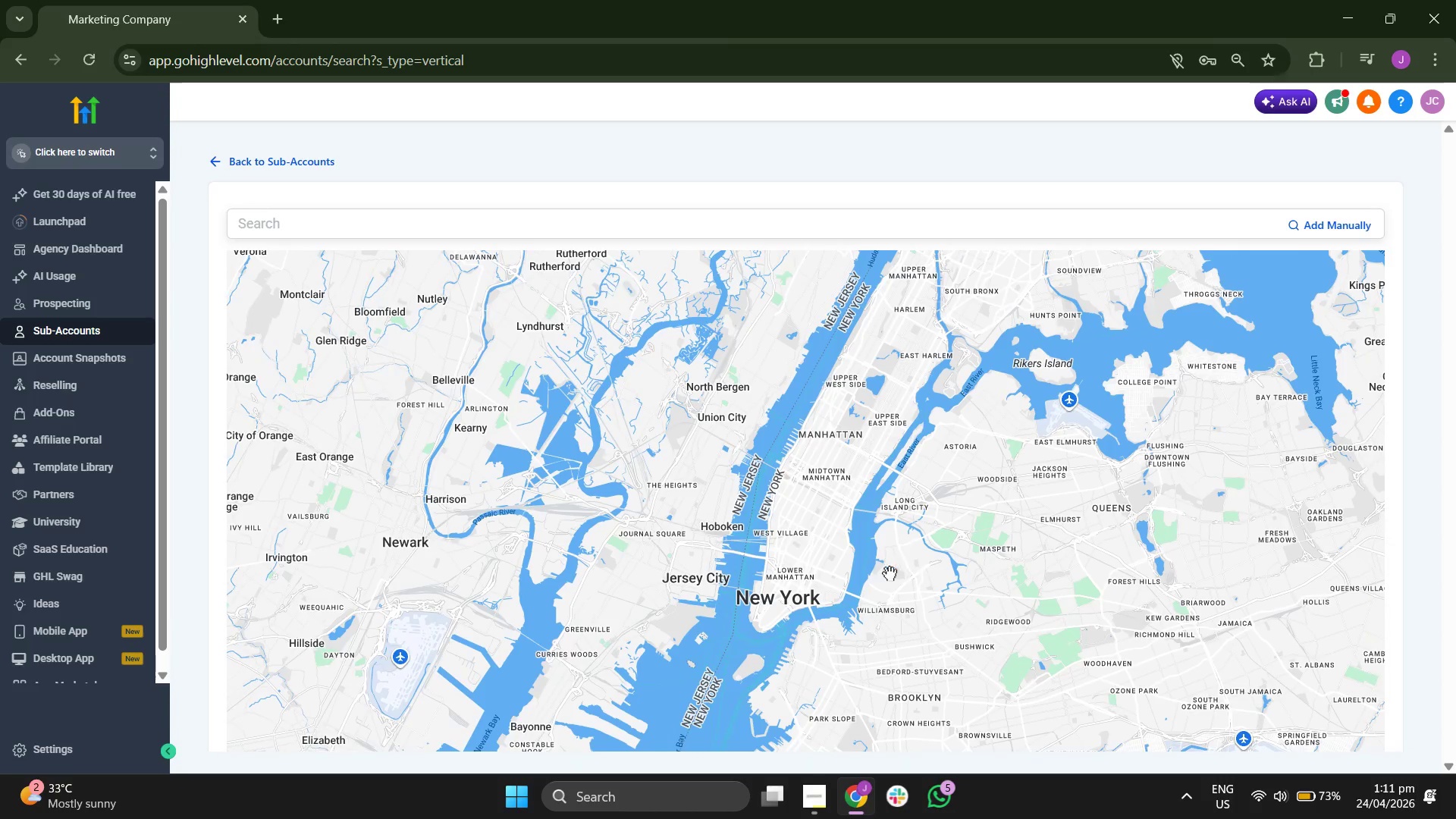 
scroll: coordinate [890, 573], scroll_direction: up, amount: 1.0
 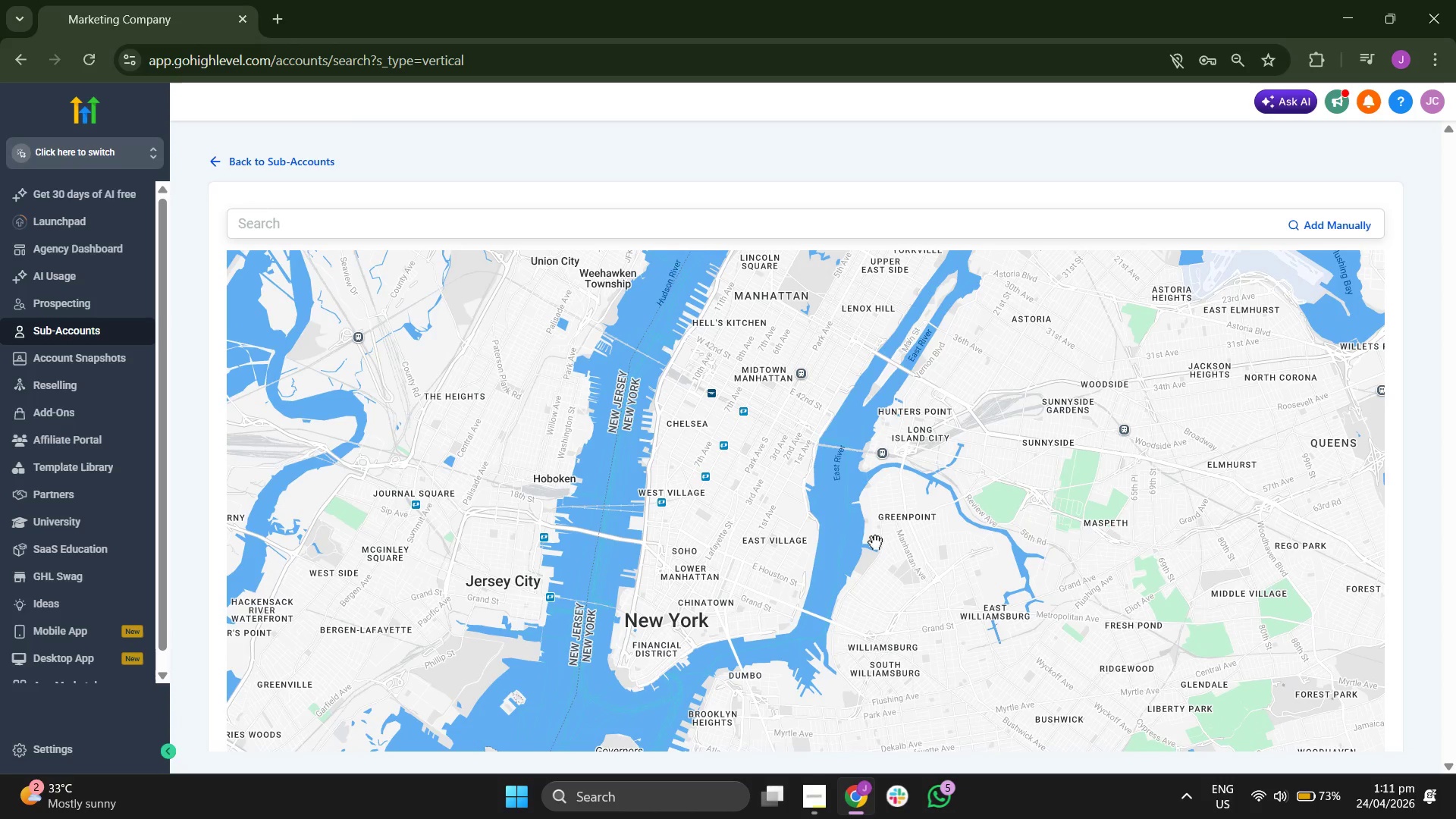 
left_click_drag(start_coordinate=[868, 537], to_coordinate=[868, 561])
 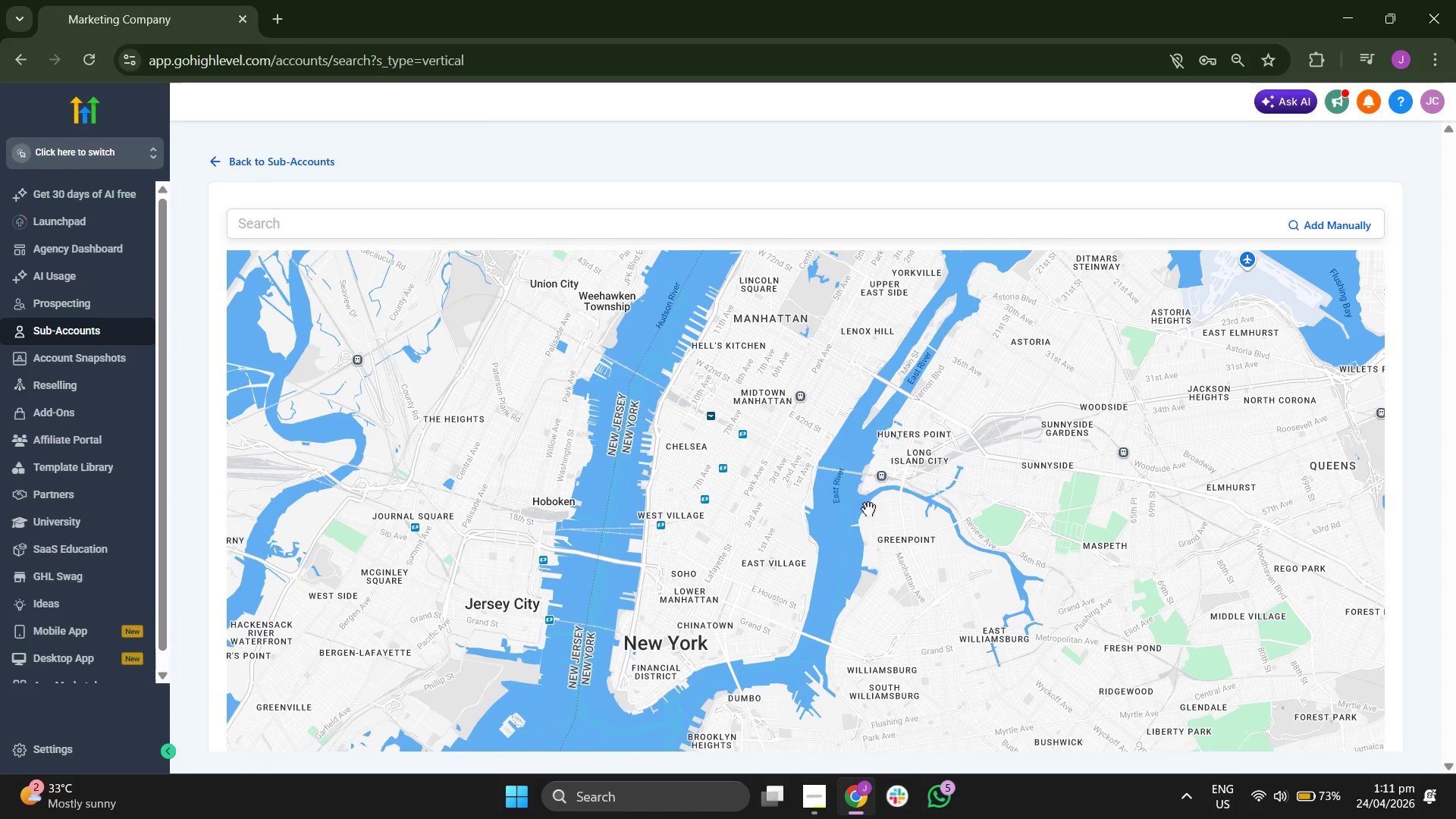 
left_click_drag(start_coordinate=[868, 509], to_coordinate=[859, 558])
 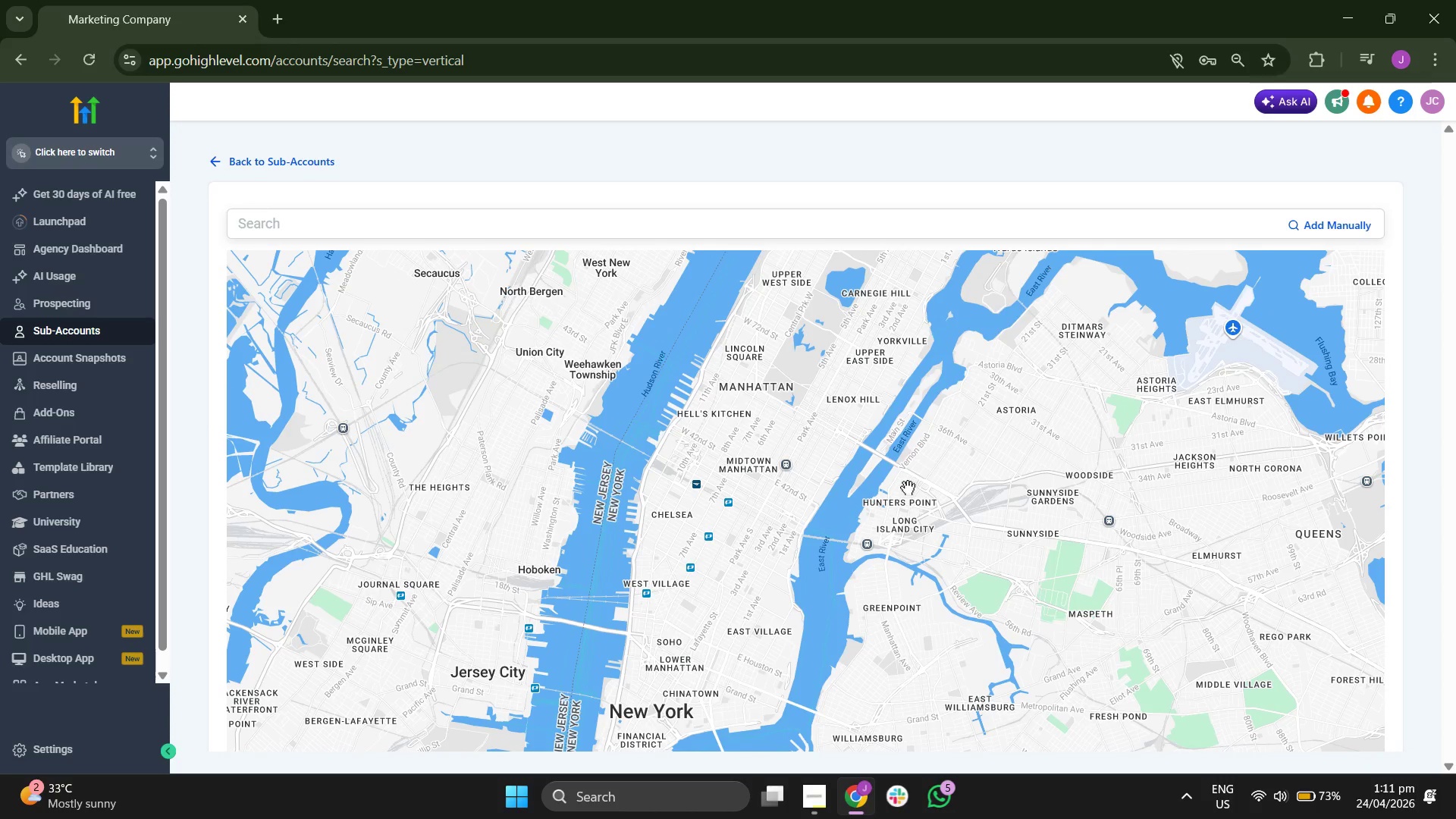 
left_click_drag(start_coordinate=[908, 488], to_coordinate=[899, 520])
 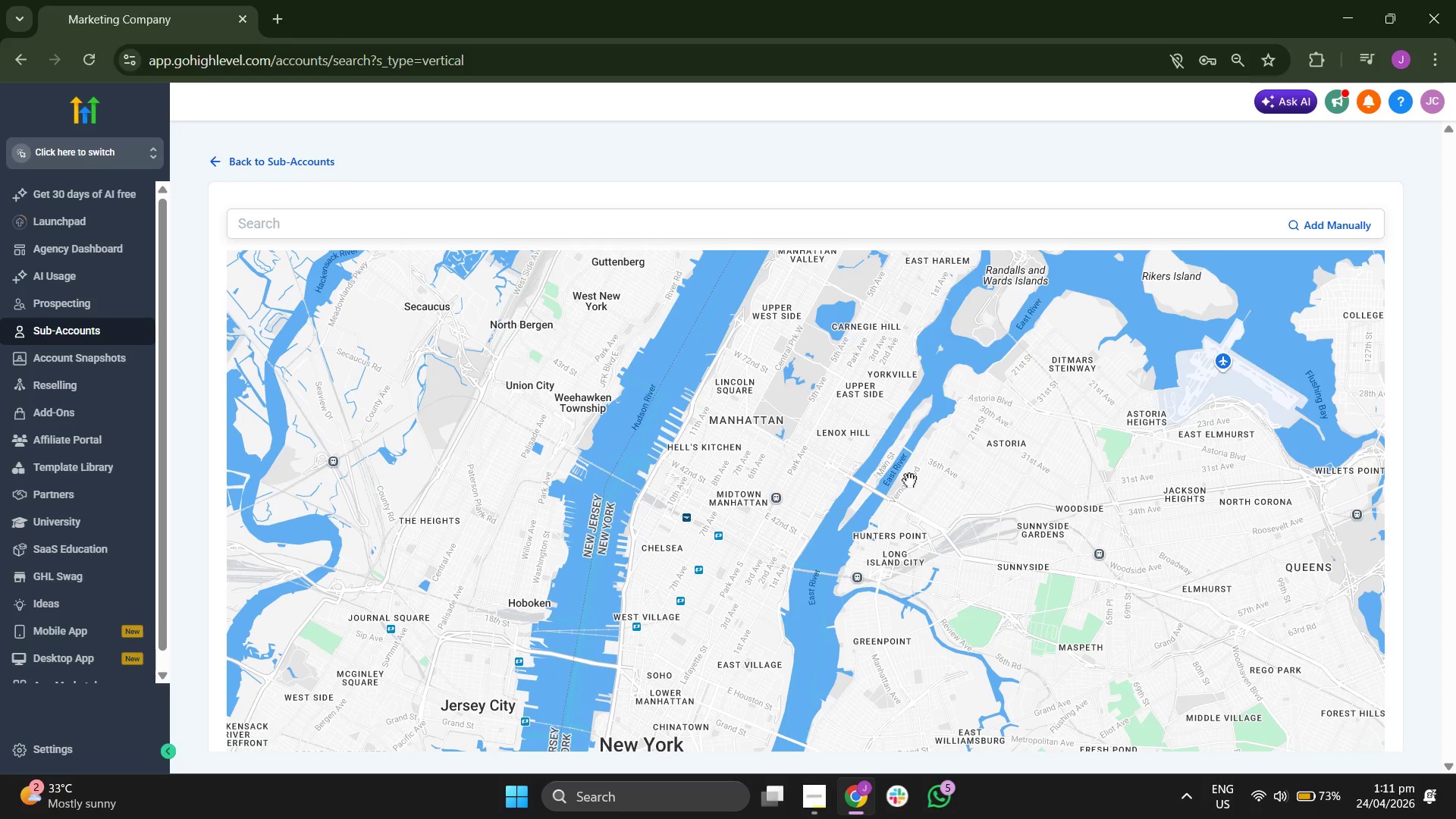 
left_click_drag(start_coordinate=[909, 480], to_coordinate=[899, 515])
 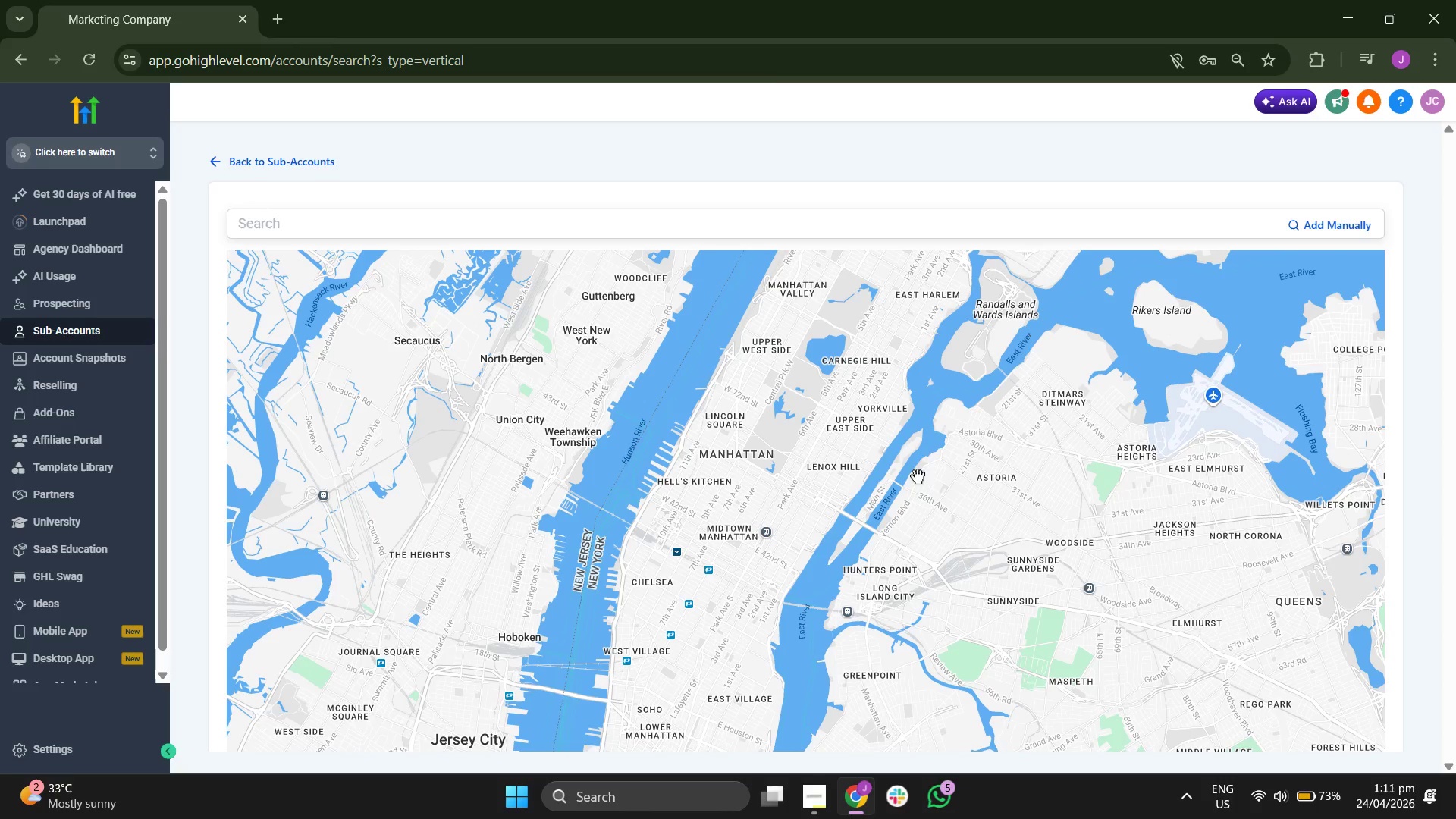 
left_click_drag(start_coordinate=[918, 476], to_coordinate=[906, 523])
 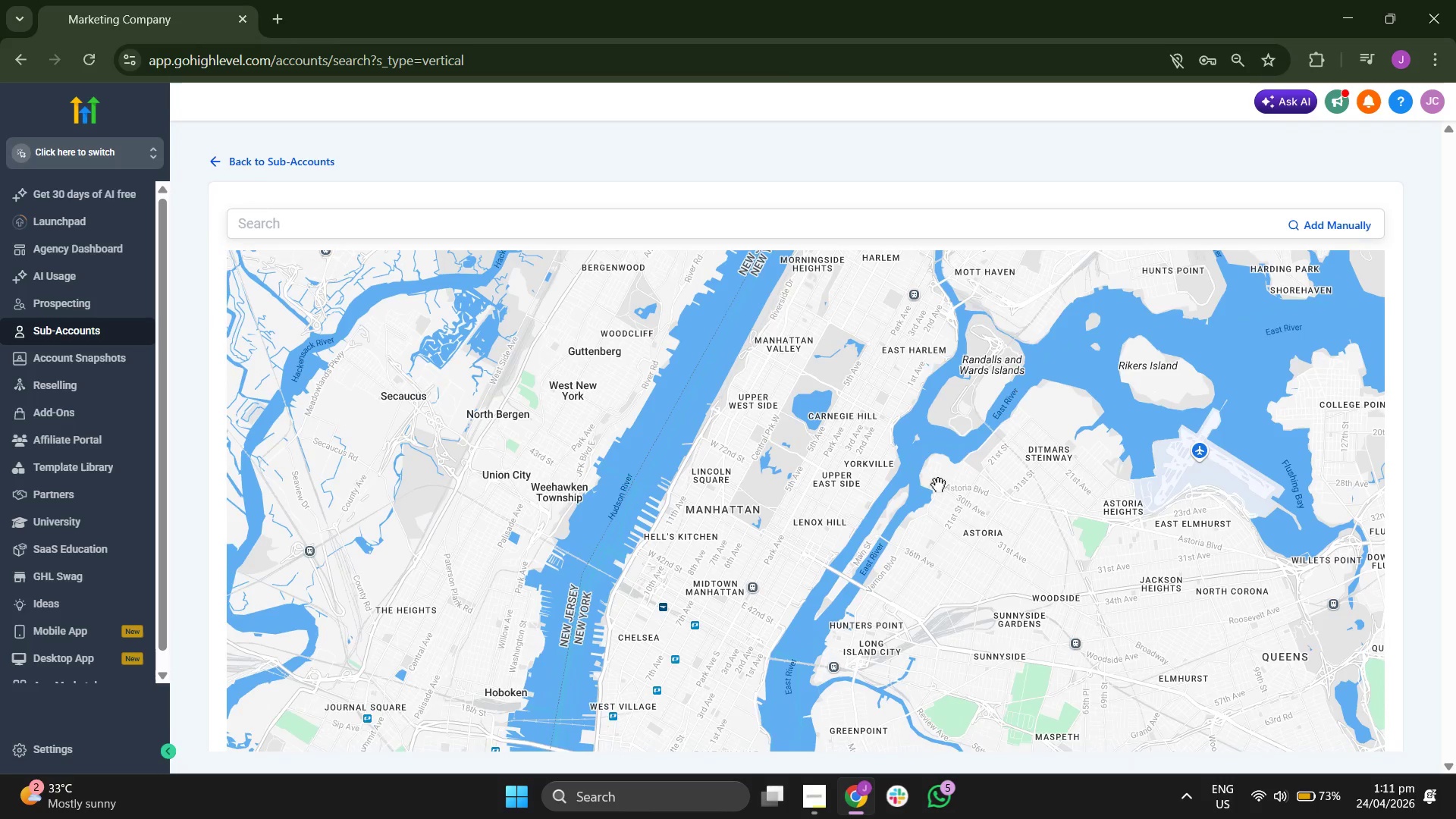 
left_click_drag(start_coordinate=[938, 485], to_coordinate=[922, 527])
 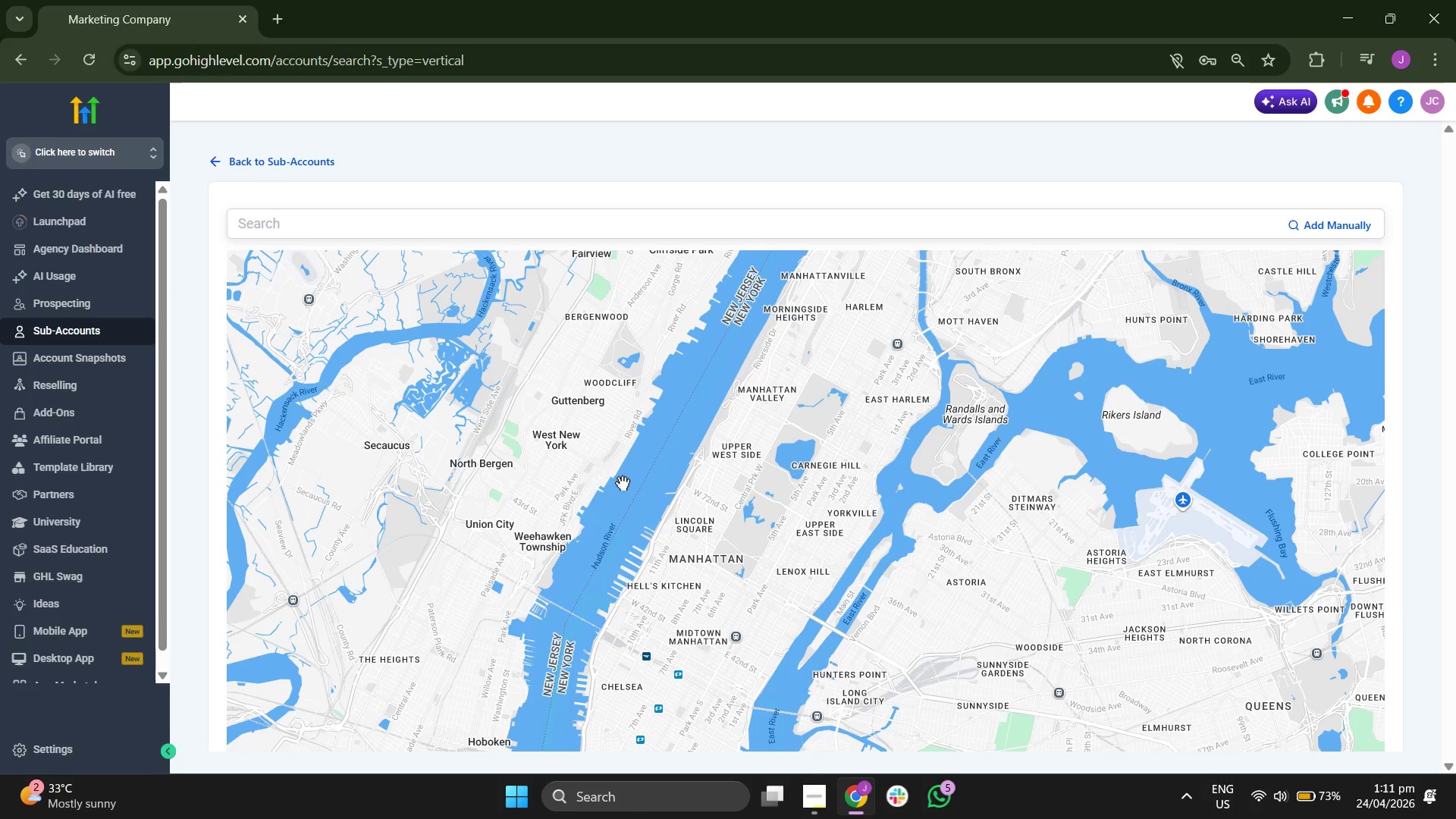 
left_click_drag(start_coordinate=[657, 567], to_coordinate=[664, 537])
 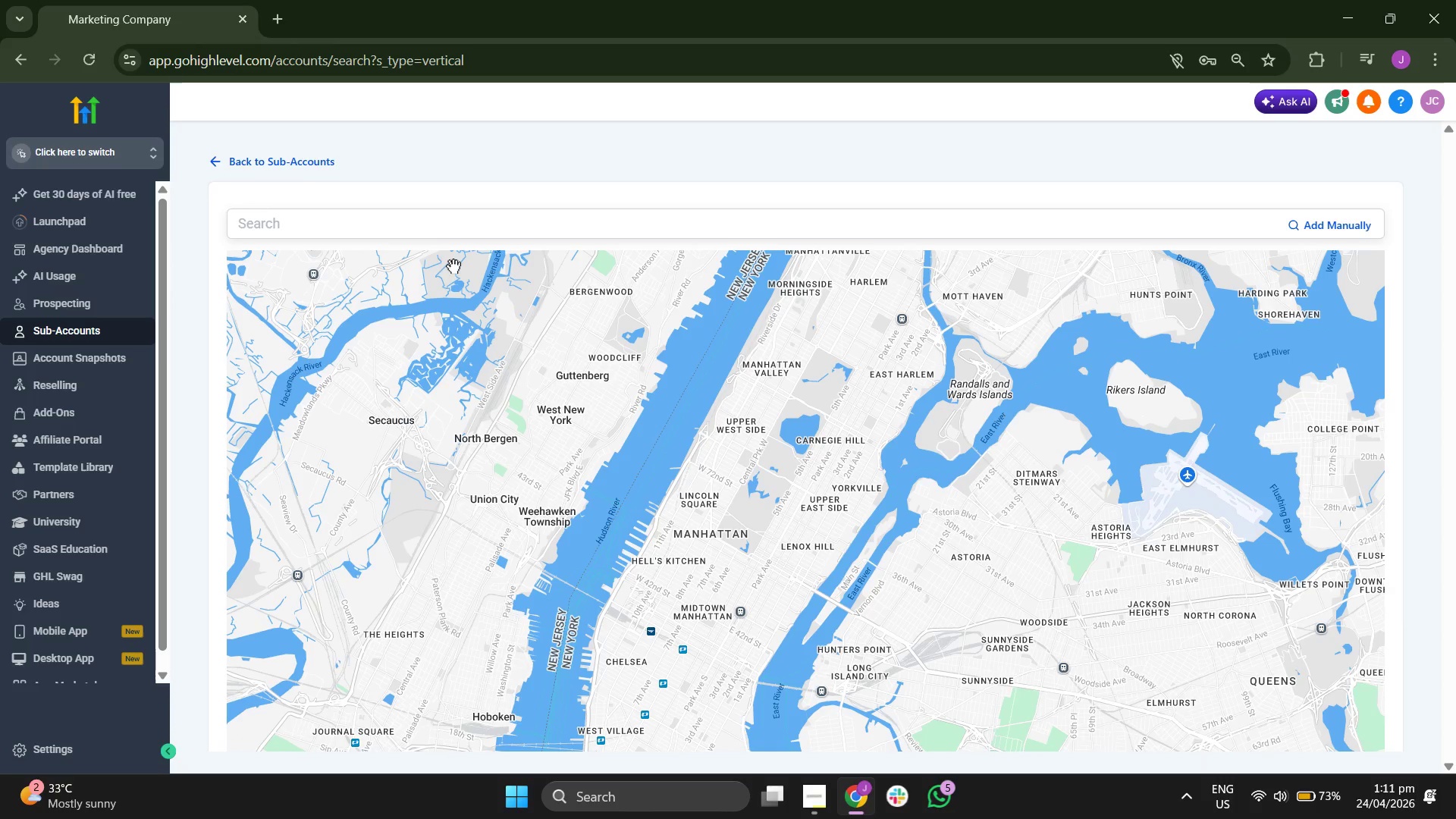 
left_click([434, 236])
 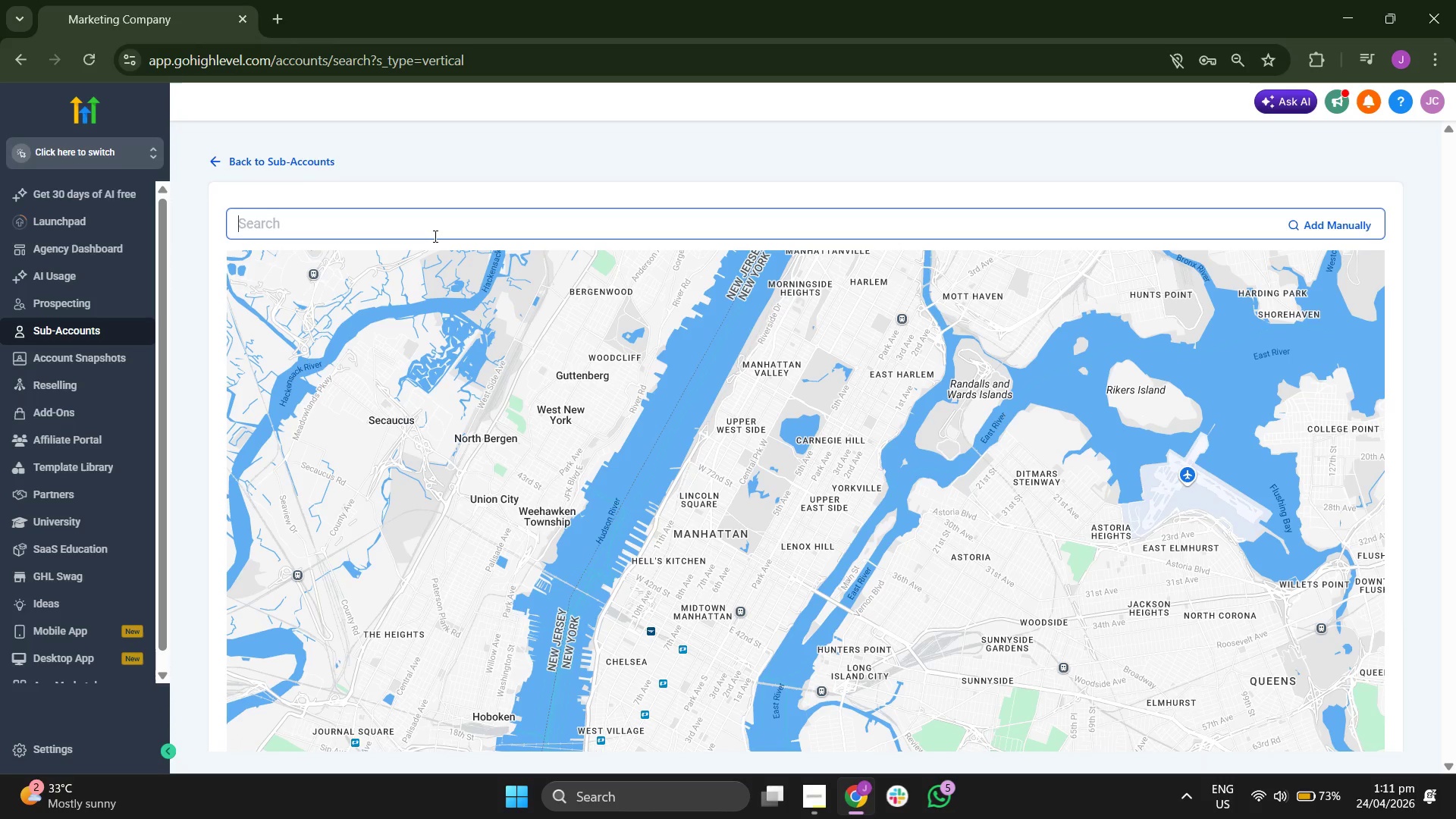 
type(W 27)
 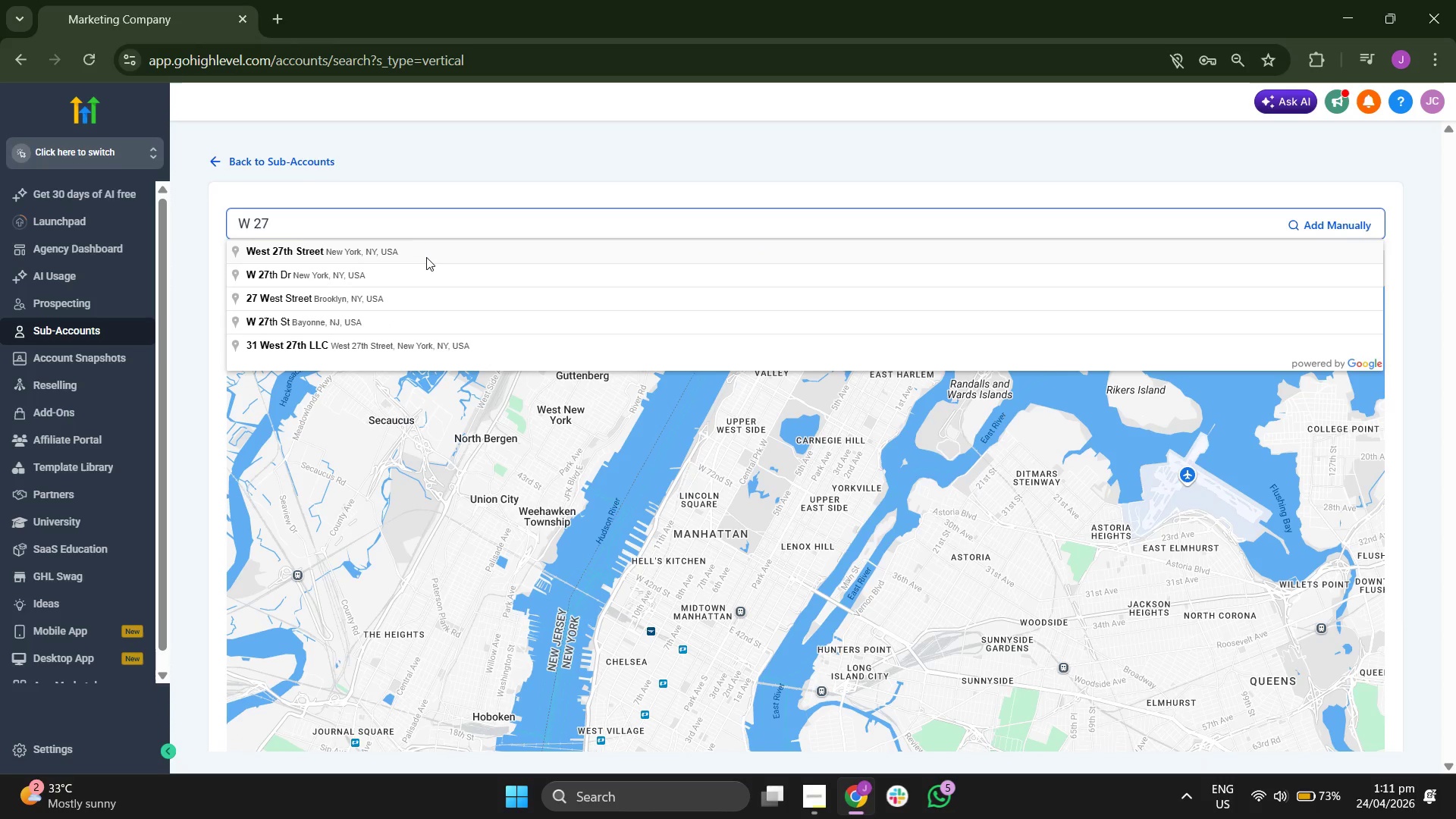 
left_click([426, 258])
 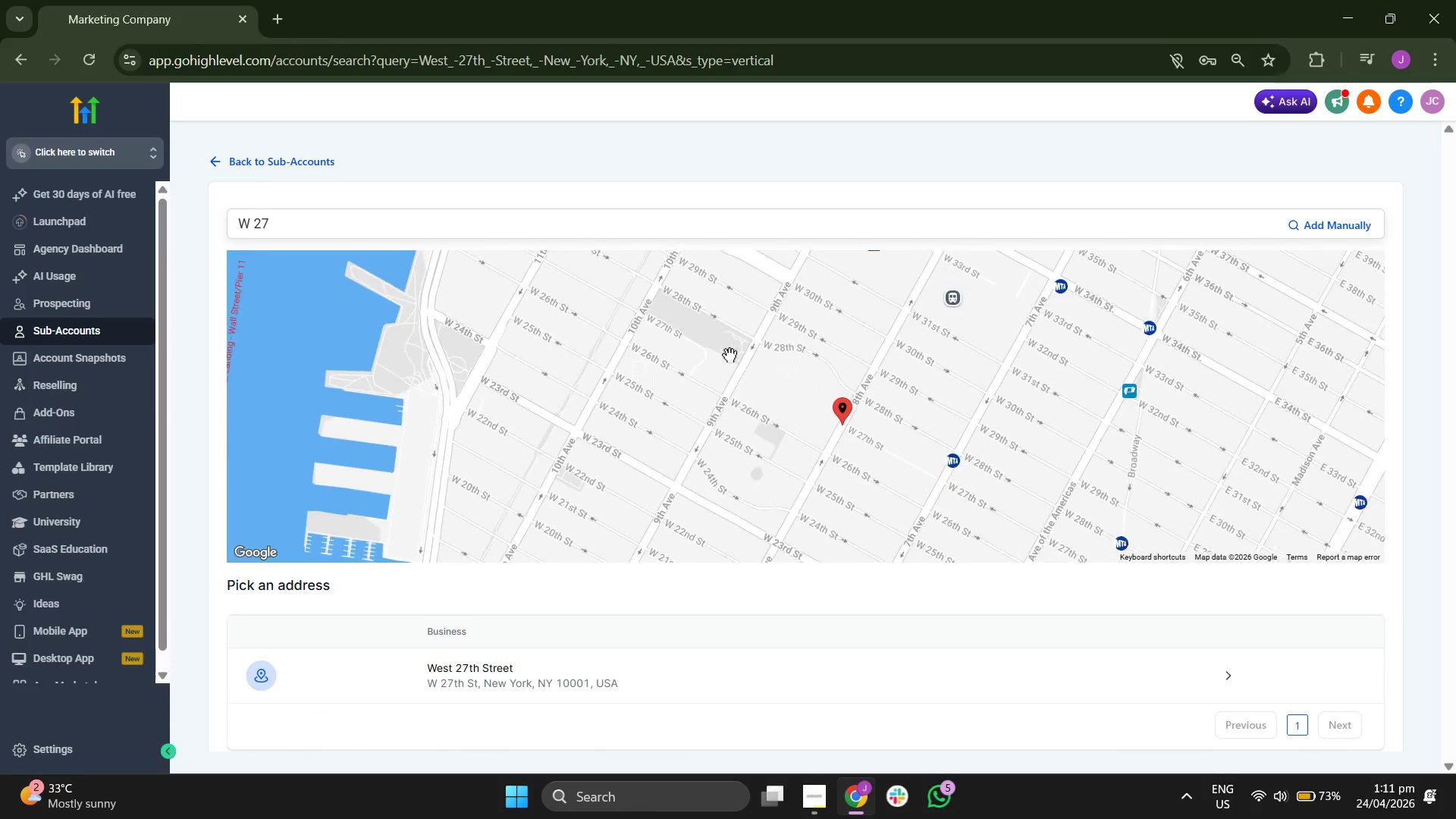 
scroll: coordinate [730, 355], scroll_direction: down, amount: 3.0
 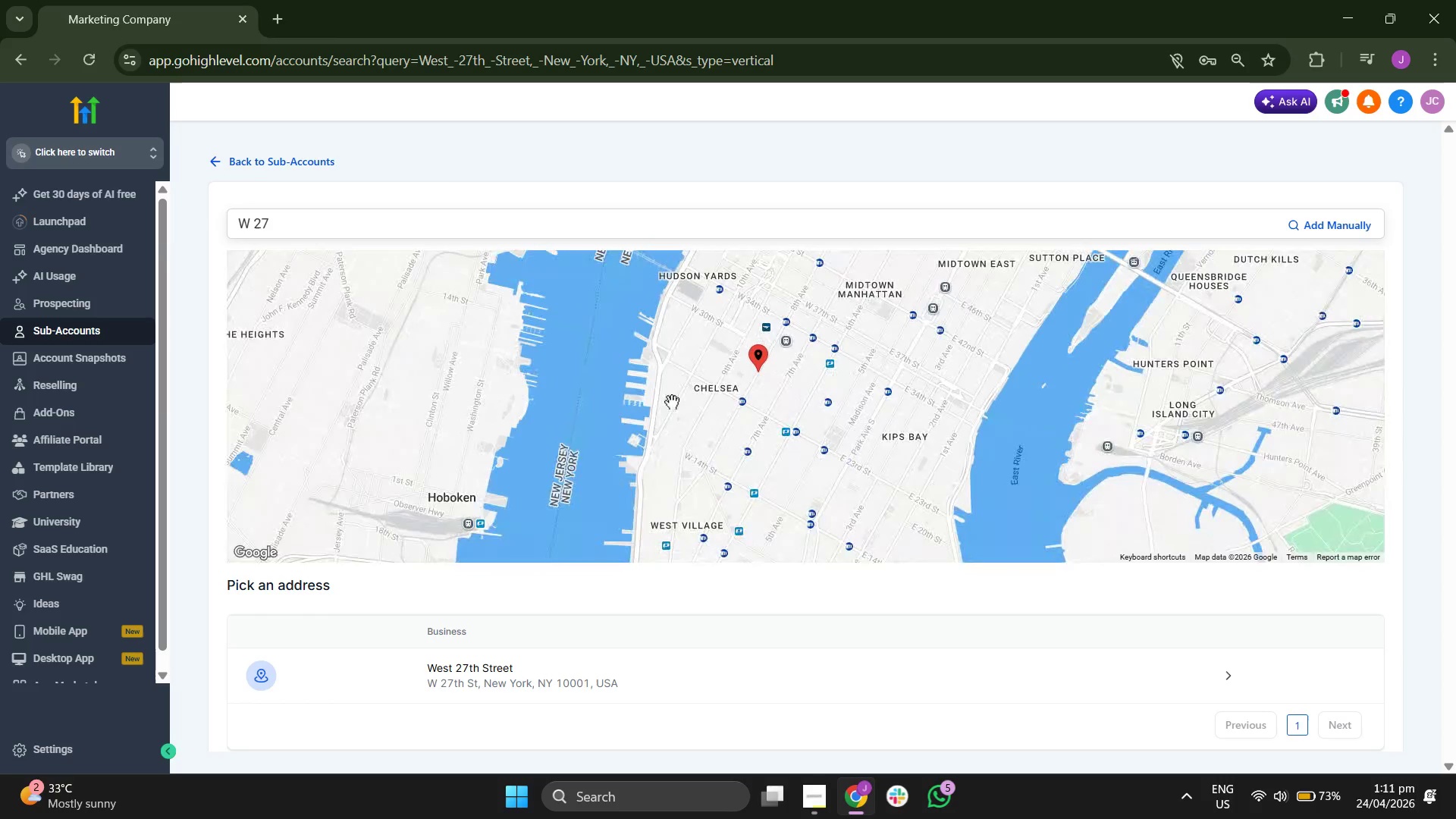 
left_click_drag(start_coordinate=[627, 408], to_coordinate=[921, 413])
 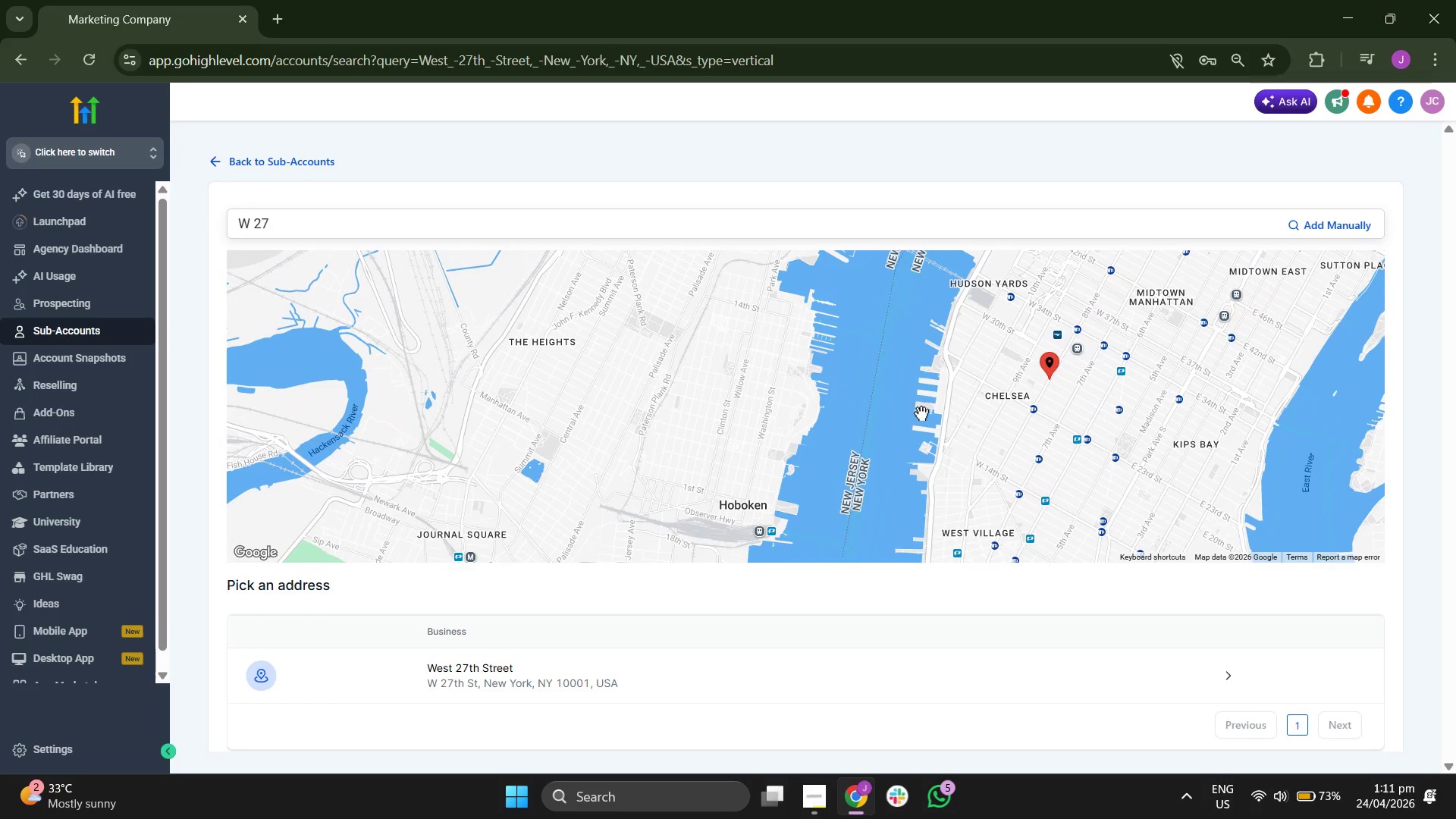 
scroll: coordinate [921, 413], scroll_direction: down, amount: 1.0
 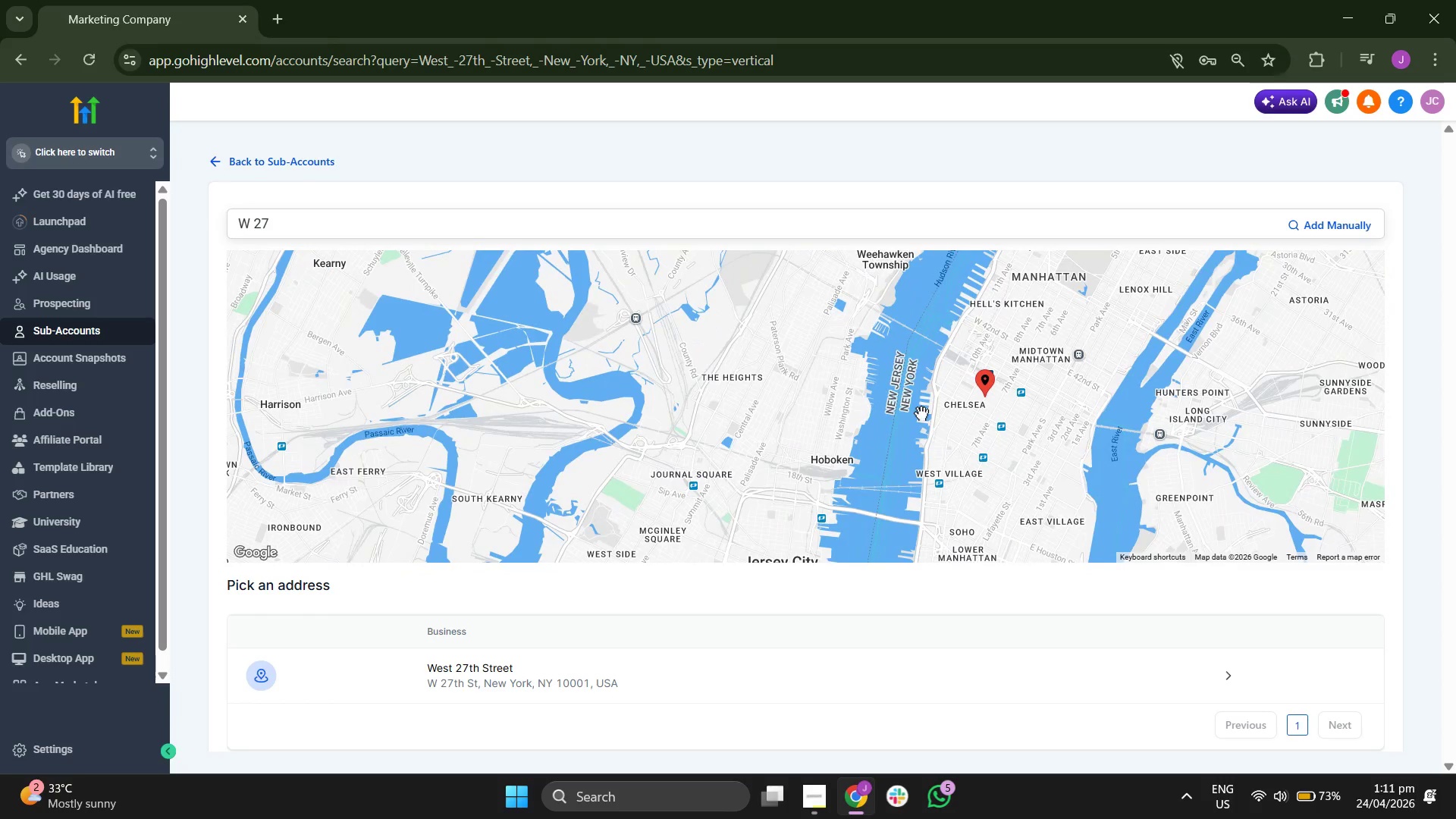 
left_click_drag(start_coordinate=[921, 413], to_coordinate=[914, 420])
 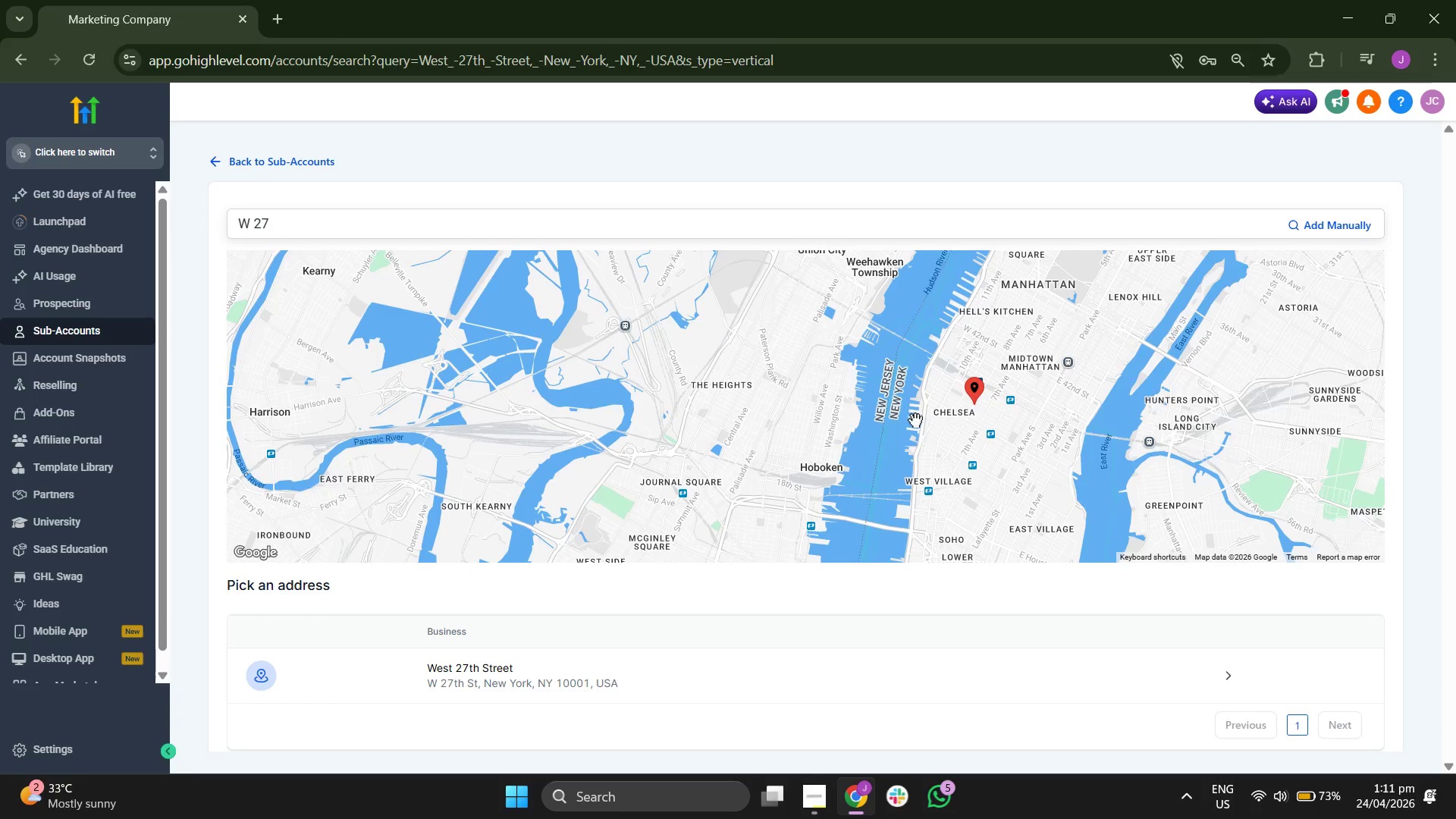 
scroll: coordinate [915, 420], scroll_direction: down, amount: 1.0
 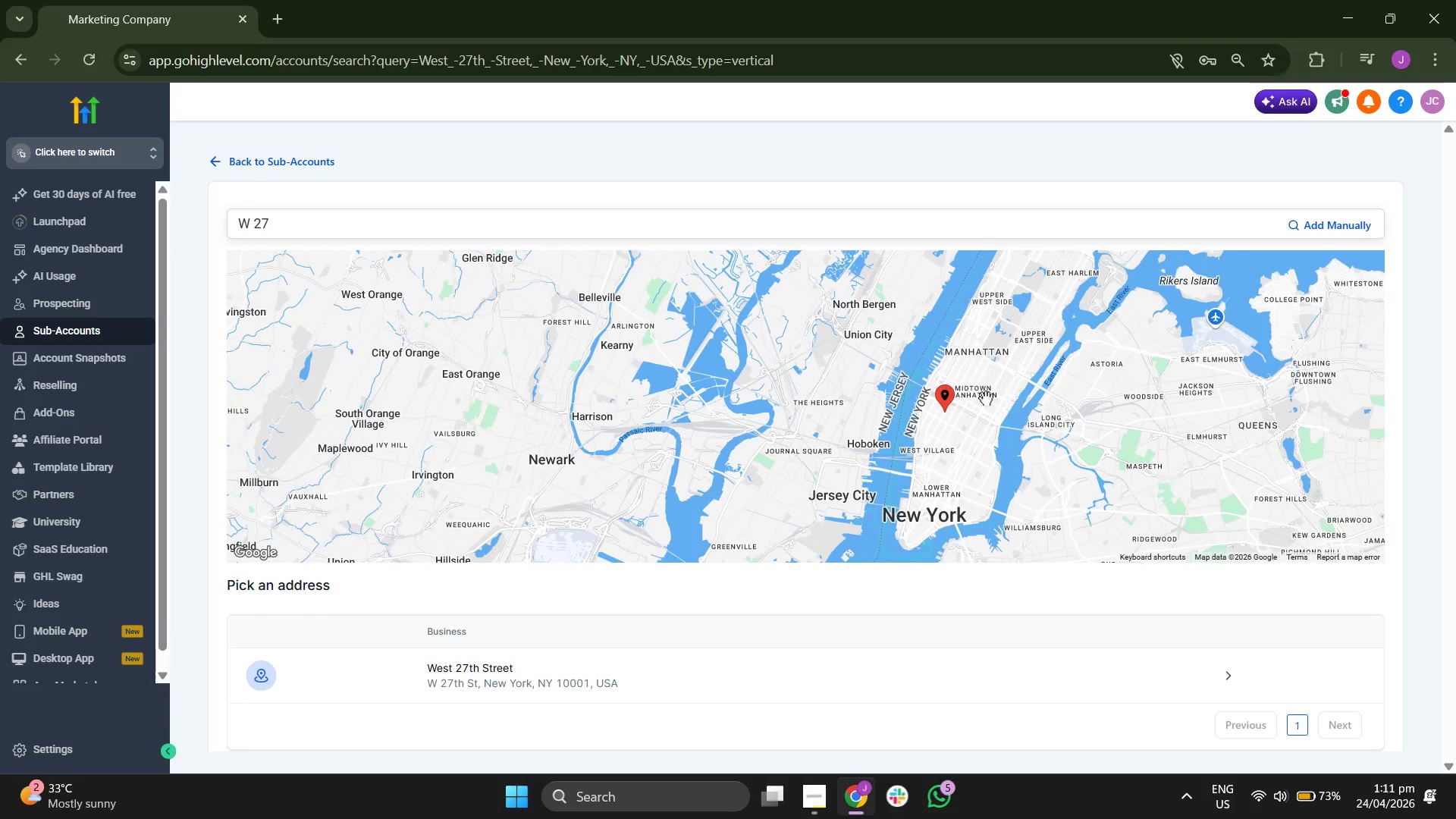 
left_click_drag(start_coordinate=[1001, 396], to_coordinate=[957, 472])
 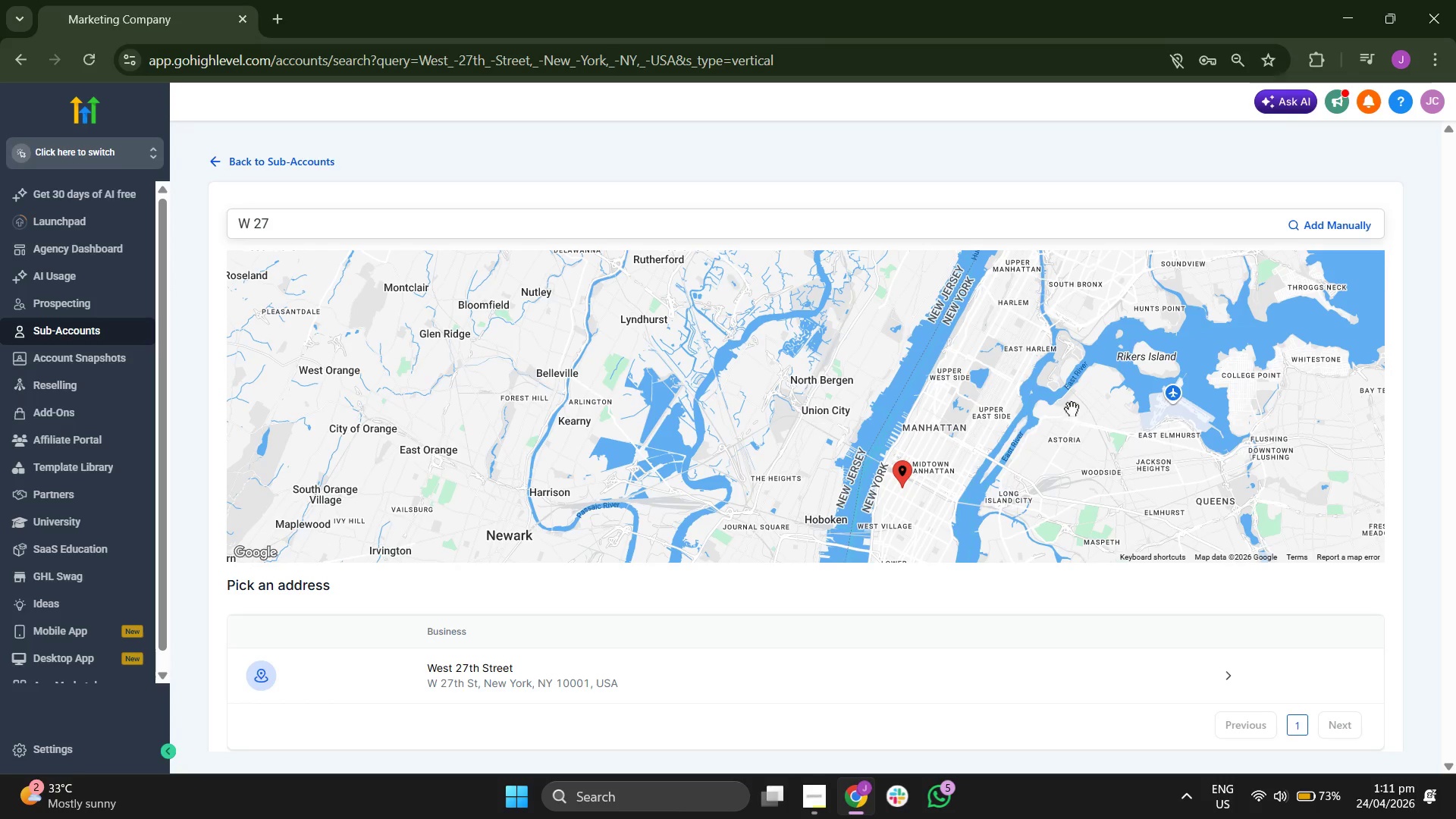 
left_click_drag(start_coordinate=[1072, 409], to_coordinate=[1031, 431])
 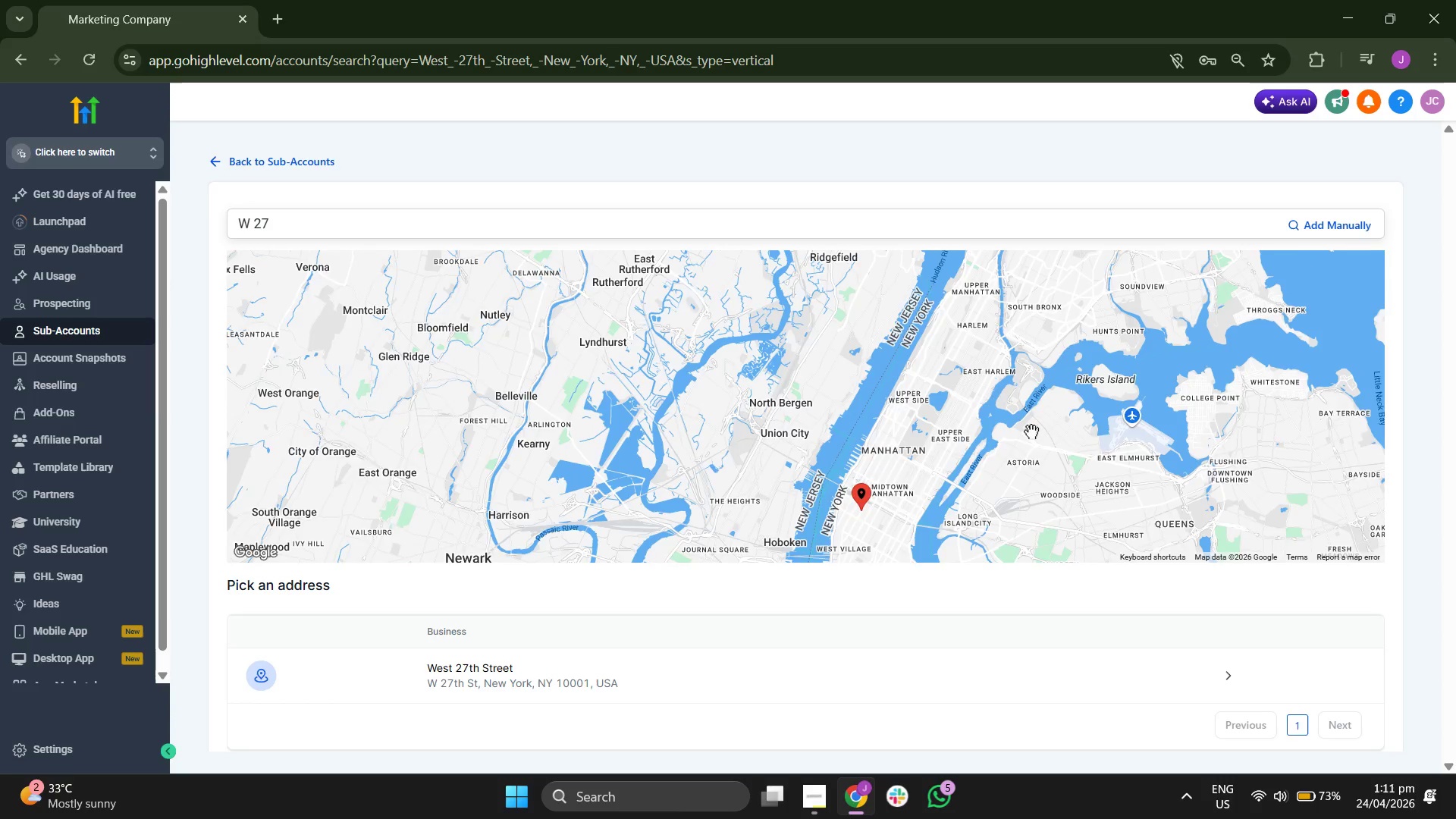 
scroll: coordinate [1031, 431], scroll_direction: down, amount: 1.0
 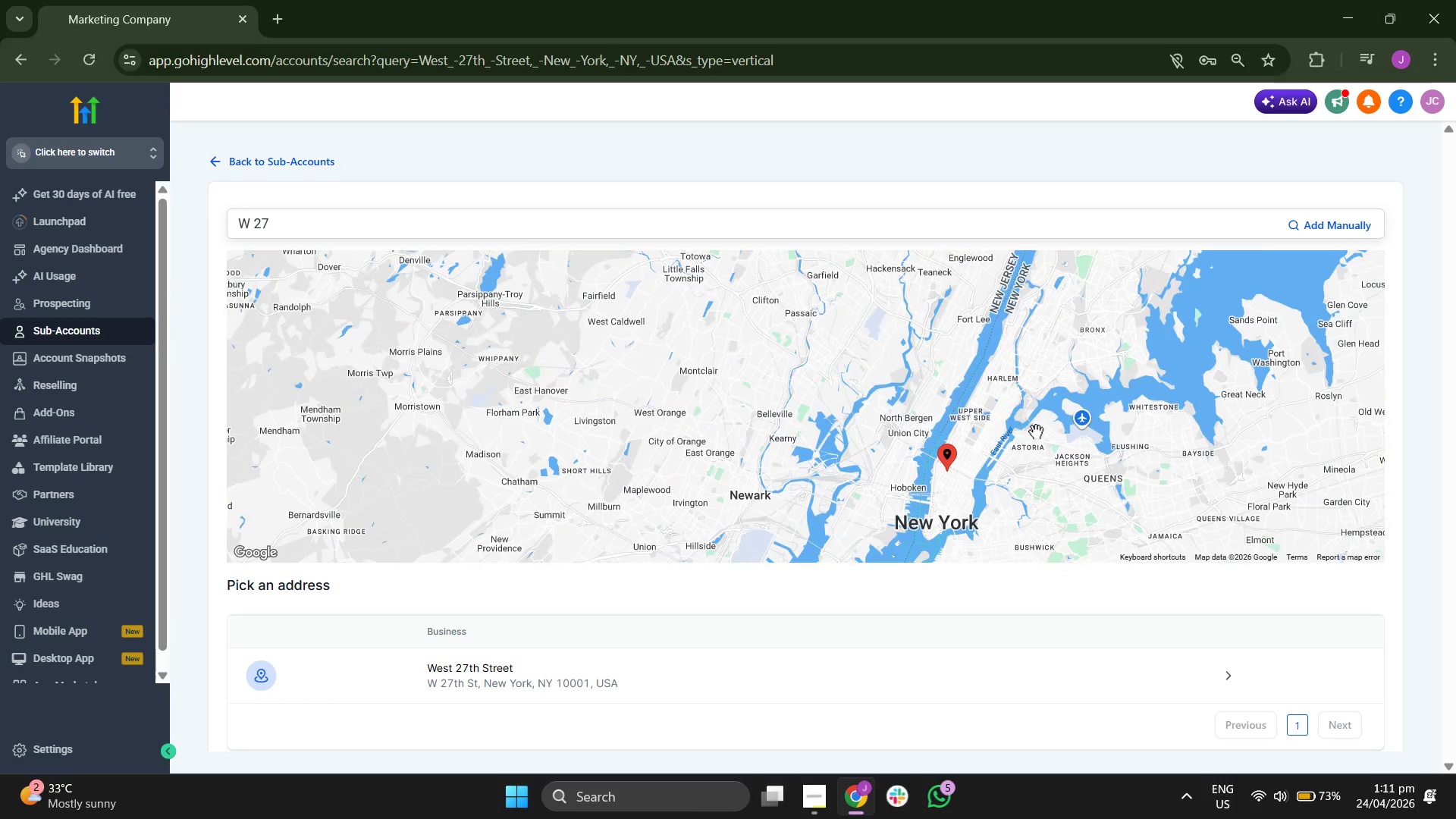 
left_click_drag(start_coordinate=[1089, 418], to_coordinate=[1053, 473])
 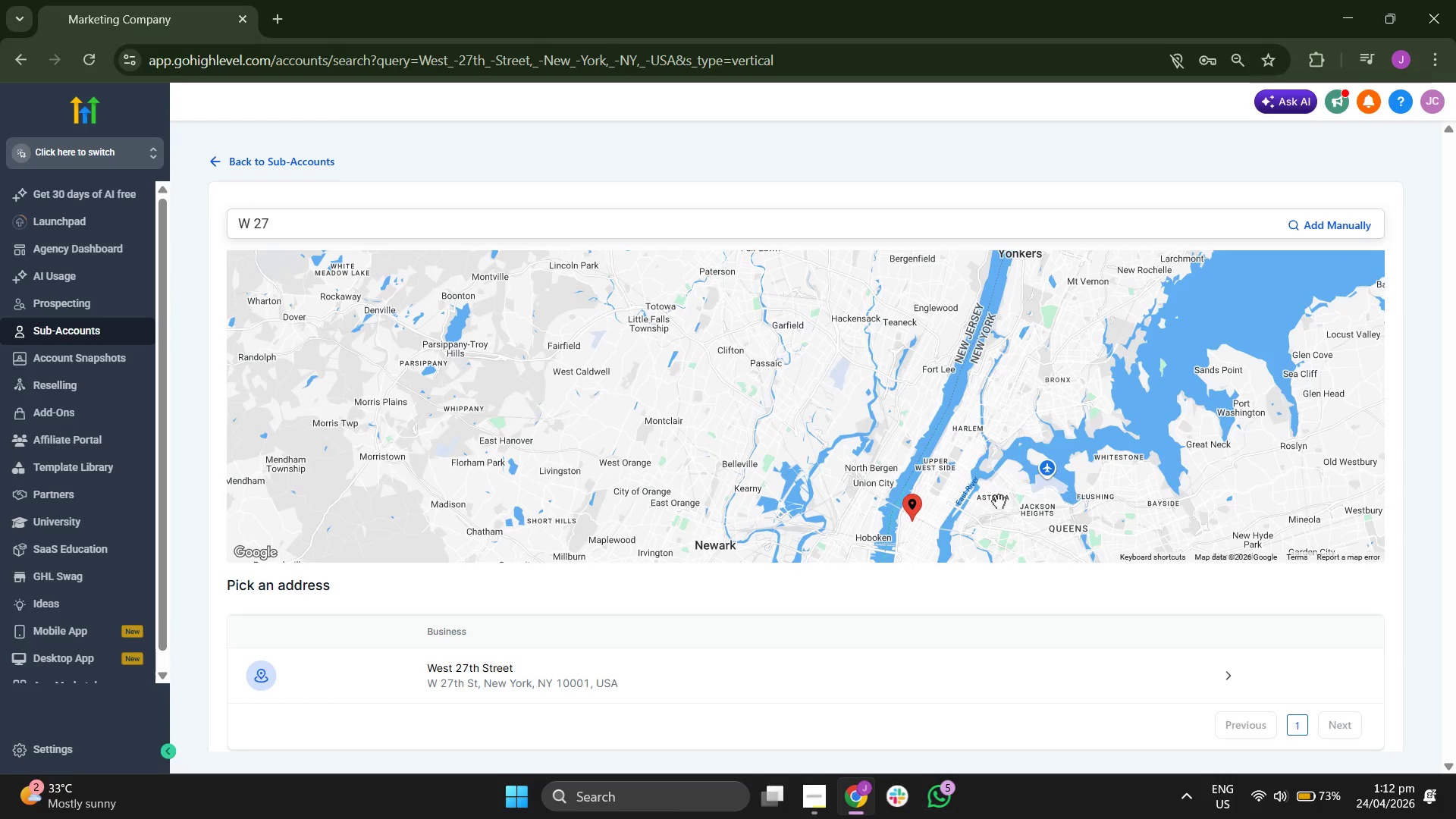 
left_click_drag(start_coordinate=[987, 510], to_coordinate=[1015, 407])
 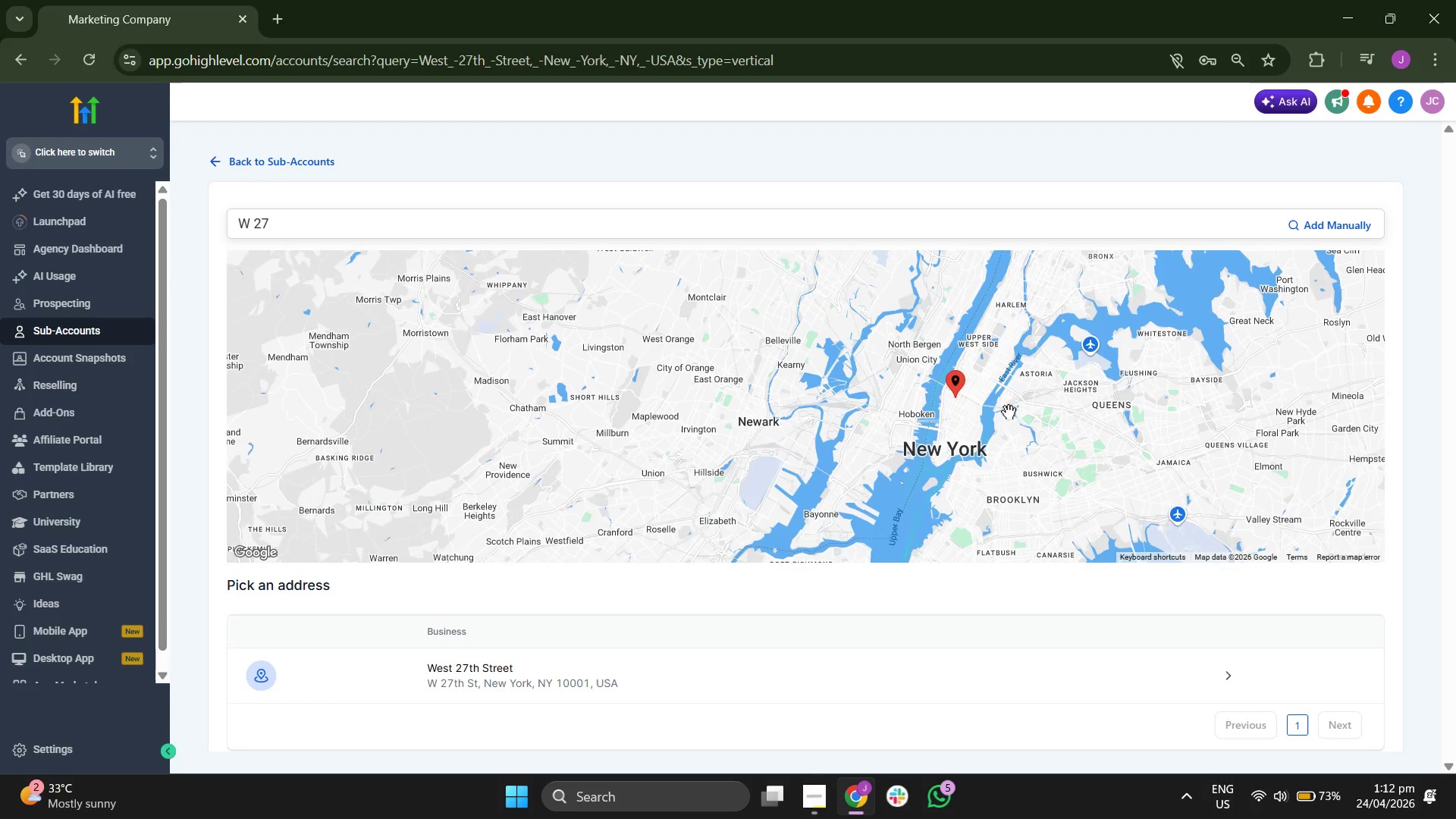 
scroll: coordinate [1008, 412], scroll_direction: up, amount: 1.0
 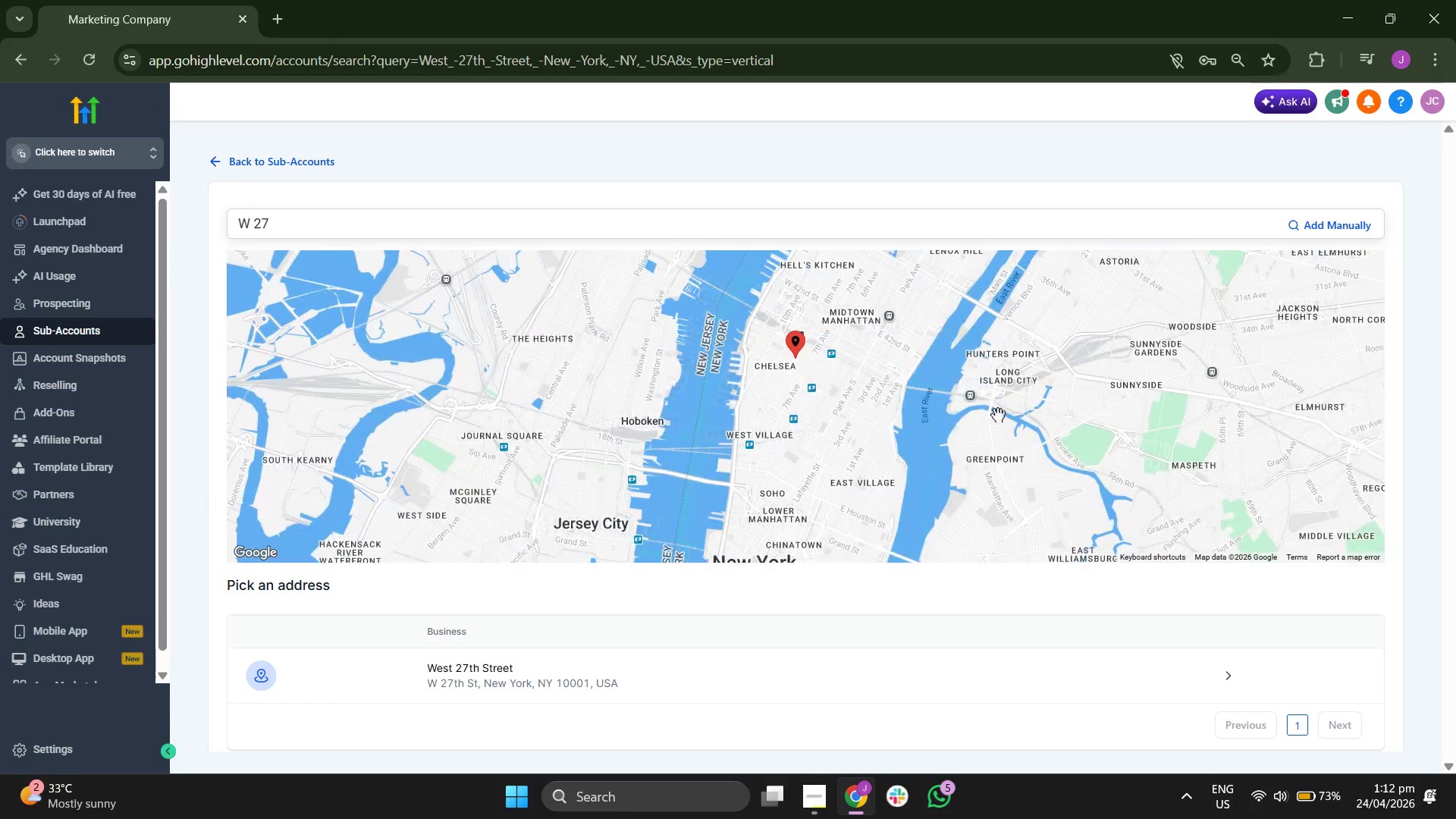 
left_click_drag(start_coordinate=[918, 447], to_coordinate=[1027, 363])
 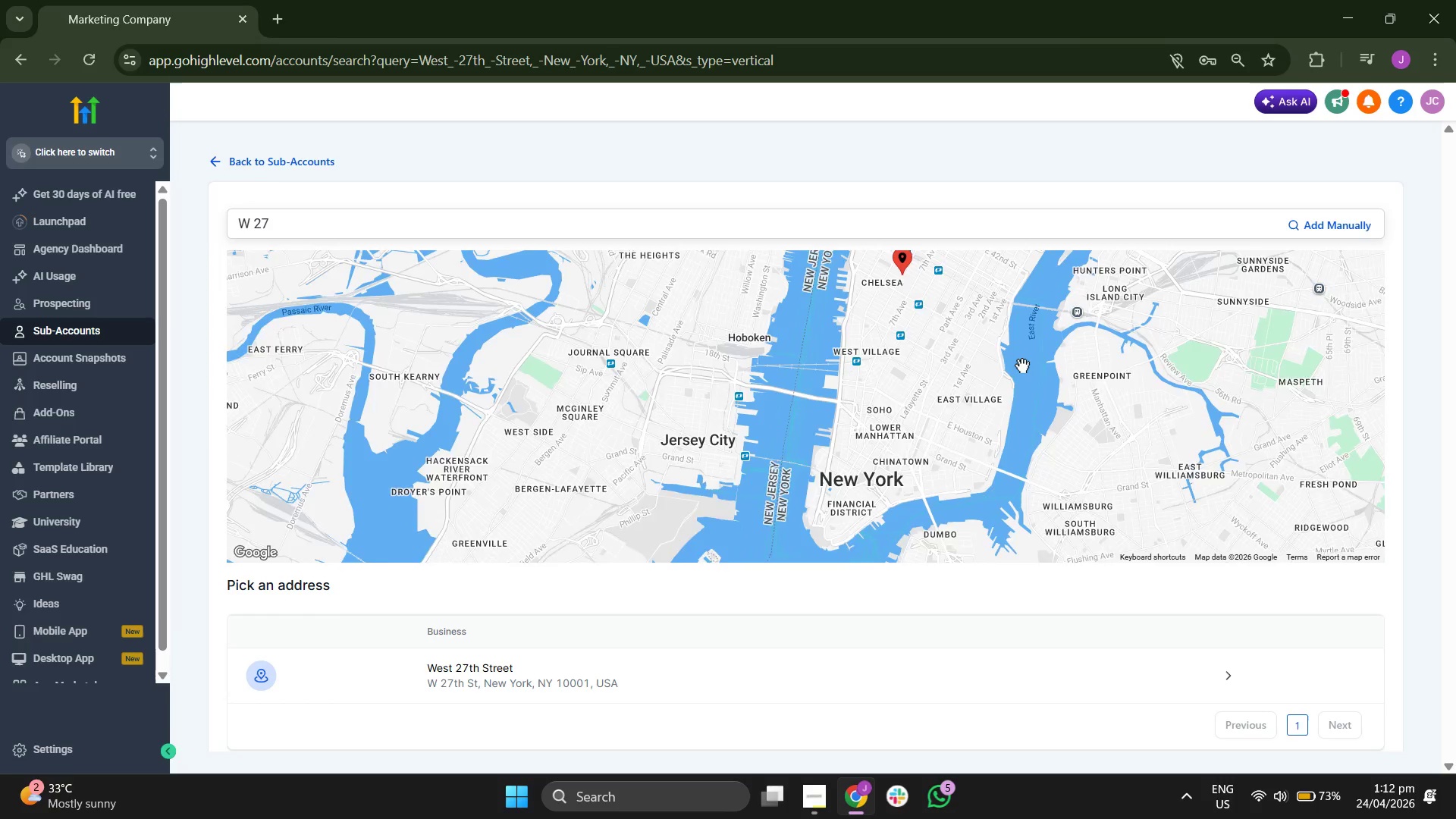 
scroll: coordinate [1022, 366], scroll_direction: down, amount: 1.0
 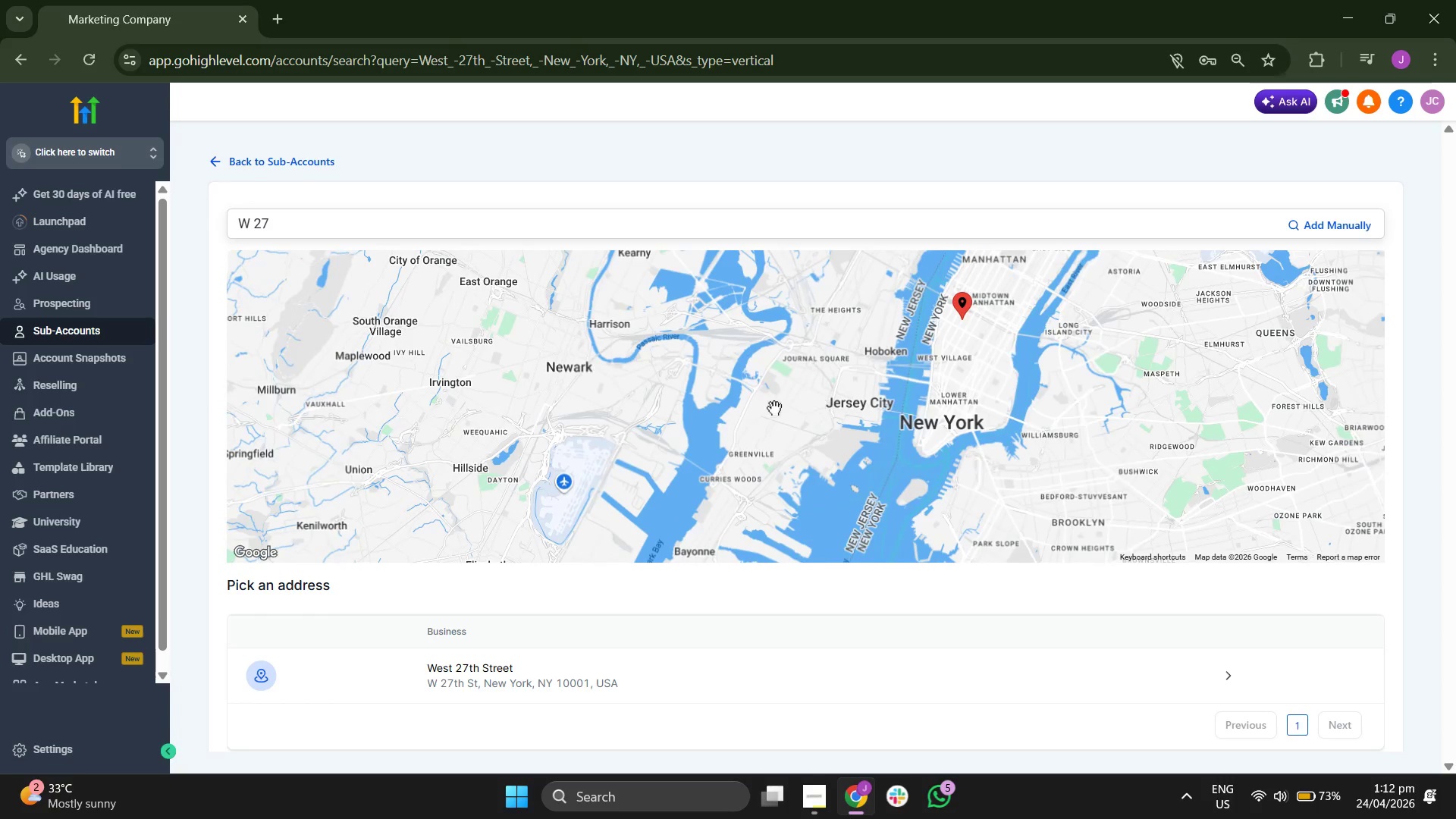 
left_click_drag(start_coordinate=[772, 407], to_coordinate=[738, 484])
 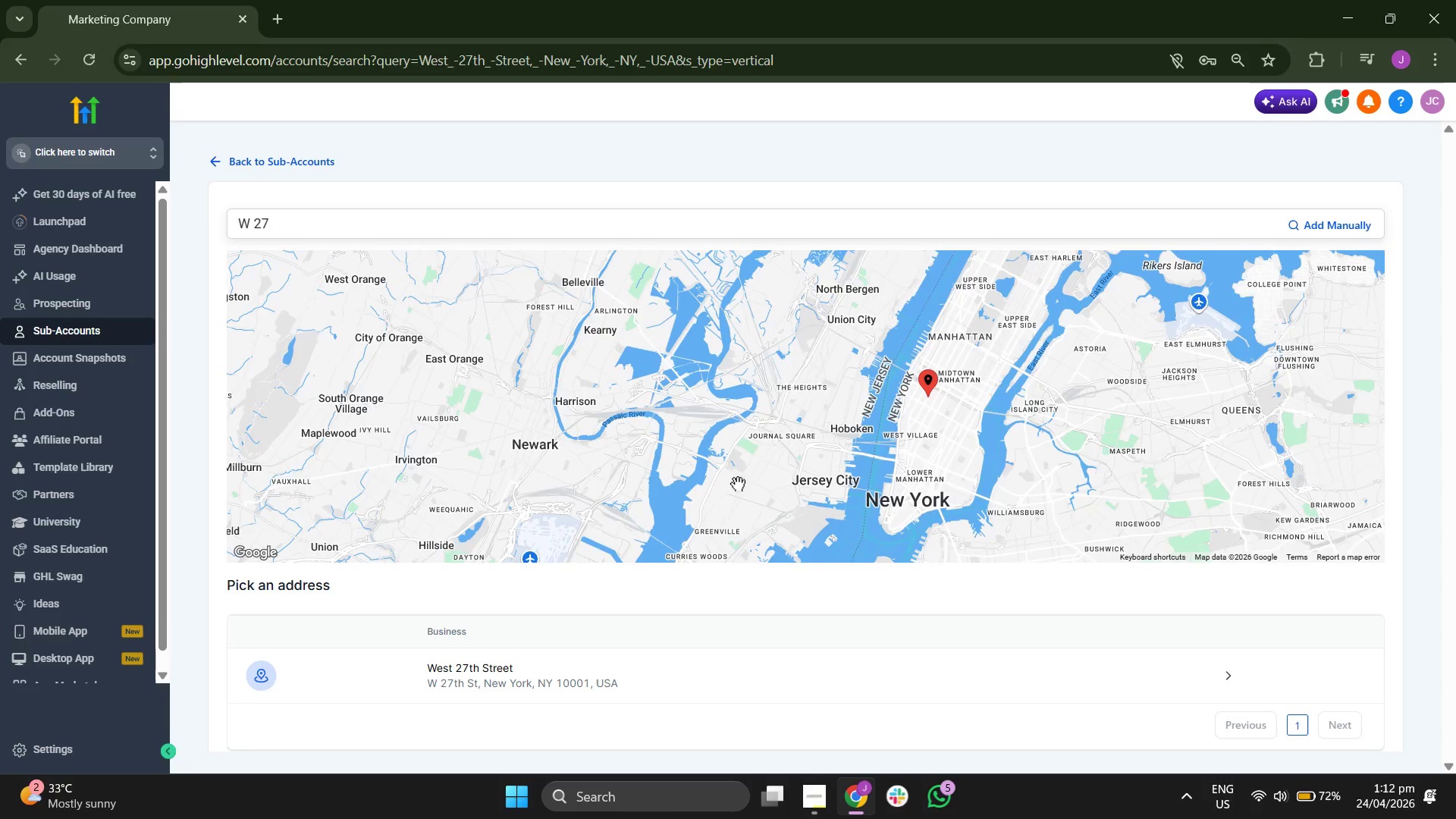 
scroll: coordinate [738, 484], scroll_direction: down, amount: 2.0
 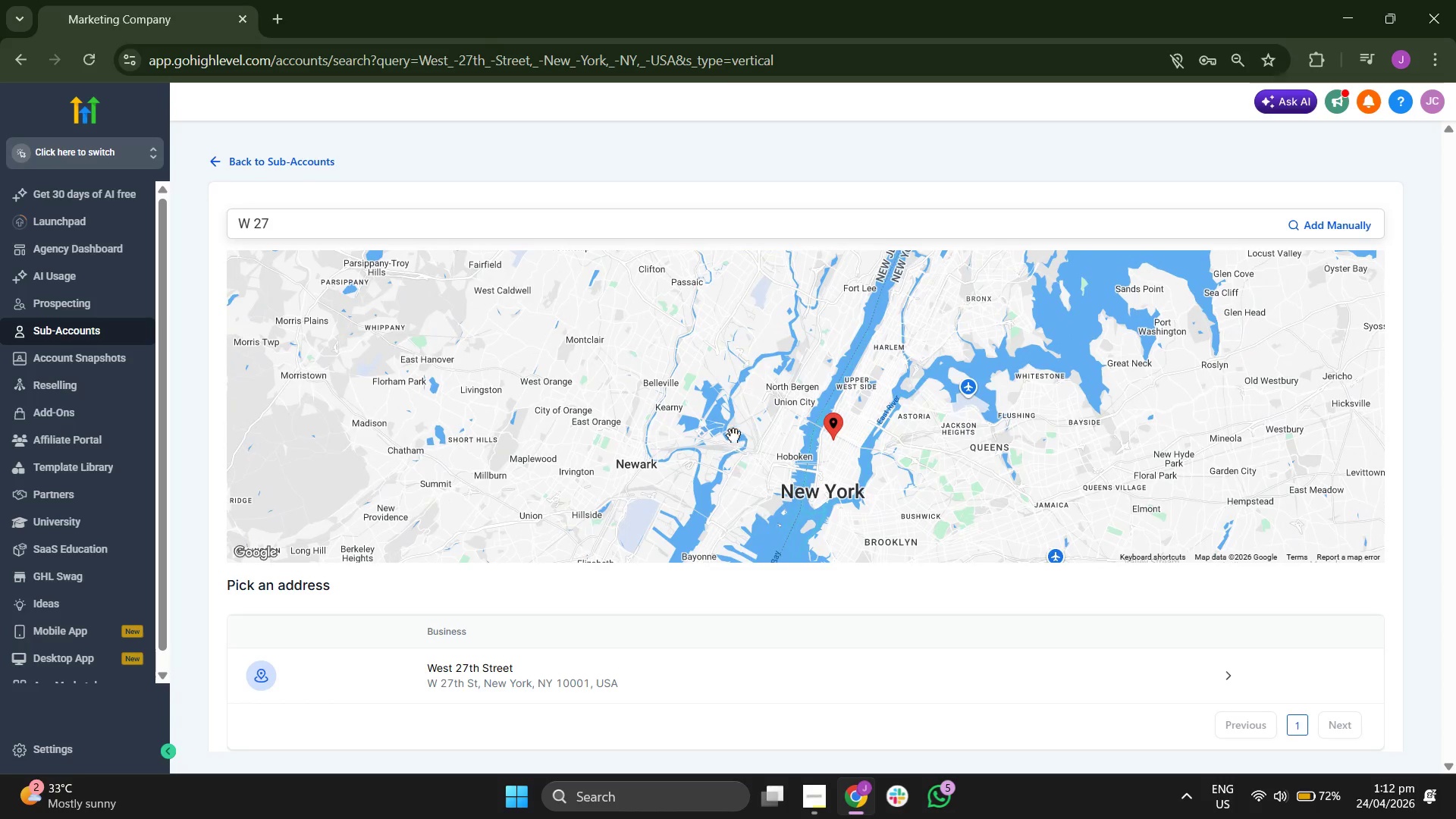 
left_click_drag(start_coordinate=[729, 400], to_coordinate=[691, 506])
 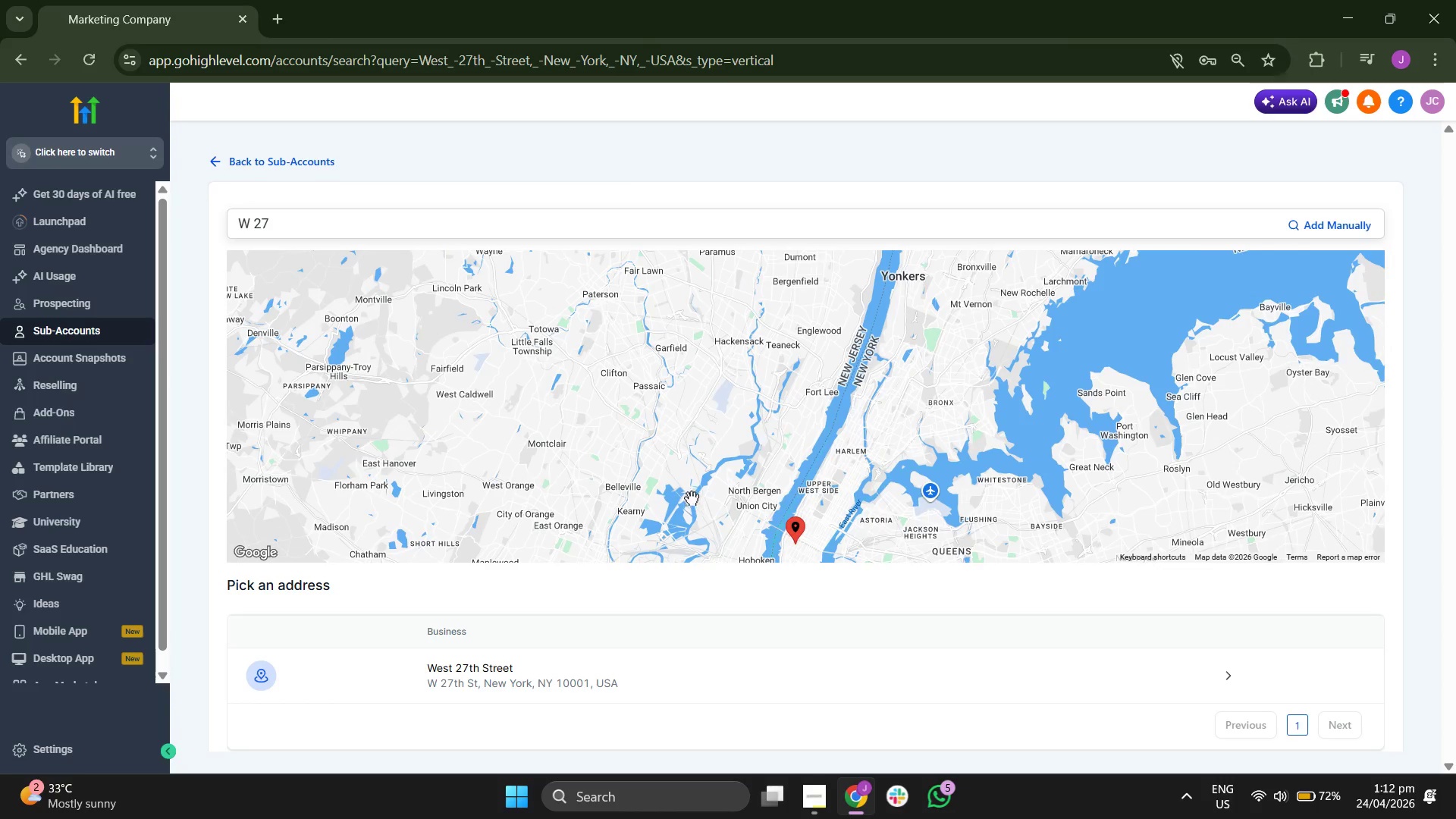 
scroll: coordinate [694, 493], scroll_direction: down, amount: 2.0
 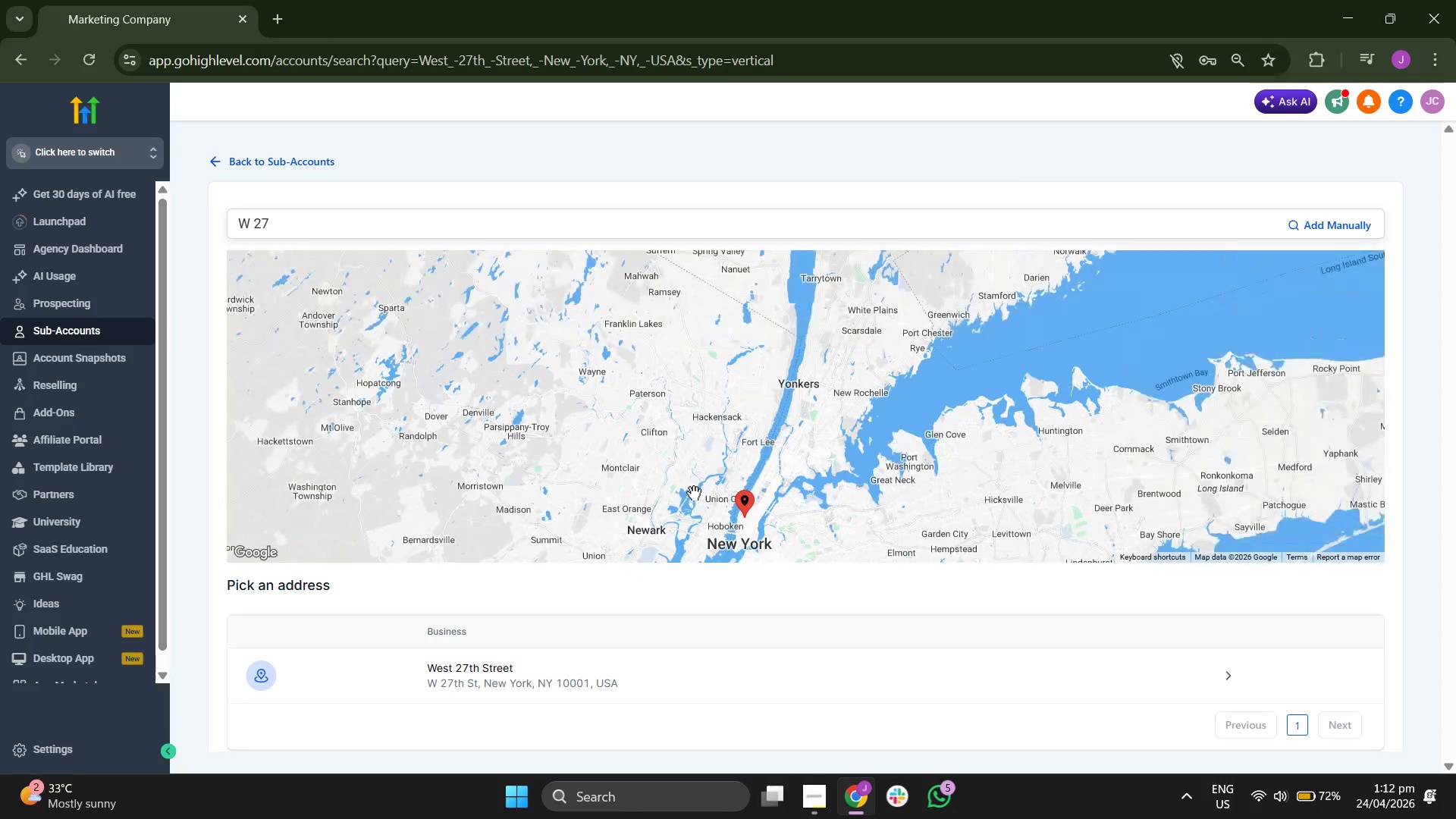 
left_click_drag(start_coordinate=[550, 467], to_coordinate=[636, 394])
 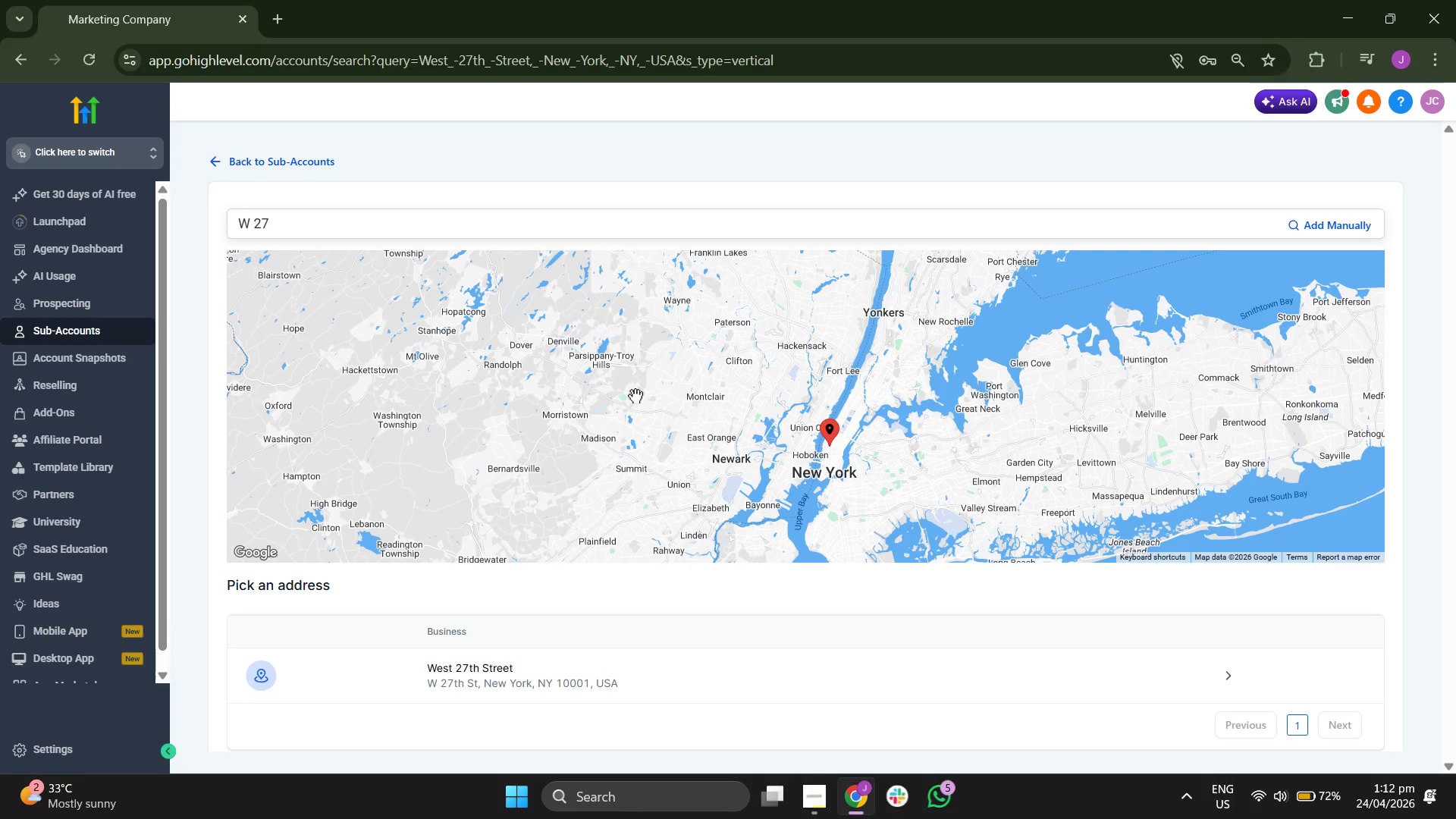 
scroll: coordinate [635, 396], scroll_direction: down, amount: 1.0
 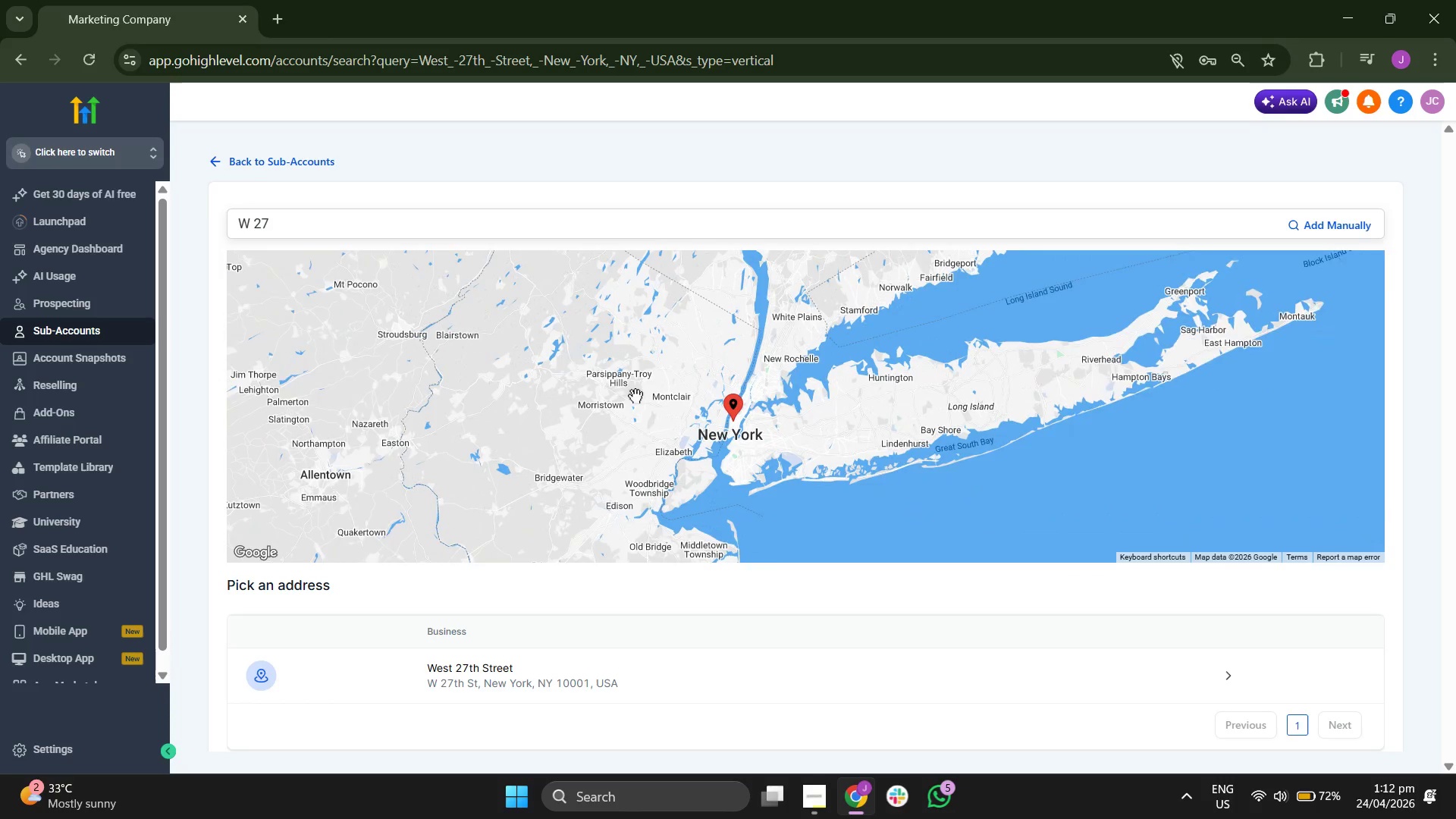 
left_click_drag(start_coordinate=[635, 397], to_coordinate=[763, 415])
 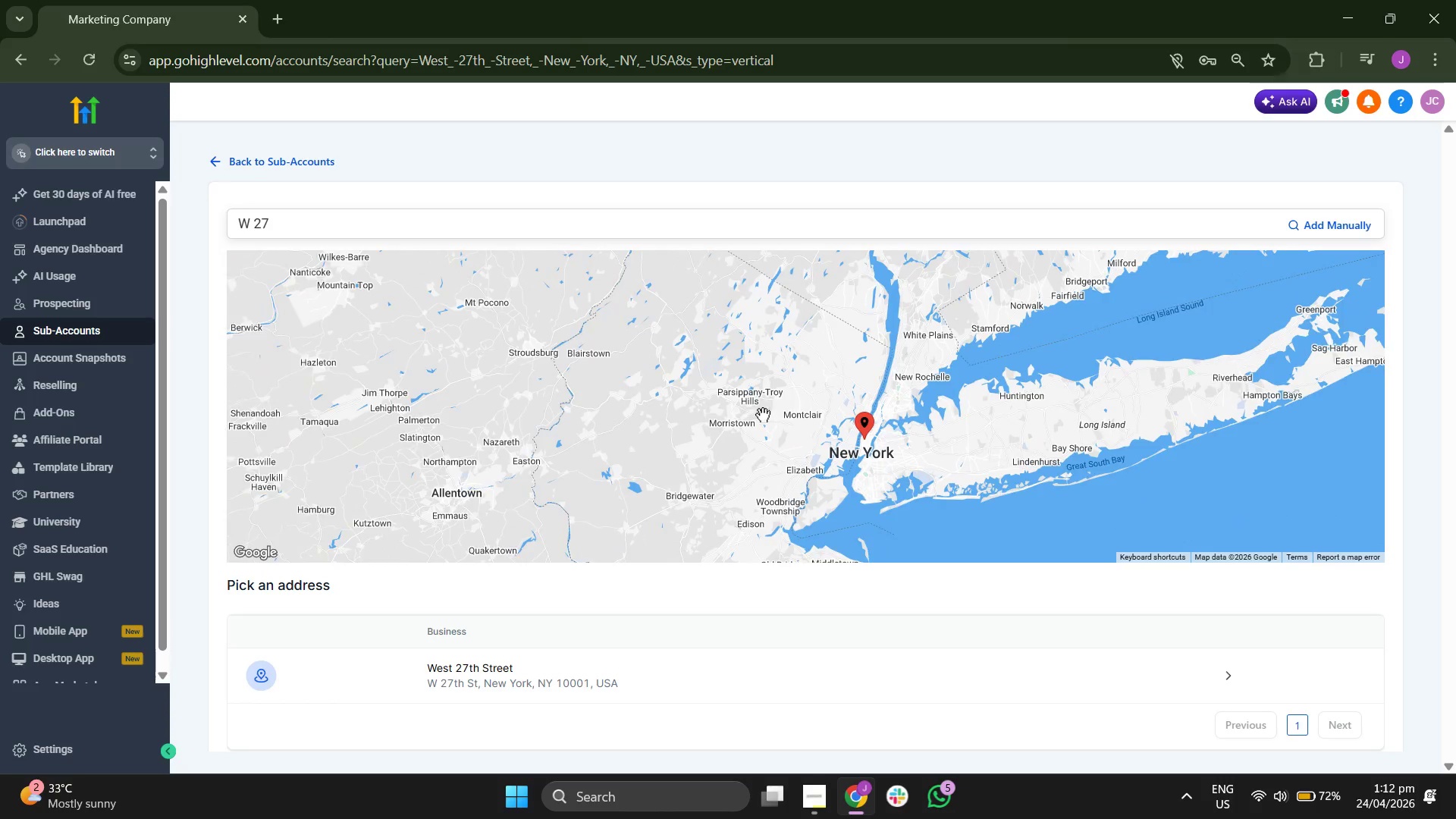 
scroll: coordinate [763, 415], scroll_direction: up, amount: 1.0
 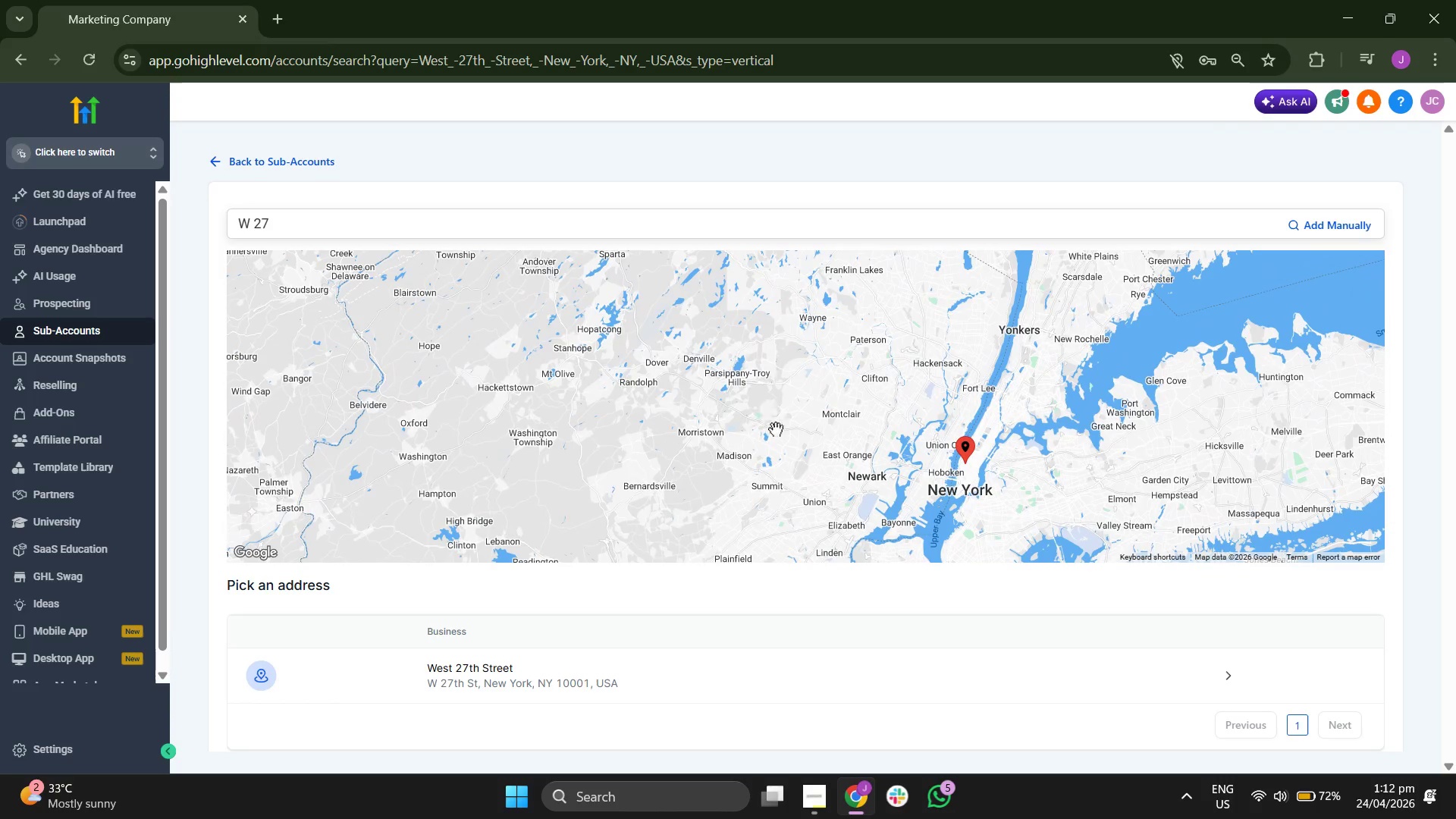 
left_click_drag(start_coordinate=[810, 463], to_coordinate=[799, 403])
 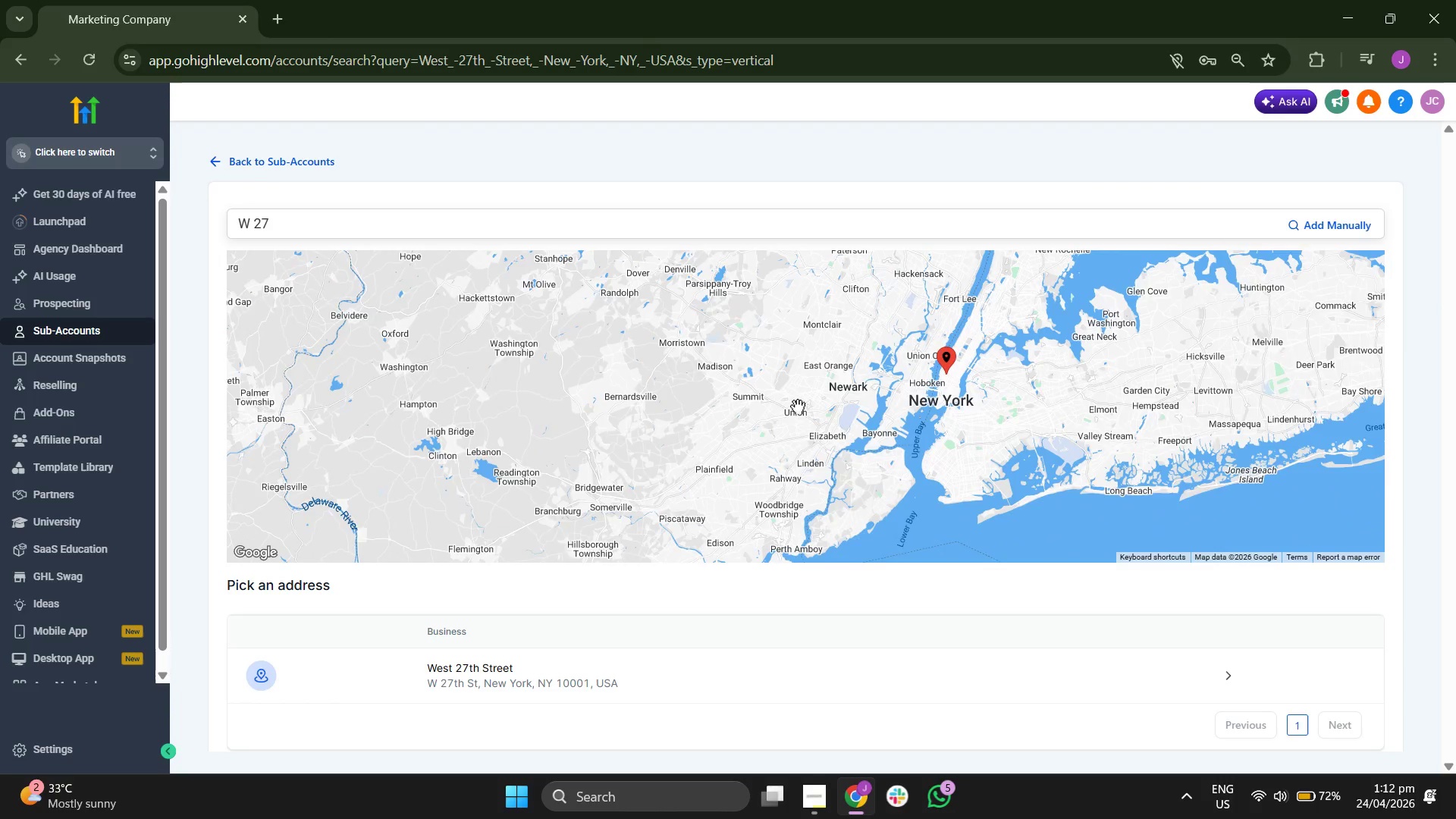 
scroll: coordinate [798, 406], scroll_direction: up, amount: 1.0
 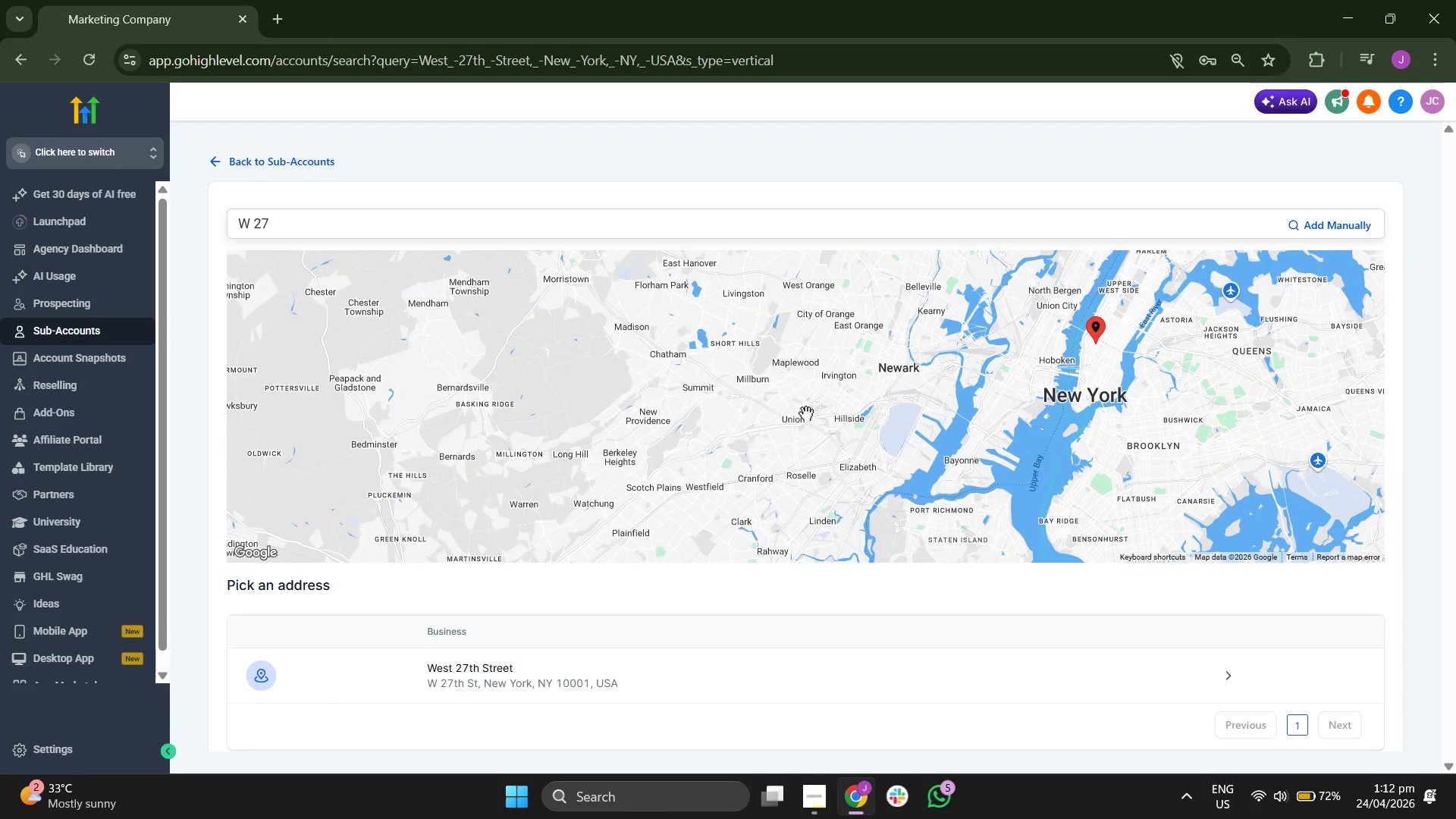 
left_click_drag(start_coordinate=[831, 421], to_coordinate=[772, 421])
 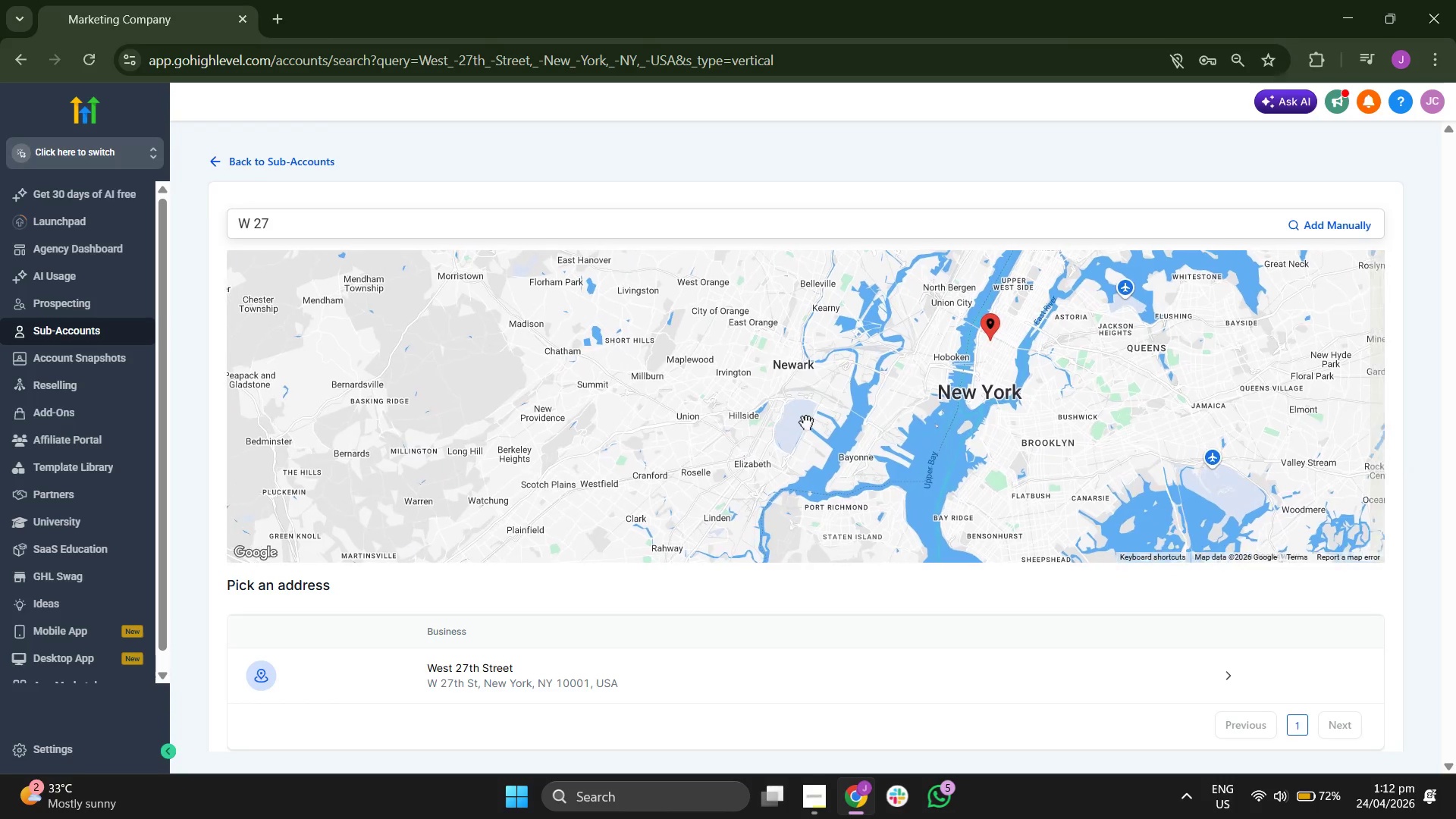 
scroll: coordinate [806, 422], scroll_direction: up, amount: 1.0
 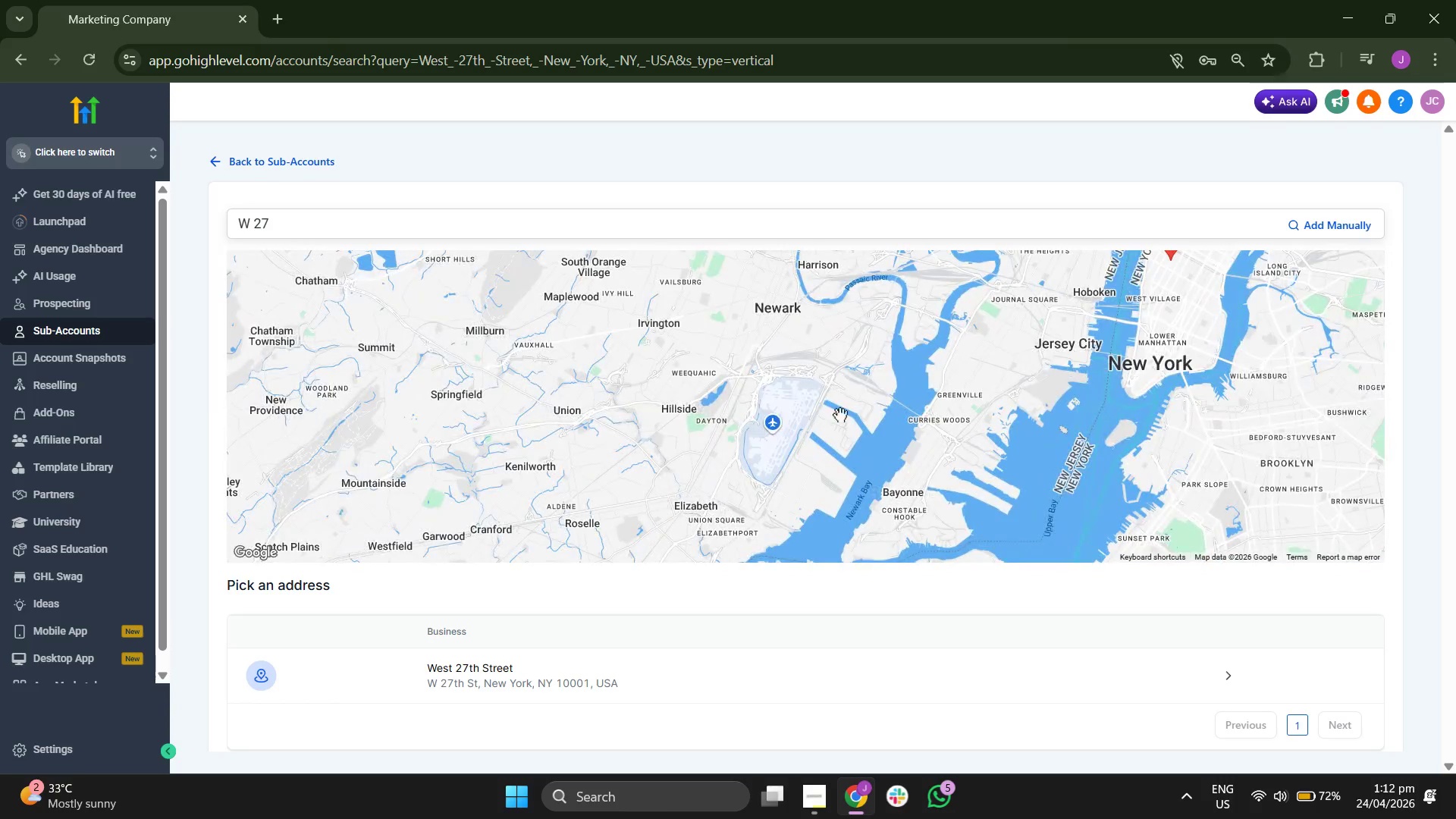 
left_click_drag(start_coordinate=[918, 397], to_coordinate=[838, 469])
 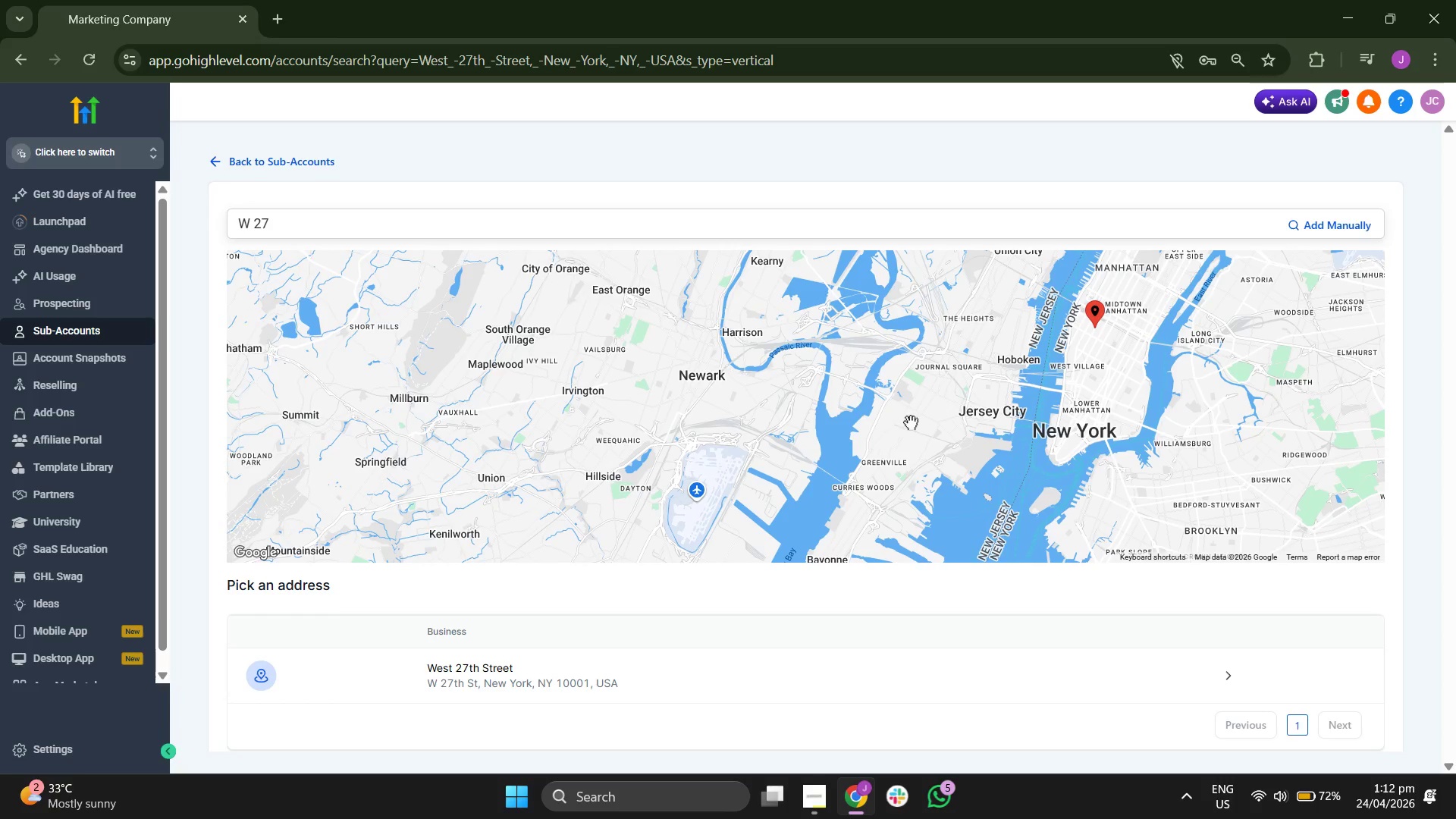 
left_click_drag(start_coordinate=[952, 402], to_coordinate=[873, 447])
 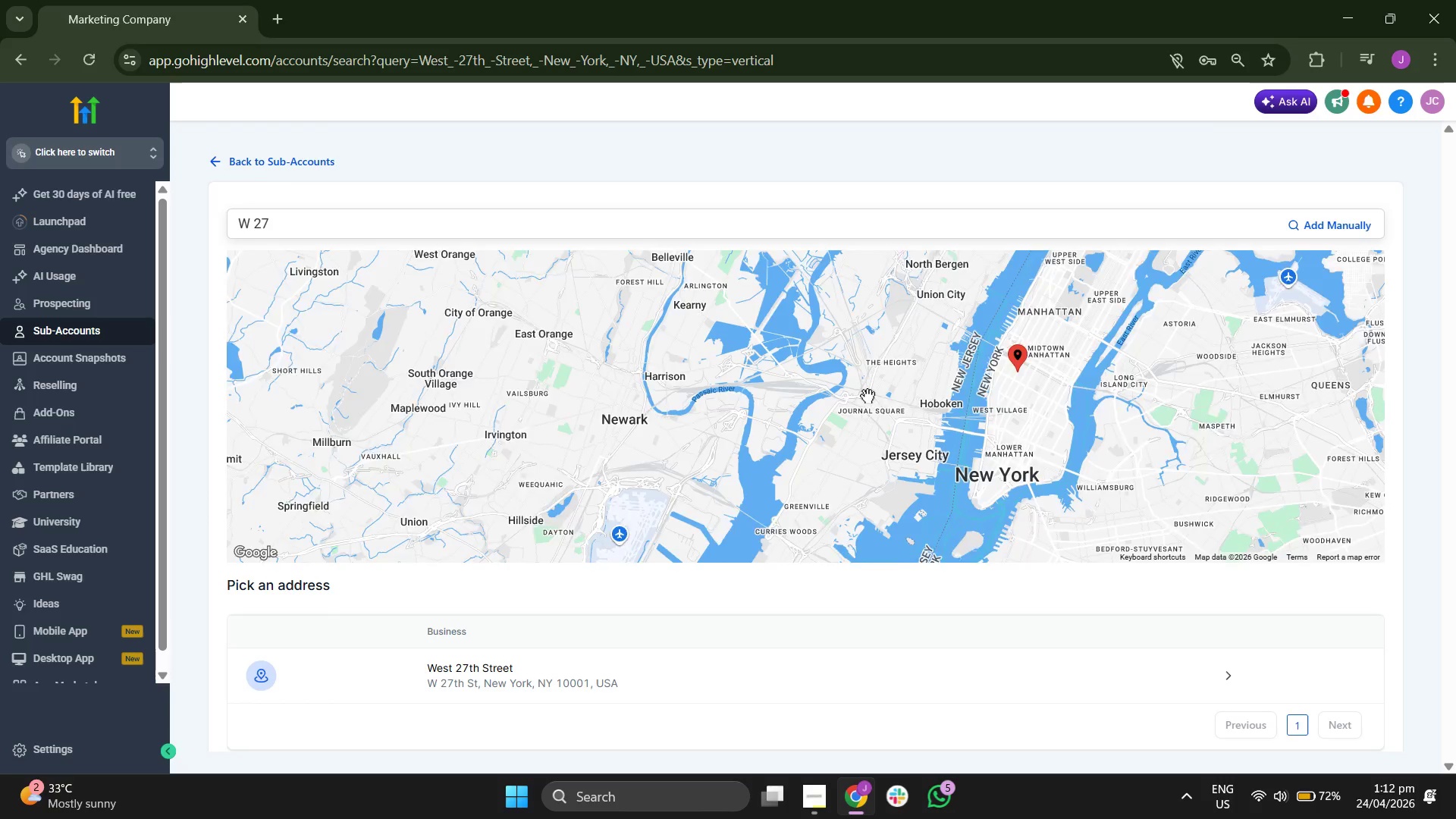 
scroll: coordinate [868, 396], scroll_direction: up, amount: 1.0
 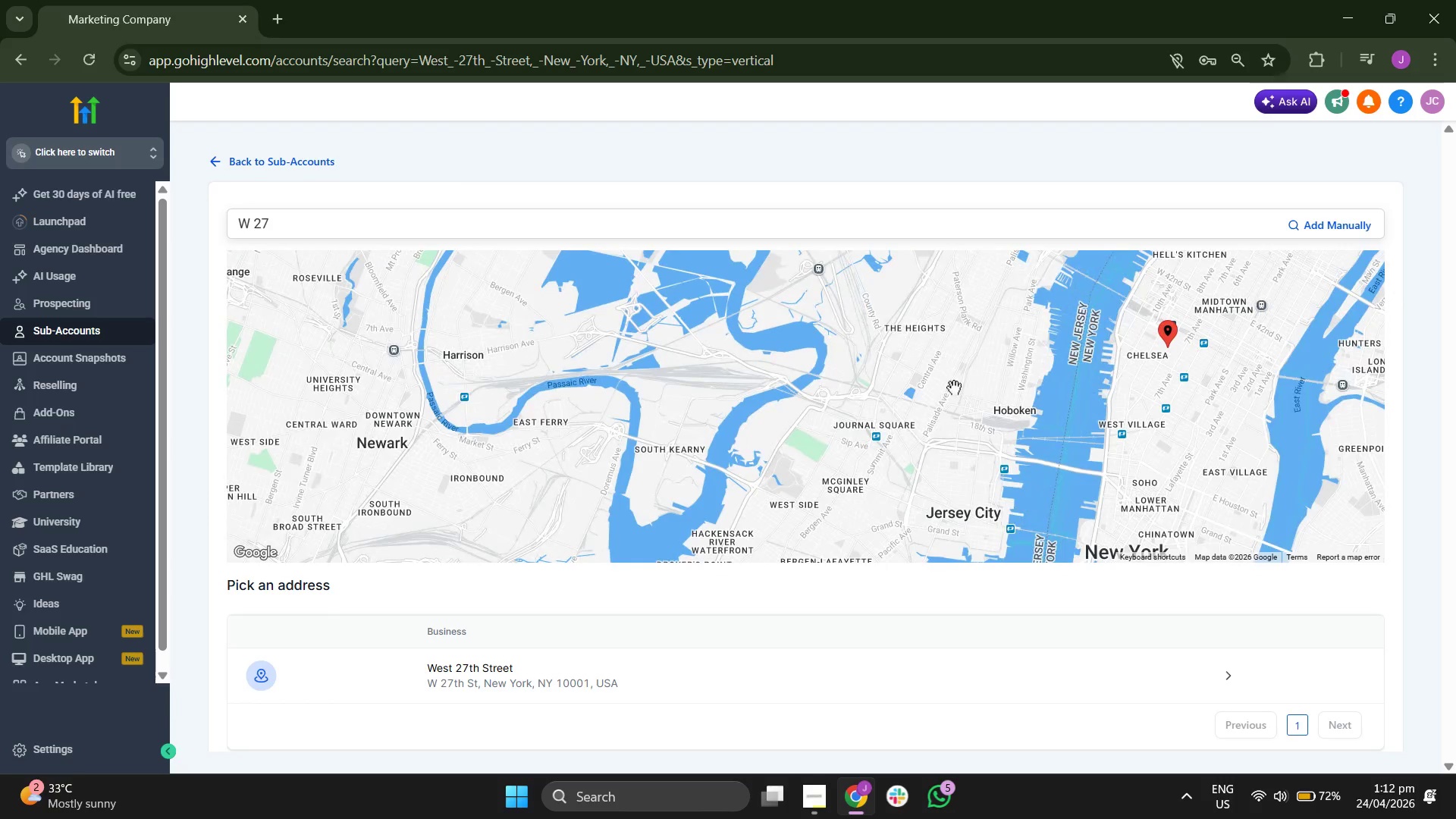 
left_click_drag(start_coordinate=[981, 394], to_coordinate=[859, 398])
 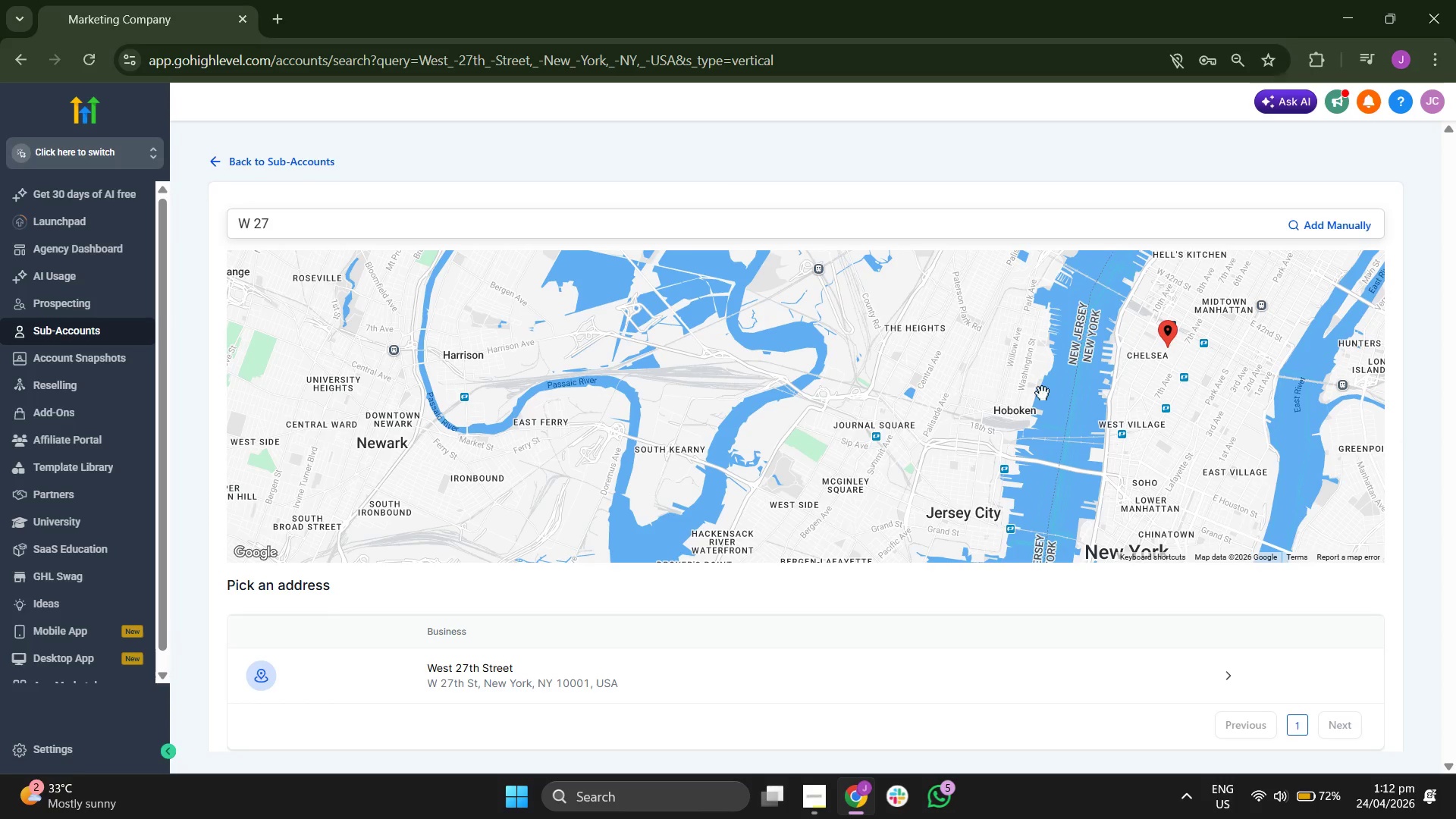 
left_click_drag(start_coordinate=[1043, 393], to_coordinate=[910, 395])
 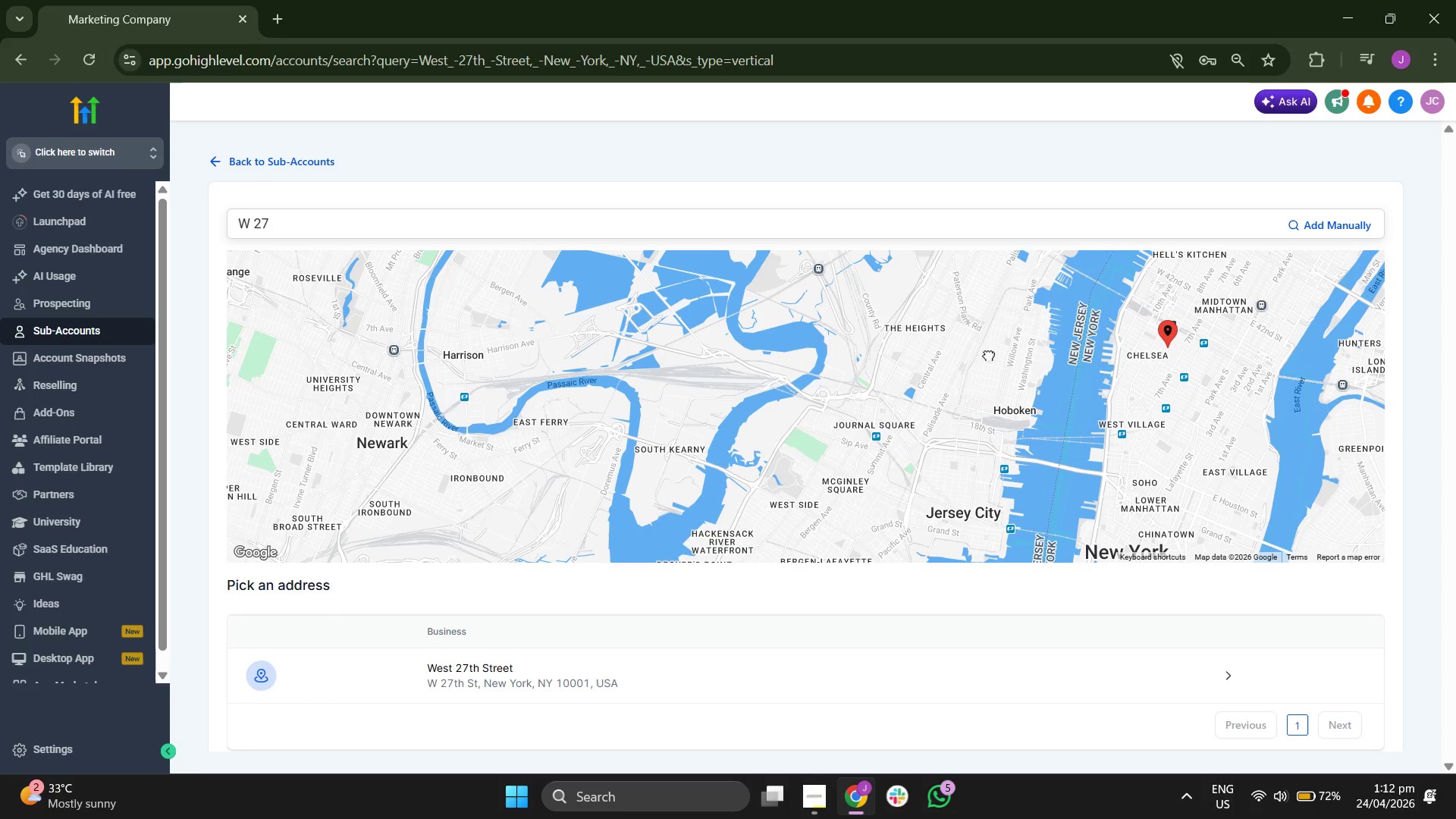 
left_click_drag(start_coordinate=[987, 352], to_coordinate=[934, 406])
 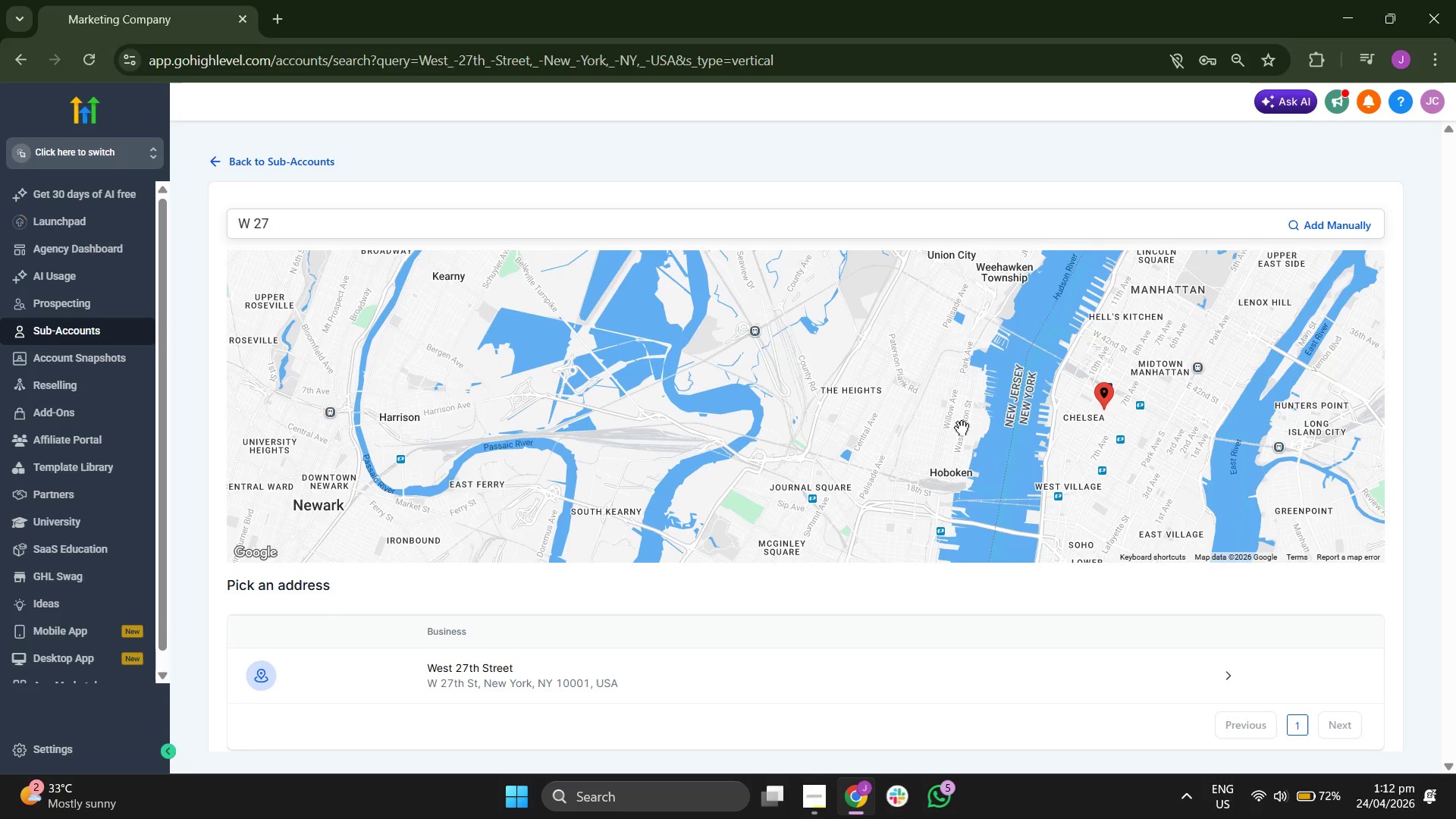 
scroll: coordinate [962, 428], scroll_direction: up, amount: 1.0
 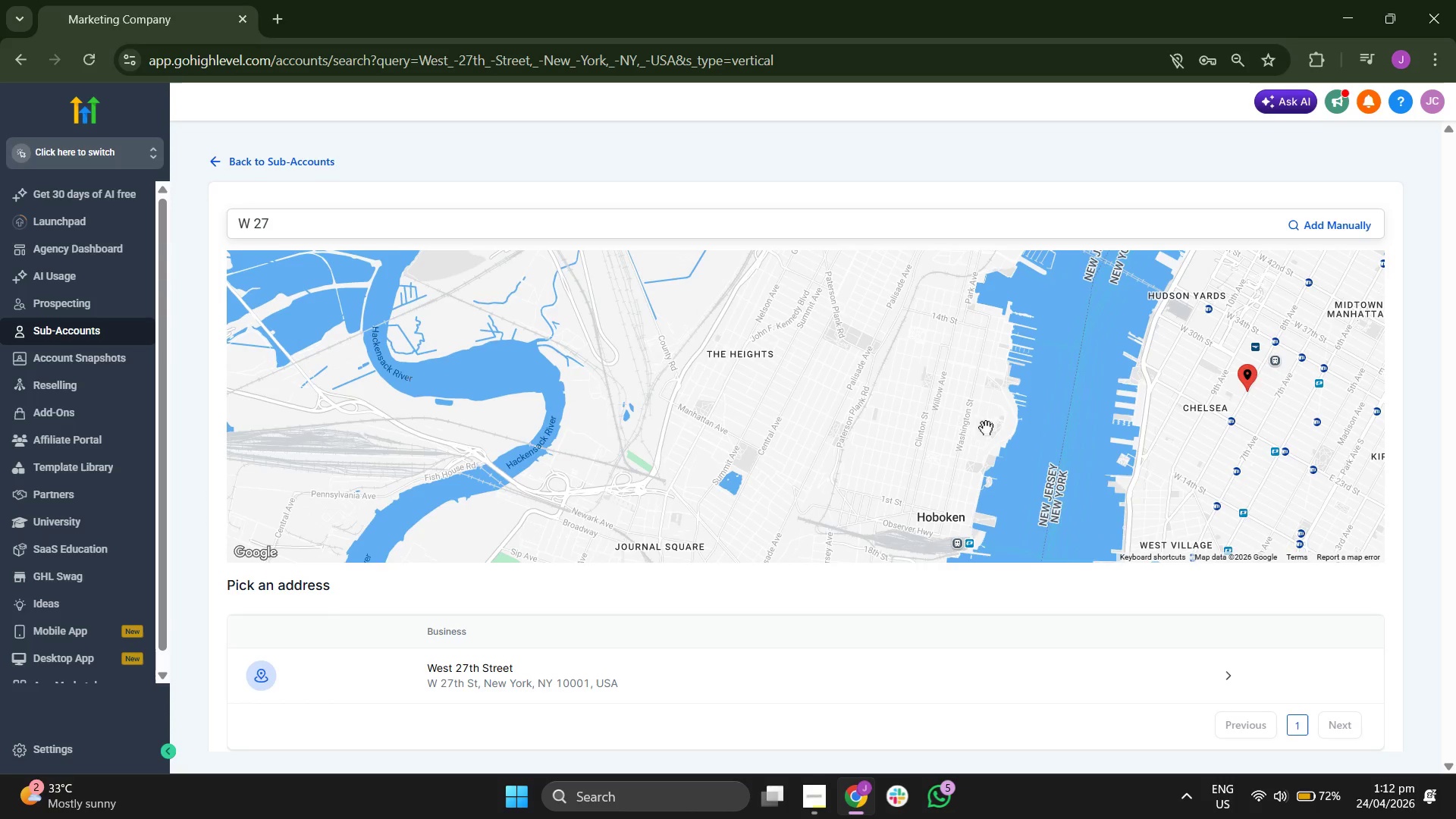 
left_click_drag(start_coordinate=[1000, 435], to_coordinate=[868, 389])
 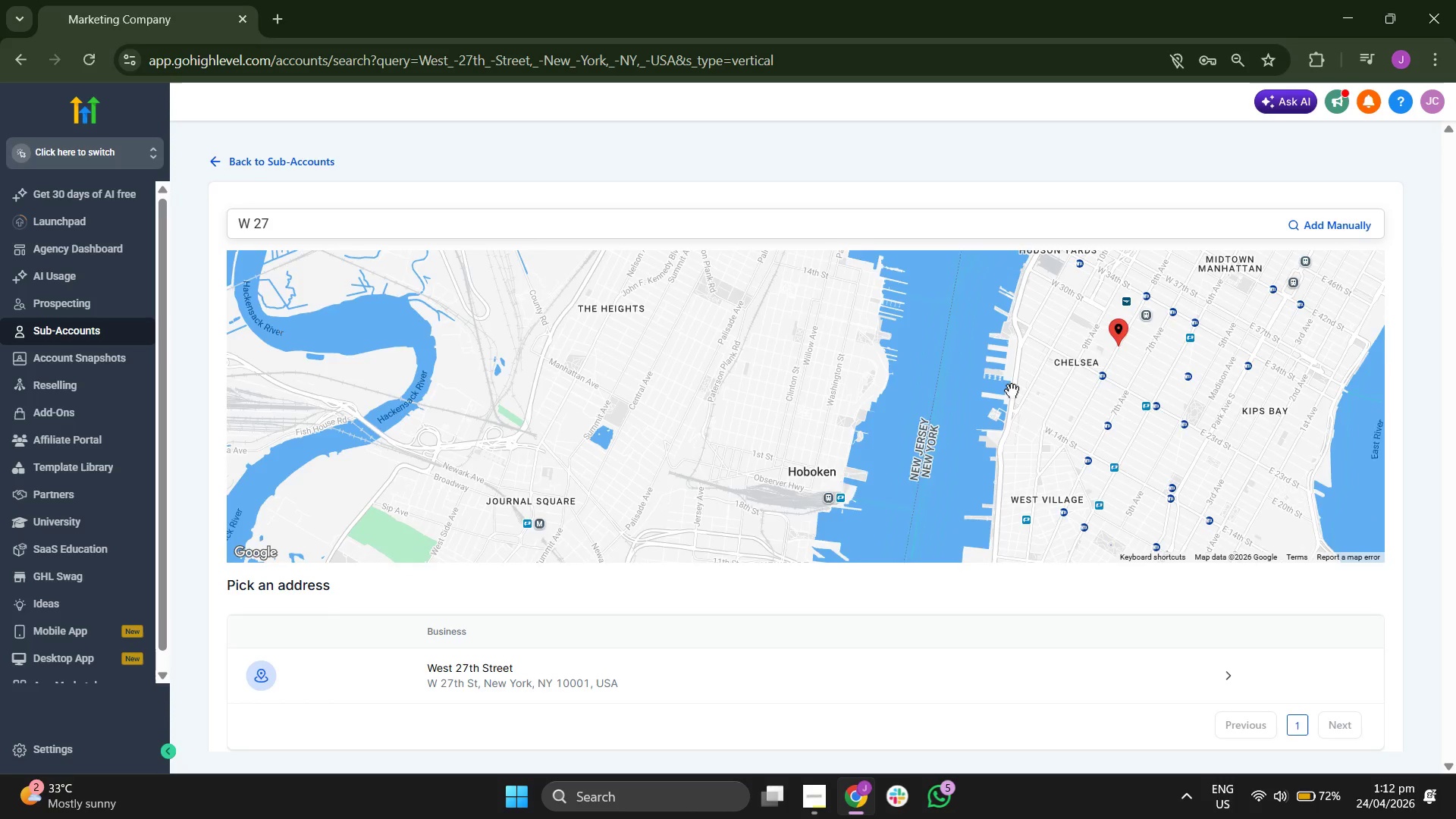 
scroll: coordinate [1012, 391], scroll_direction: up, amount: 1.0
 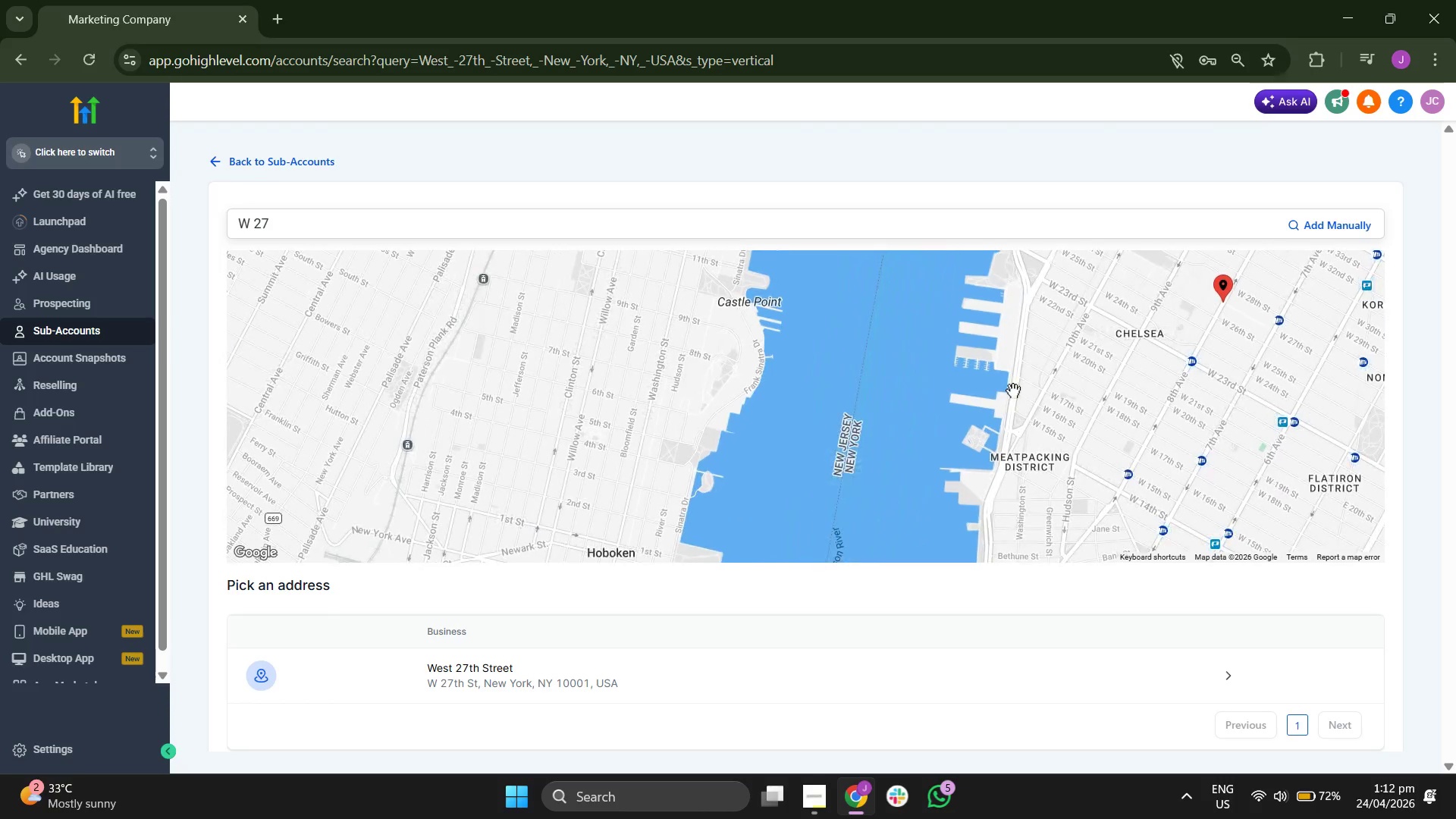 
left_click_drag(start_coordinate=[1084, 391], to_coordinate=[984, 364])
 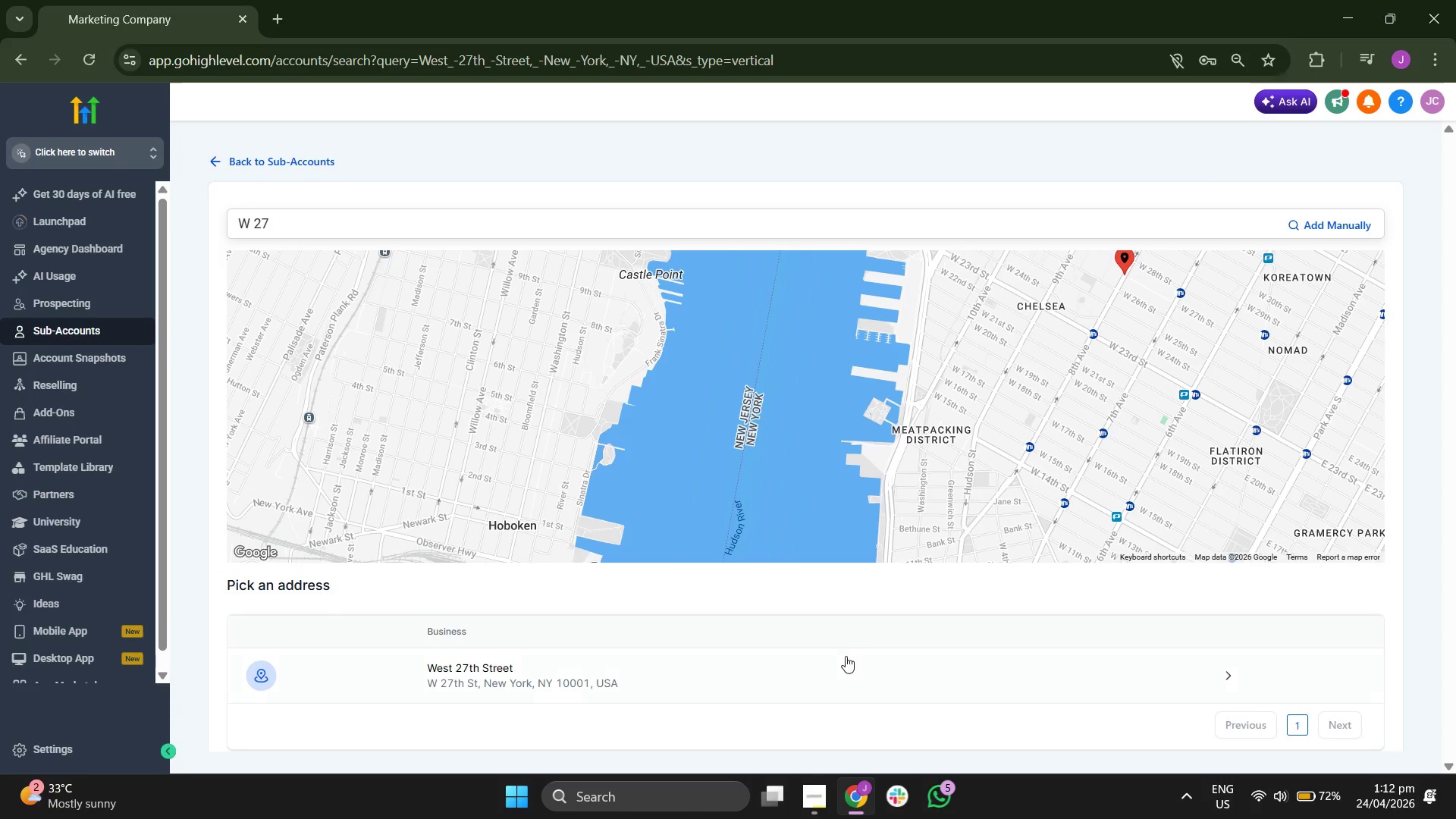 
left_click([846, 670])
 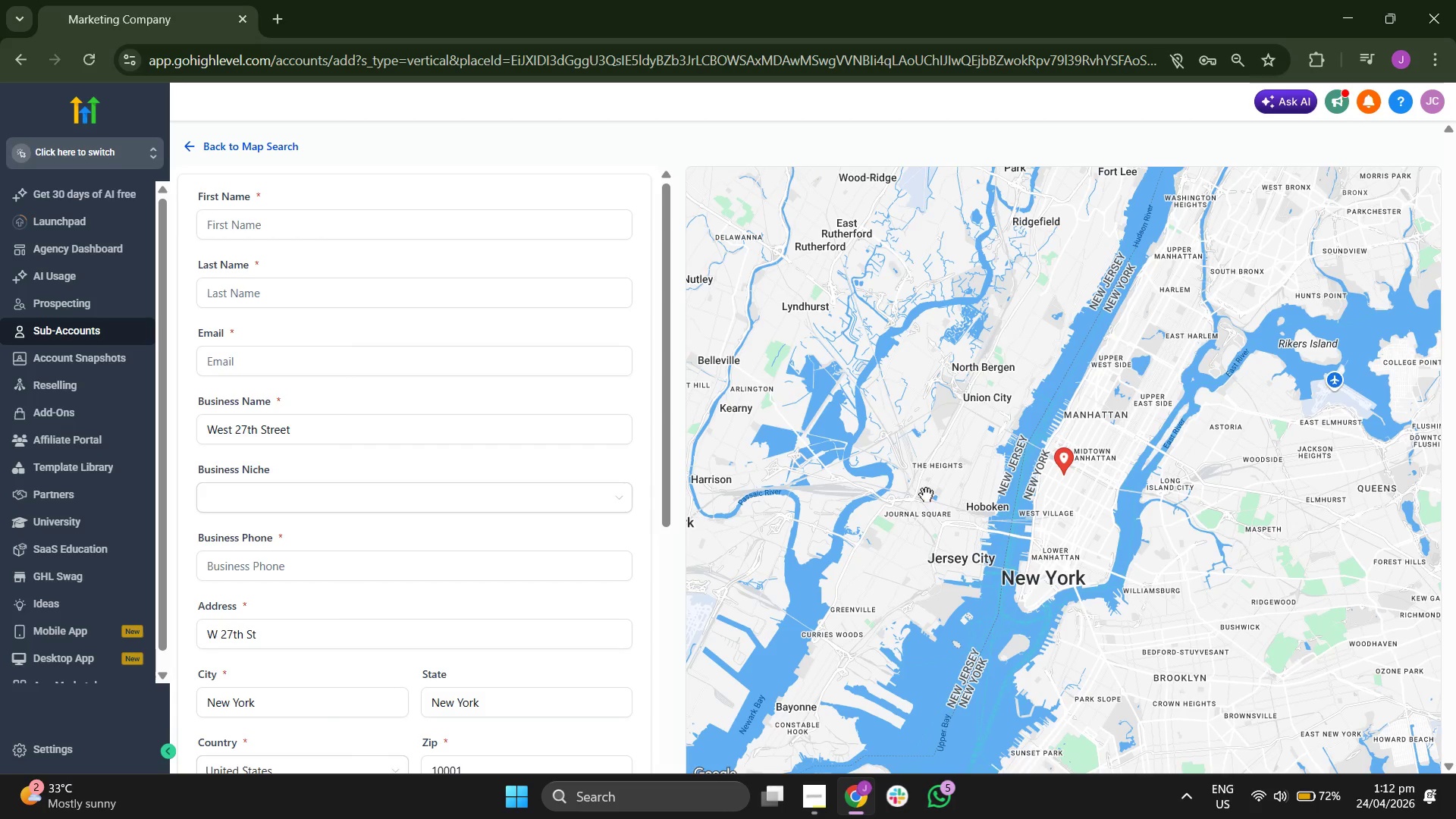 
left_click_drag(start_coordinate=[983, 514], to_coordinate=[1018, 441])
 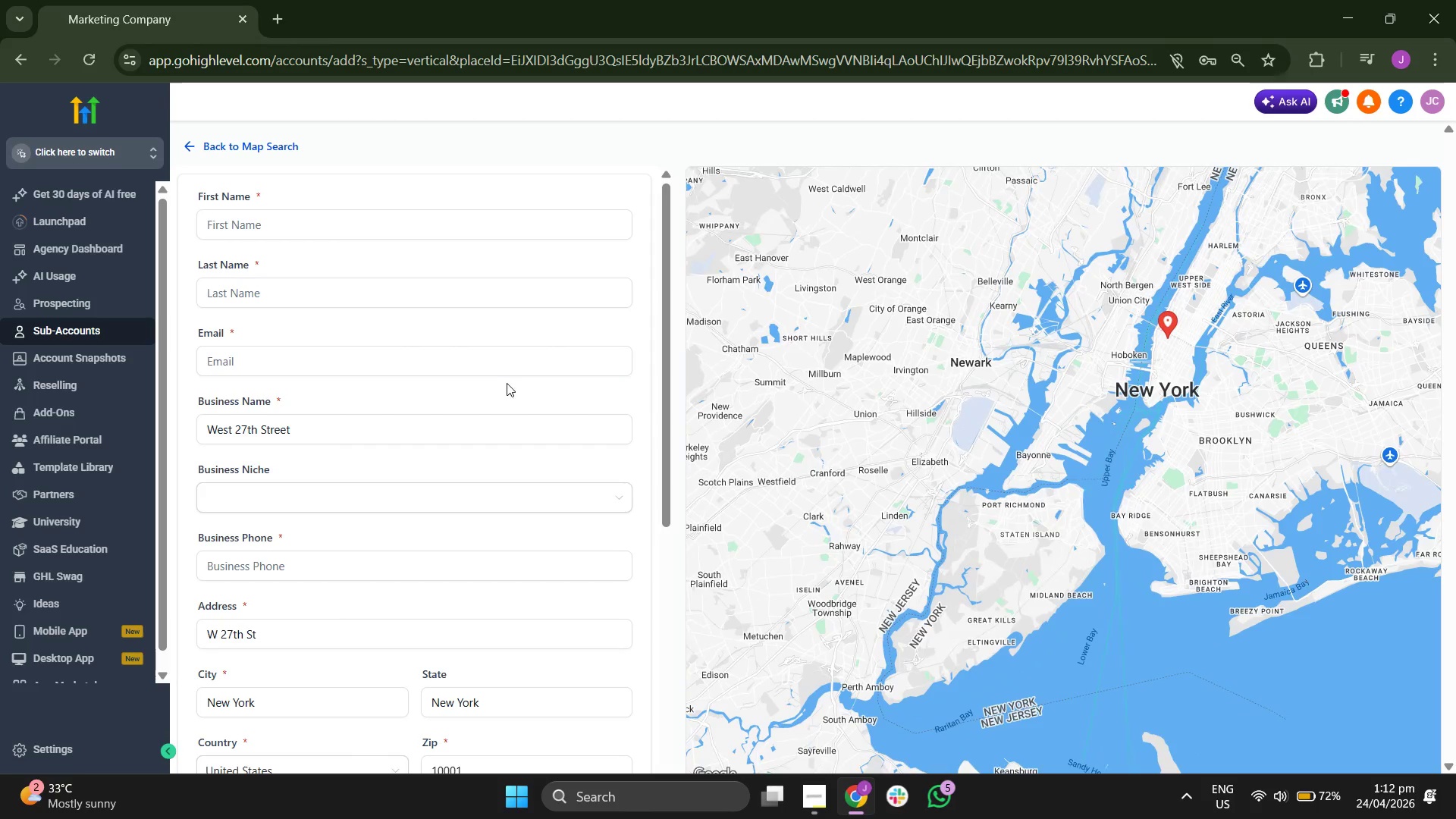 
scroll: coordinate [507, 383], scroll_direction: down, amount: 2.0
 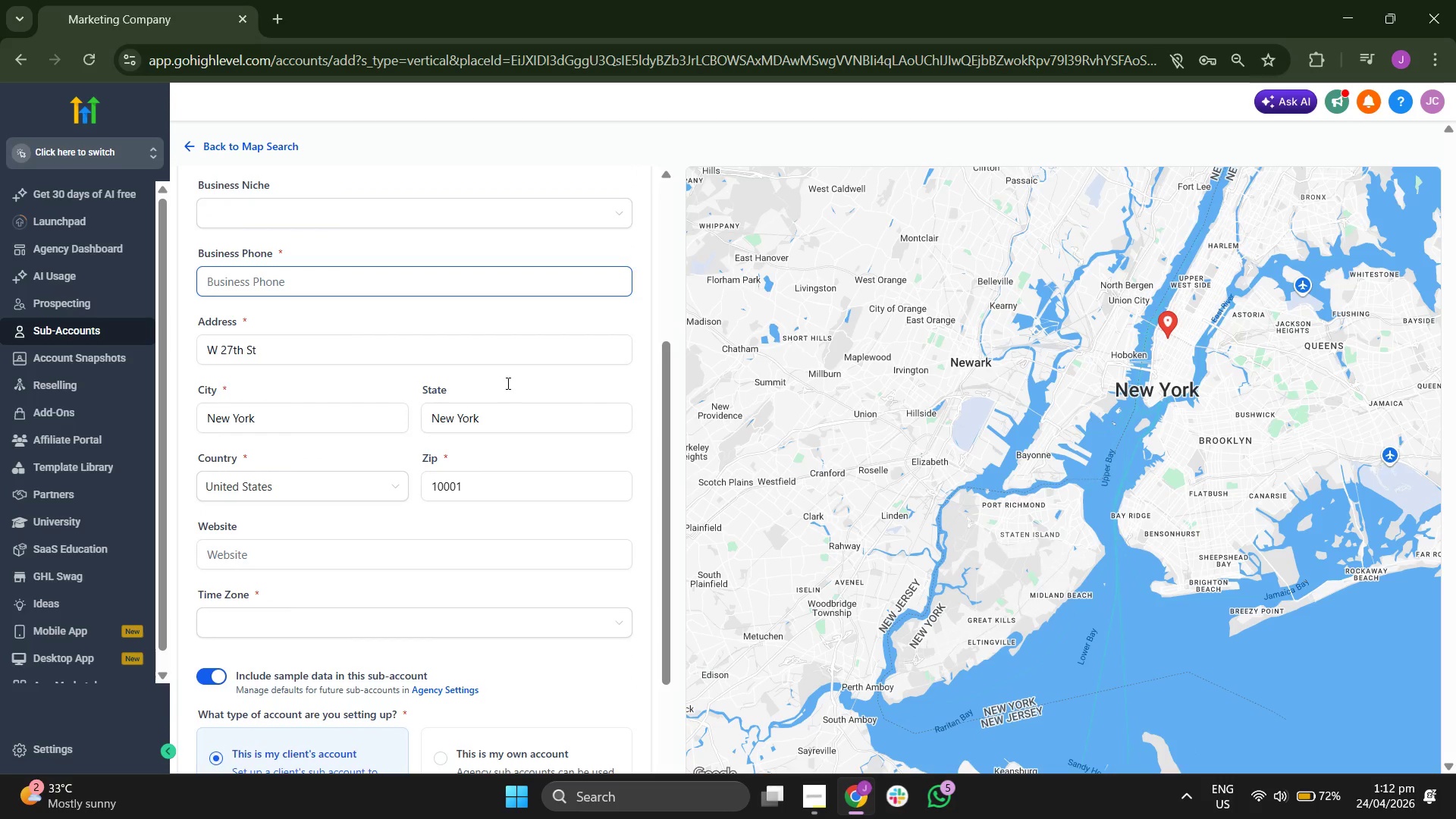 
scroll: coordinate [507, 383], scroll_direction: up, amount: 4.0
 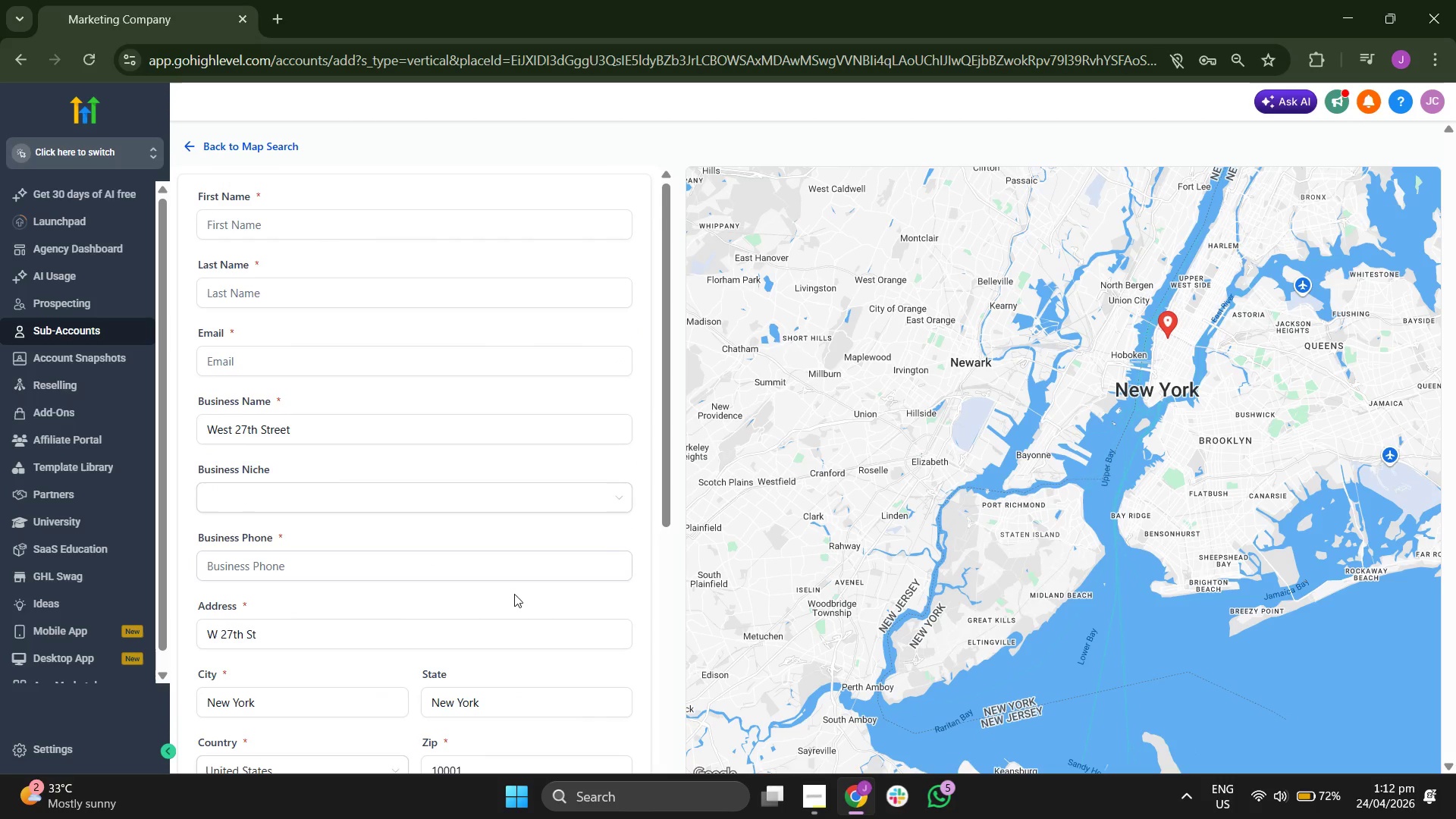 
left_click([447, 566])
 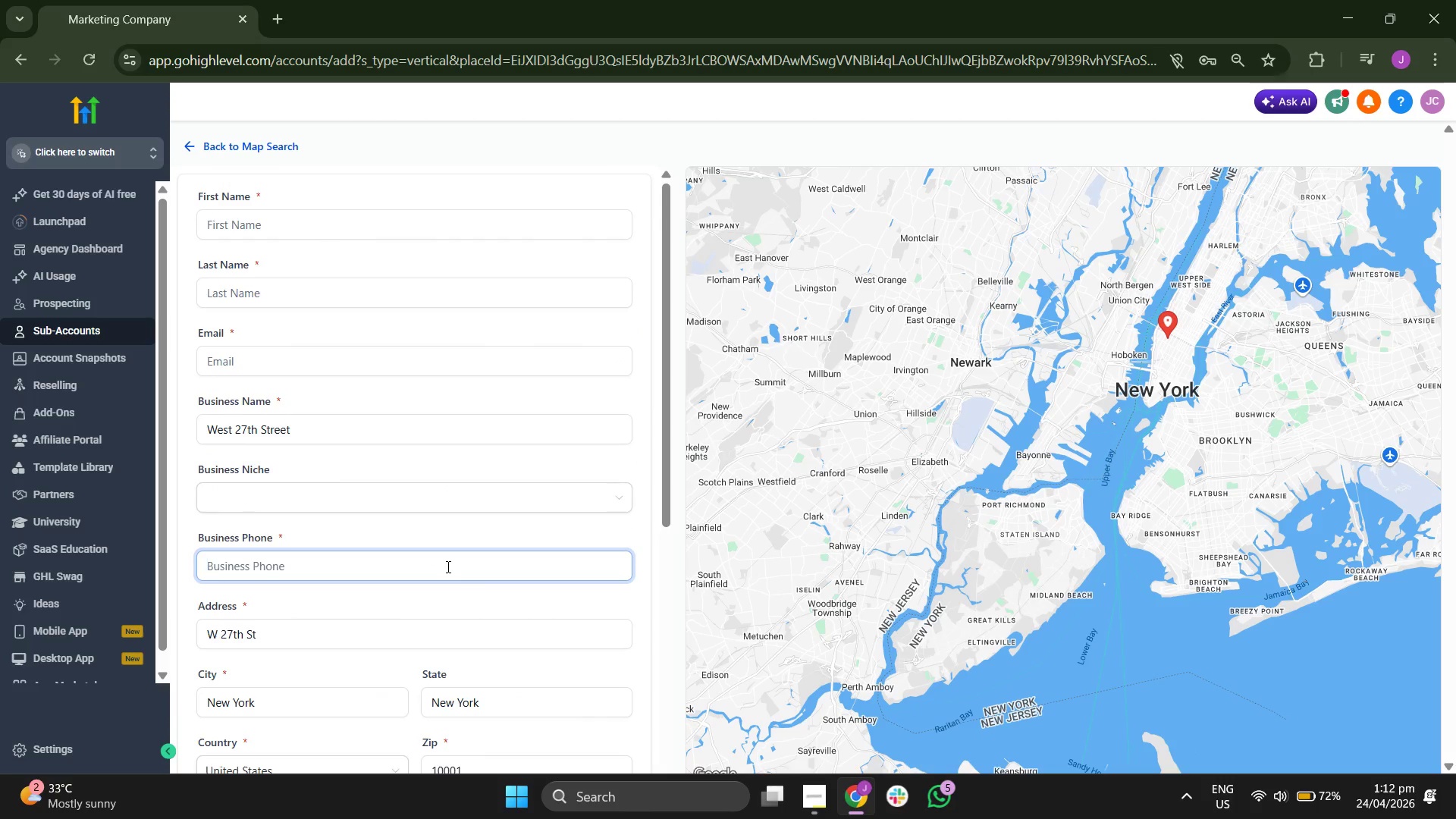 
type(555 3131)
key(Backspace)
type( 4567)
 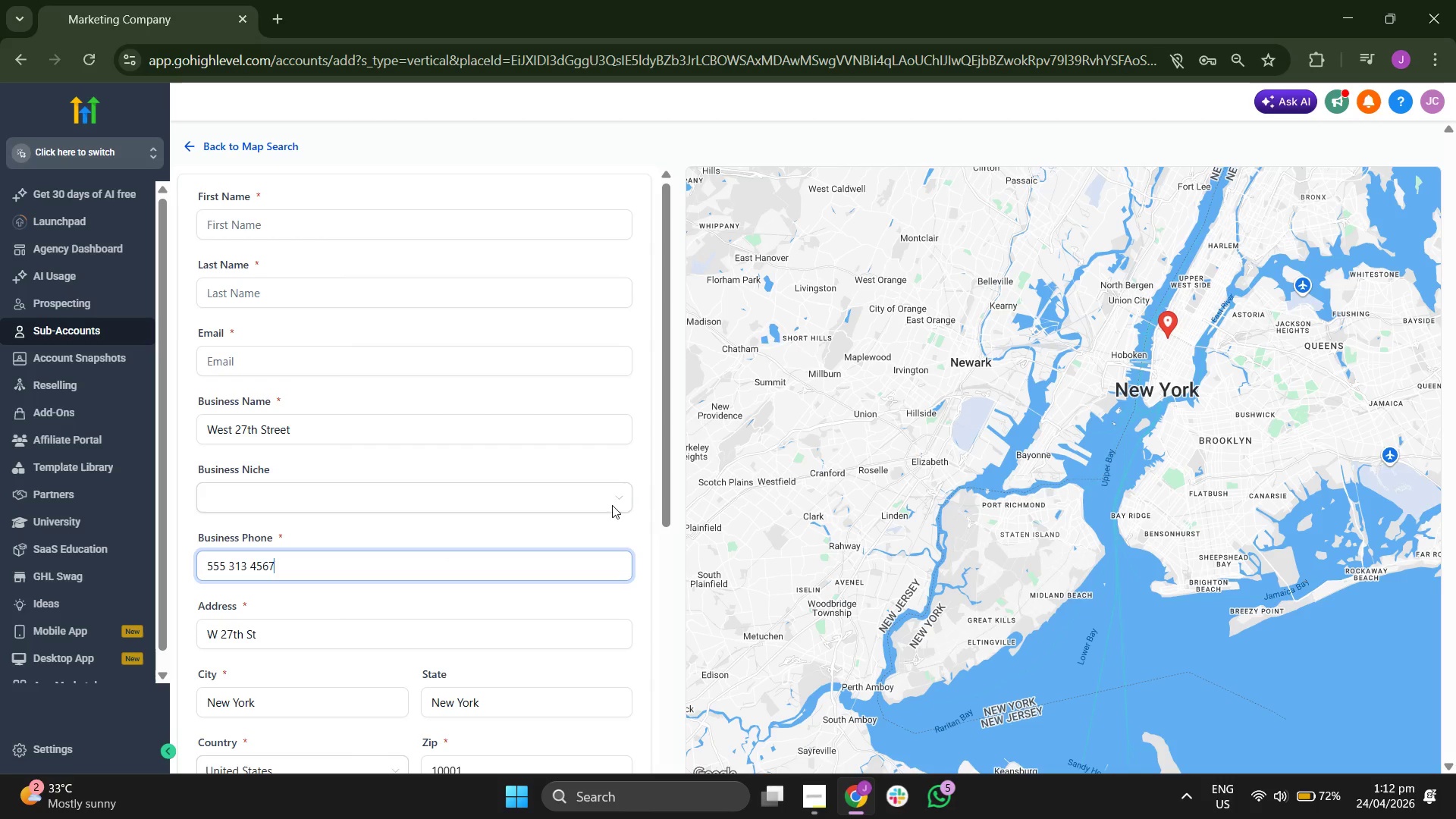 
scroll: coordinate [639, 419], scroll_direction: down, amount: 1.0
 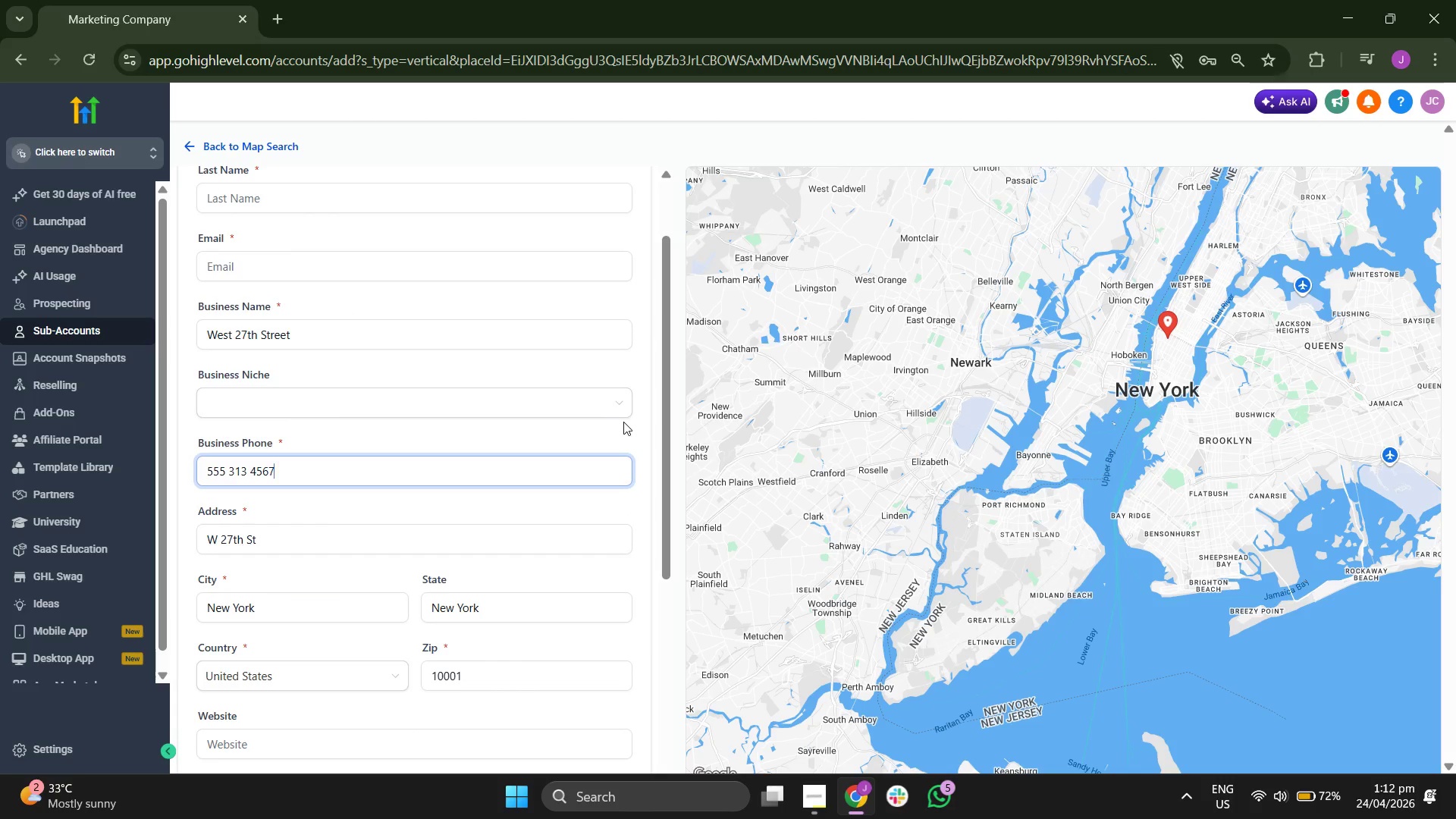 
scroll: coordinate [623, 422], scroll_direction: up, amount: 2.0